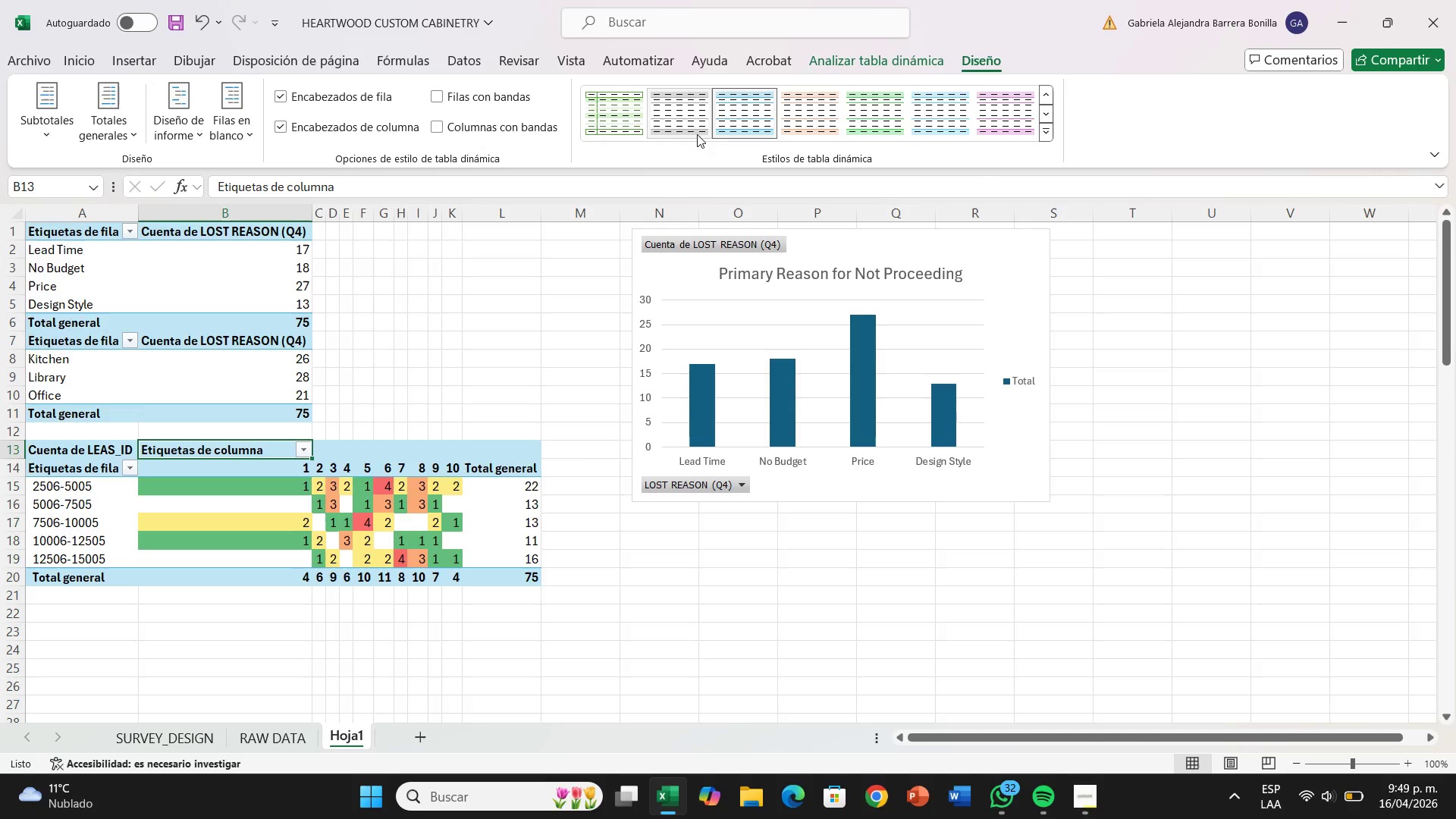 
left_click([690, 124])
 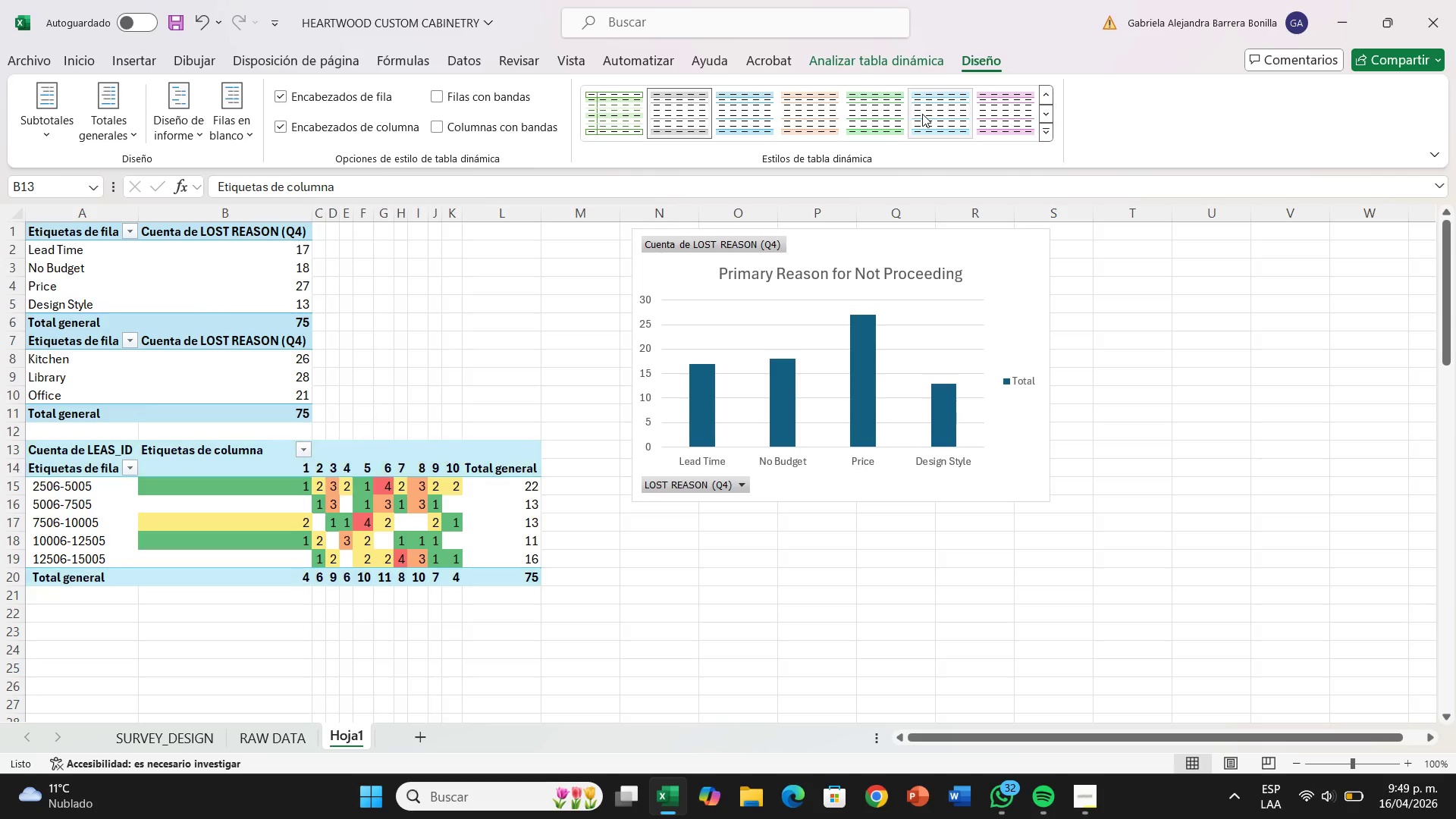 
left_click([998, 111])
 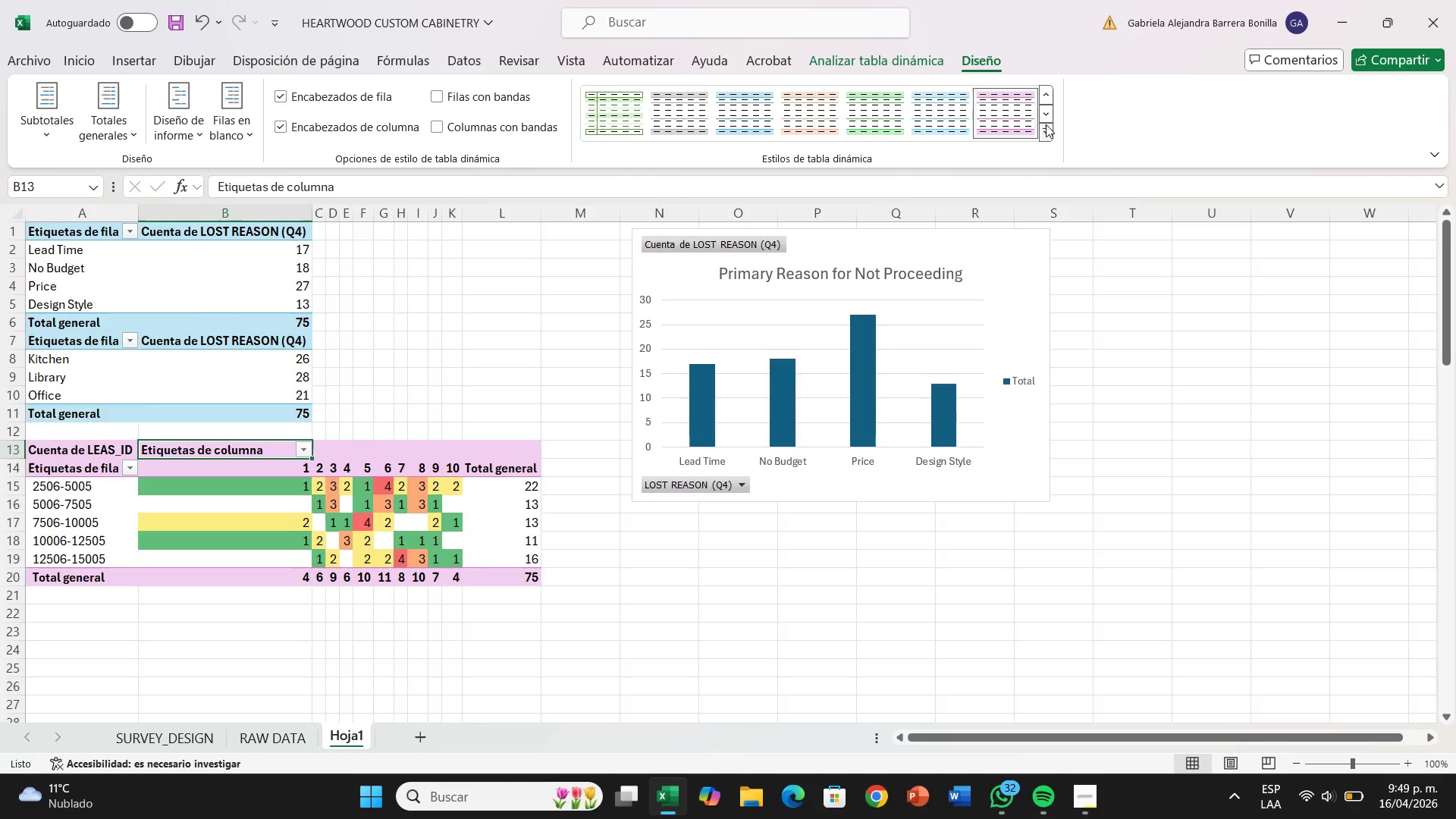 
left_click([1051, 115])
 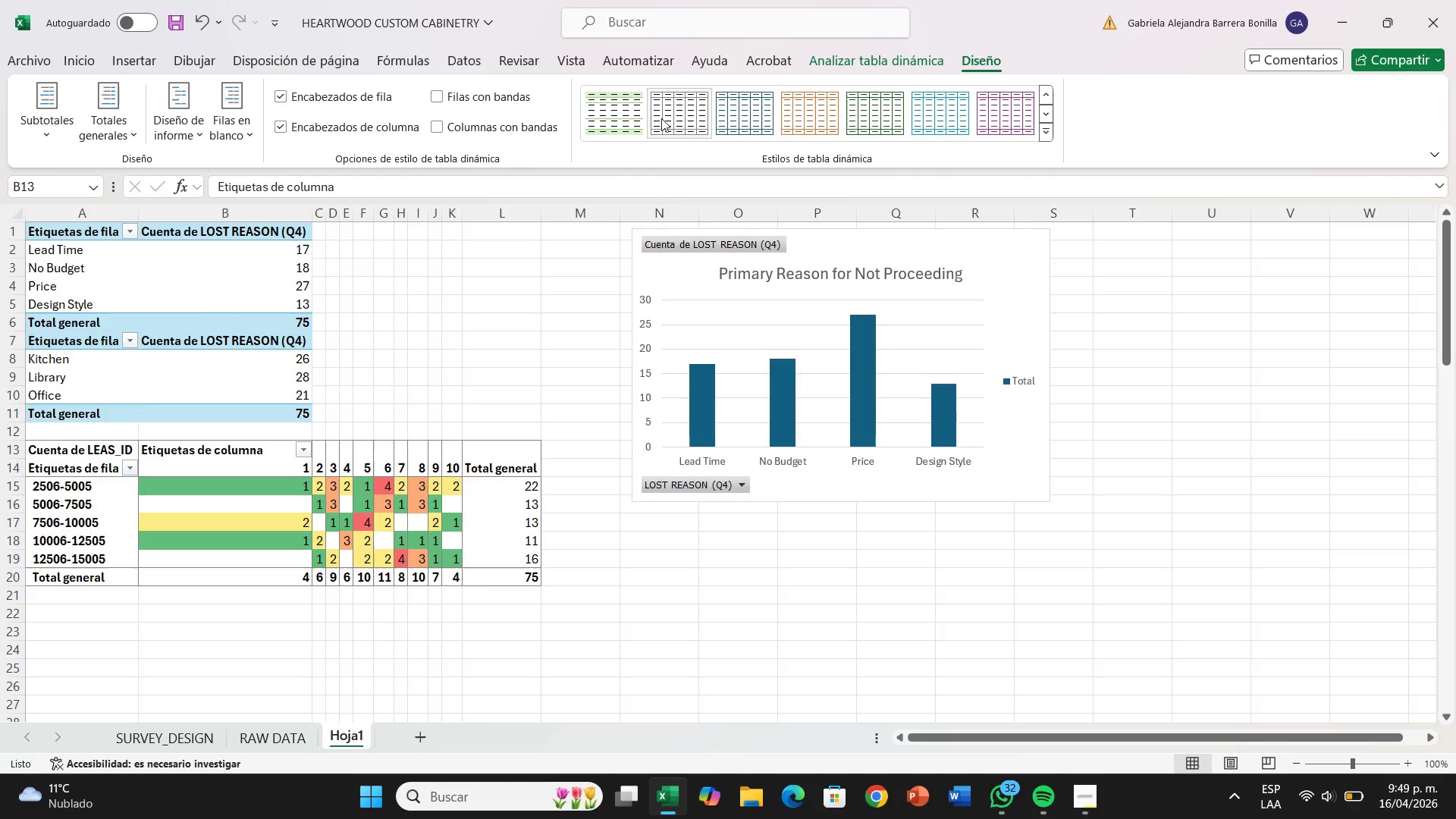 
wait(6.55)
 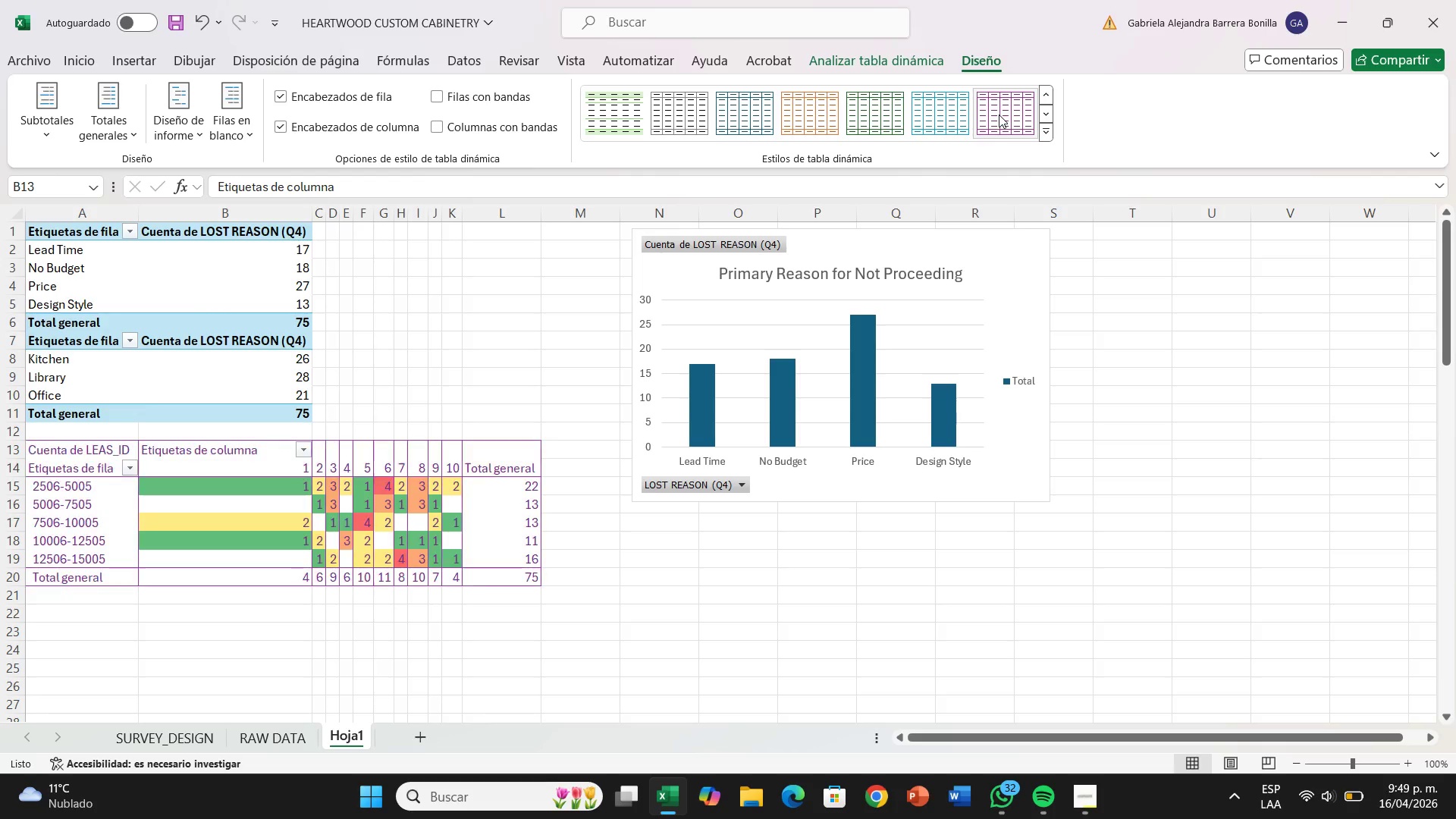 
left_click([661, 118])
 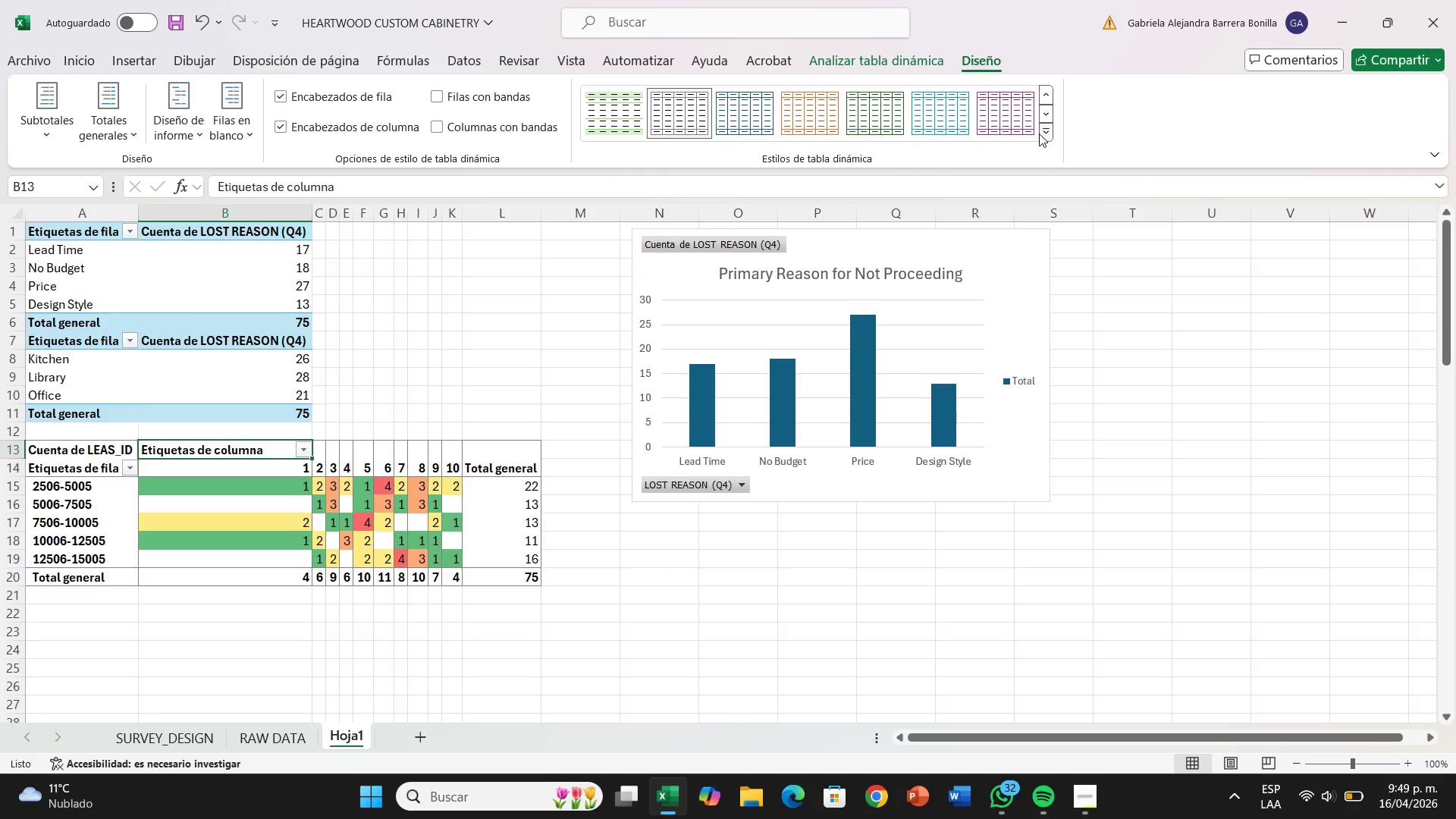 
left_click([1039, 133])
 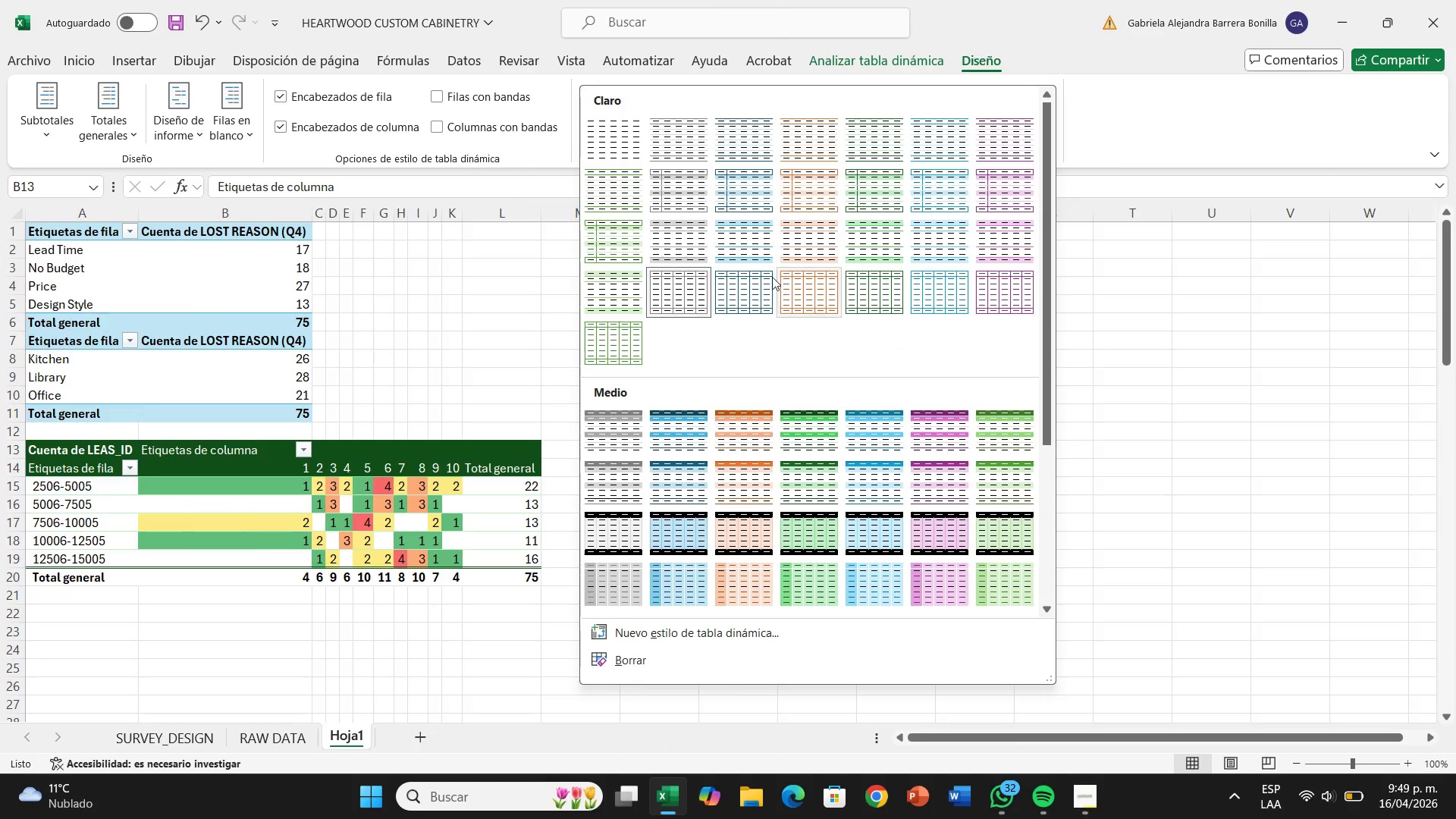 
mouse_move([628, 318])
 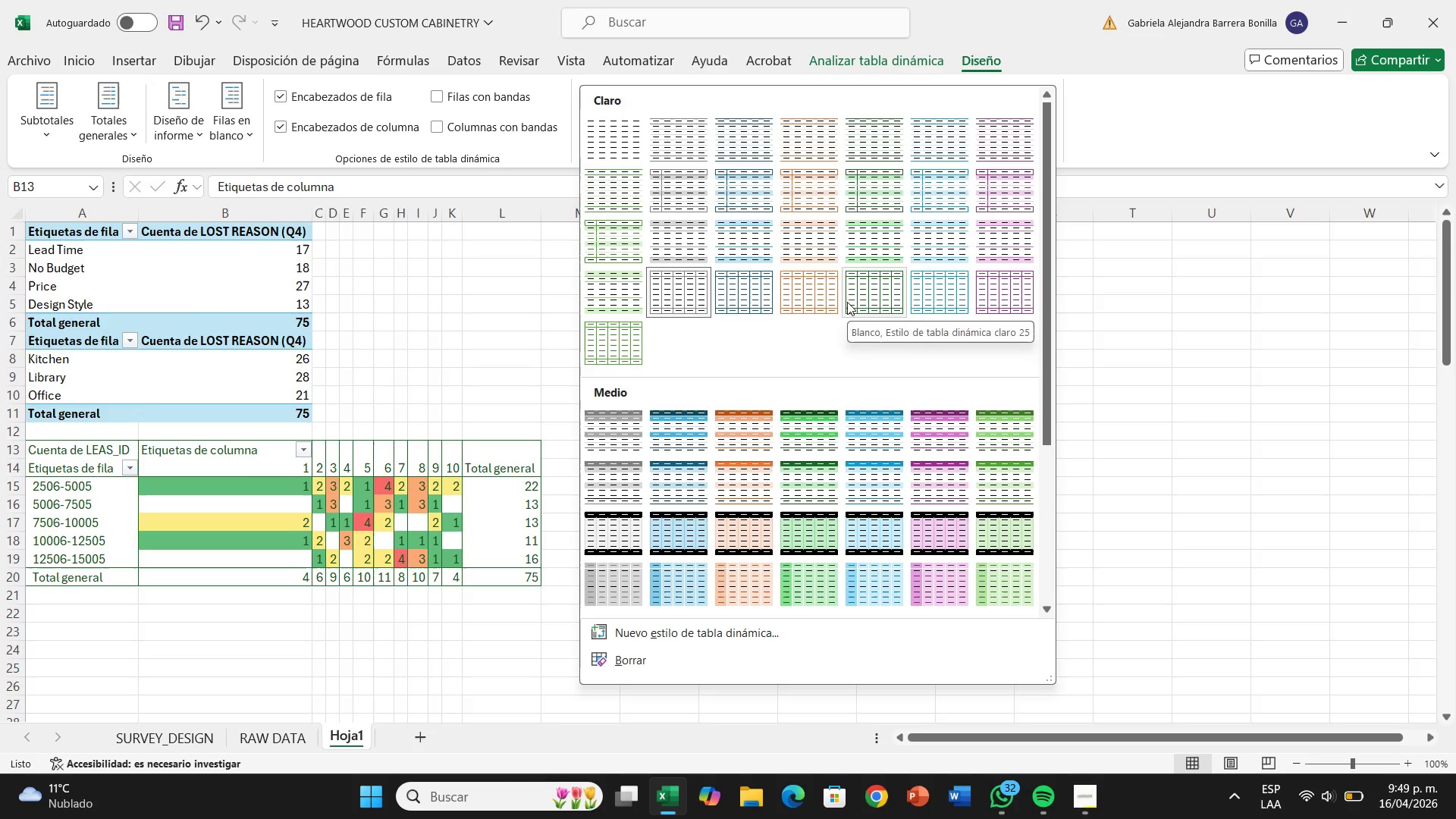 
wait(9.8)
 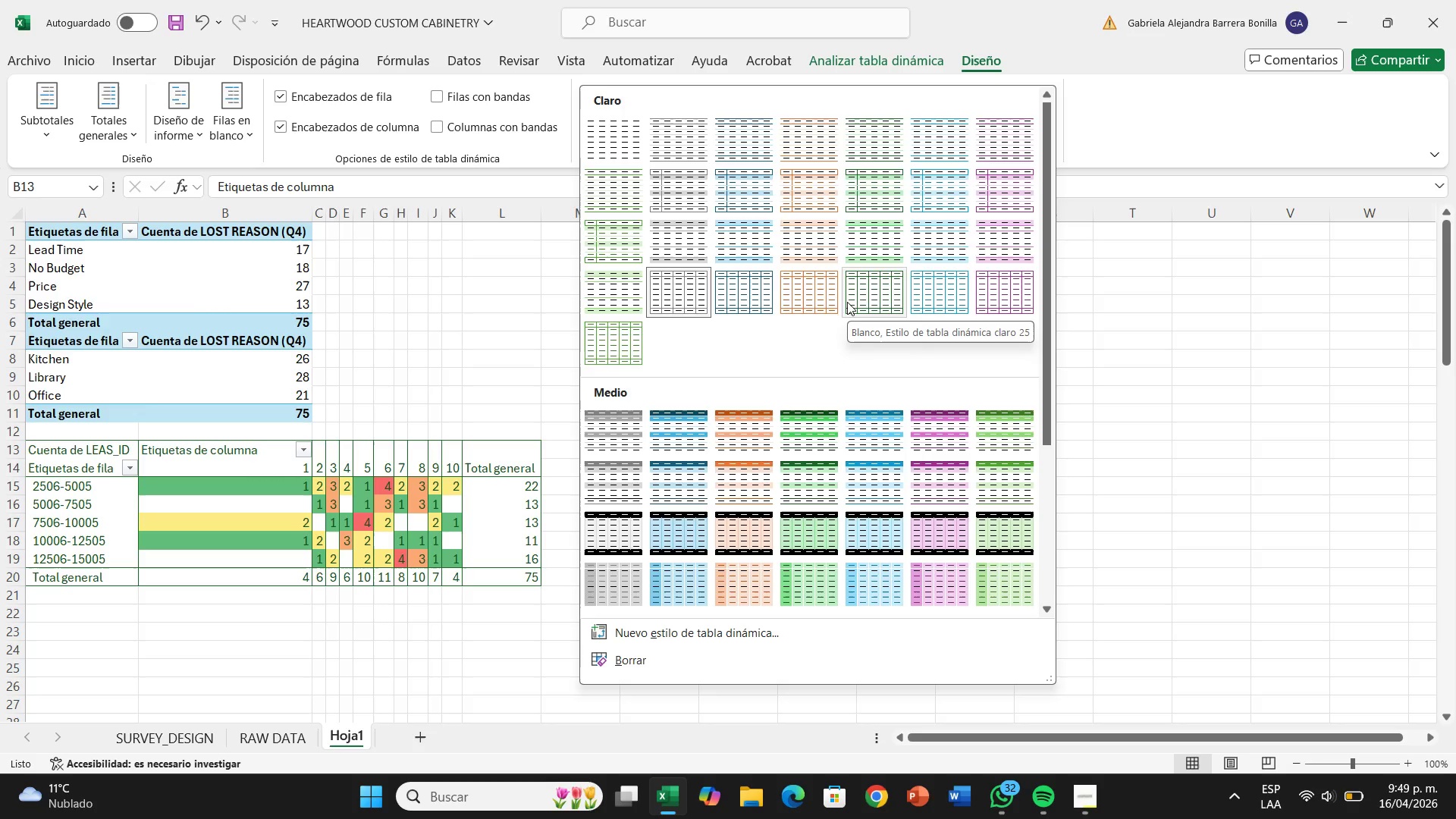 
left_click([664, 290])
 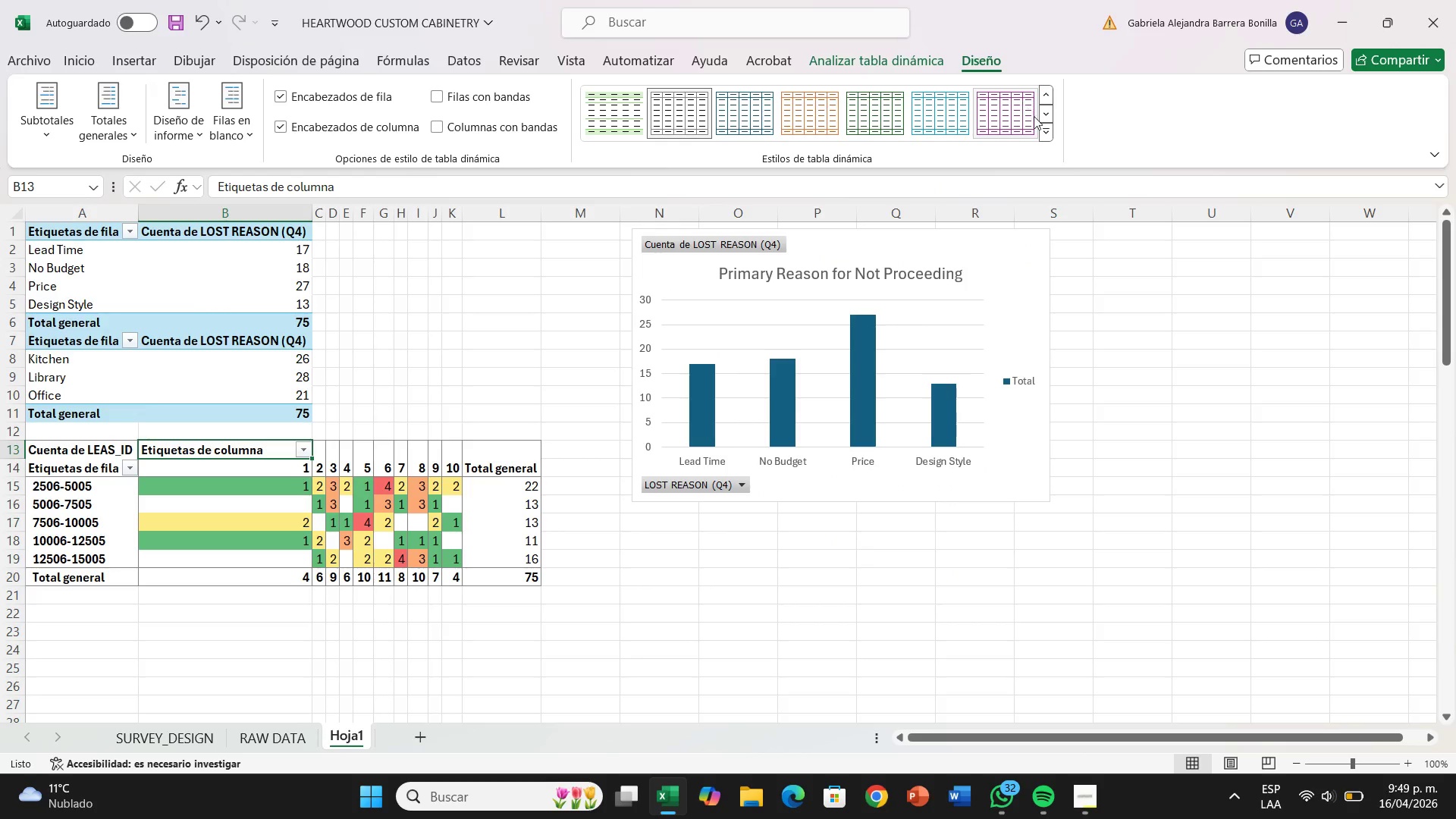 
left_click([1050, 134])
 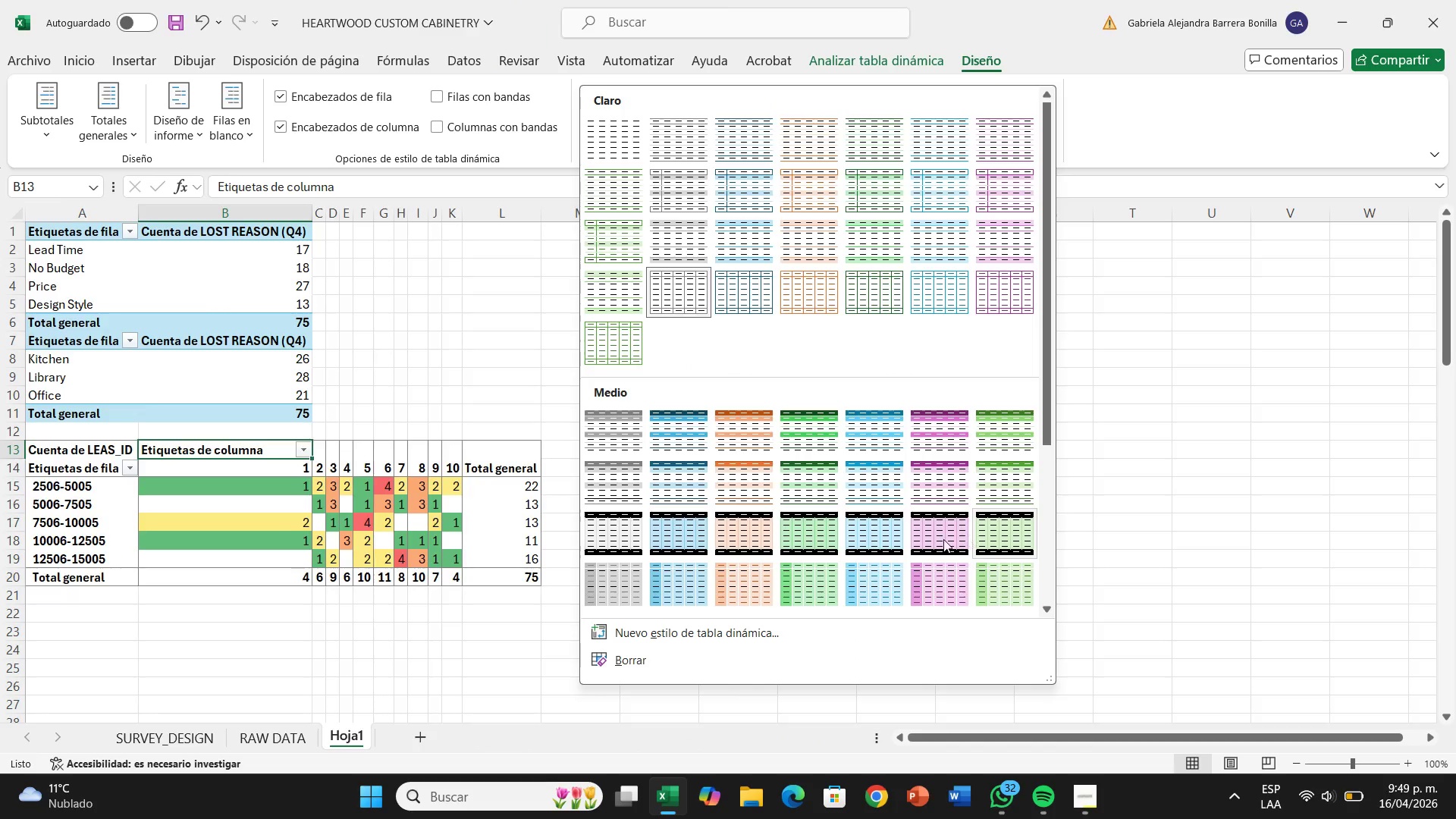 
scroll: coordinate [738, 481], scroll_direction: down, amount: 3.0
 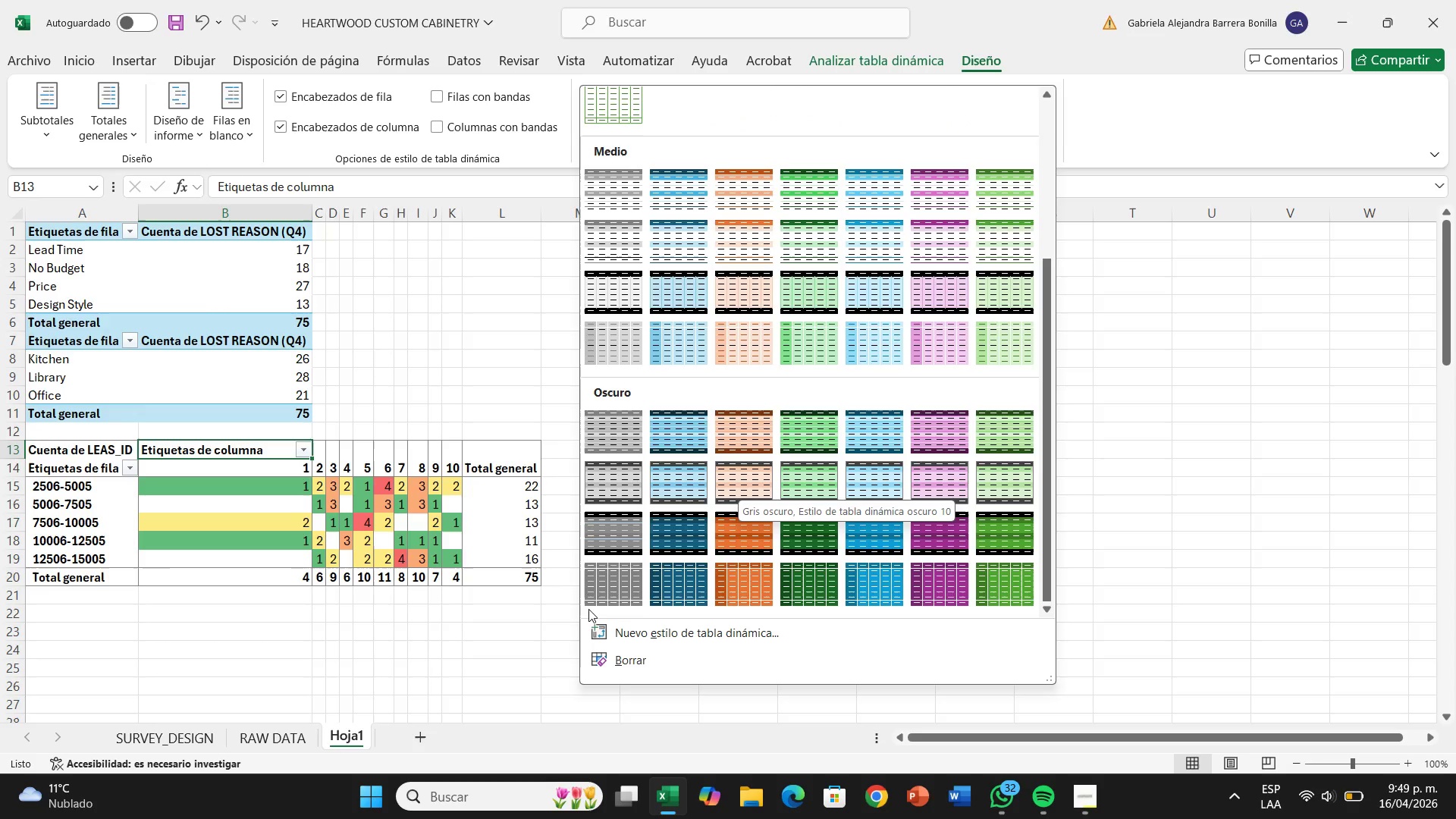 
mouse_move([612, 576])
 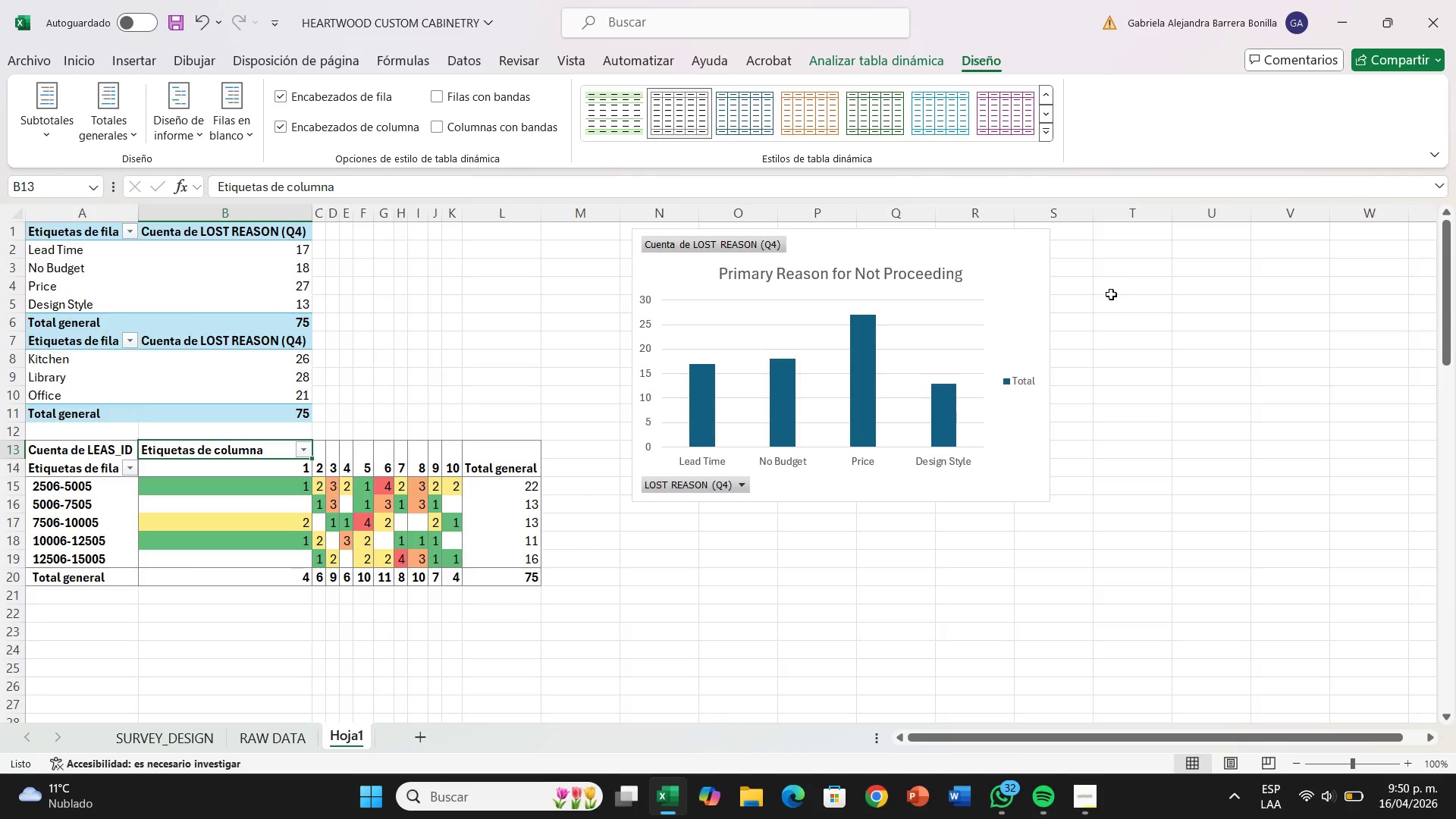 
wait(40.62)
 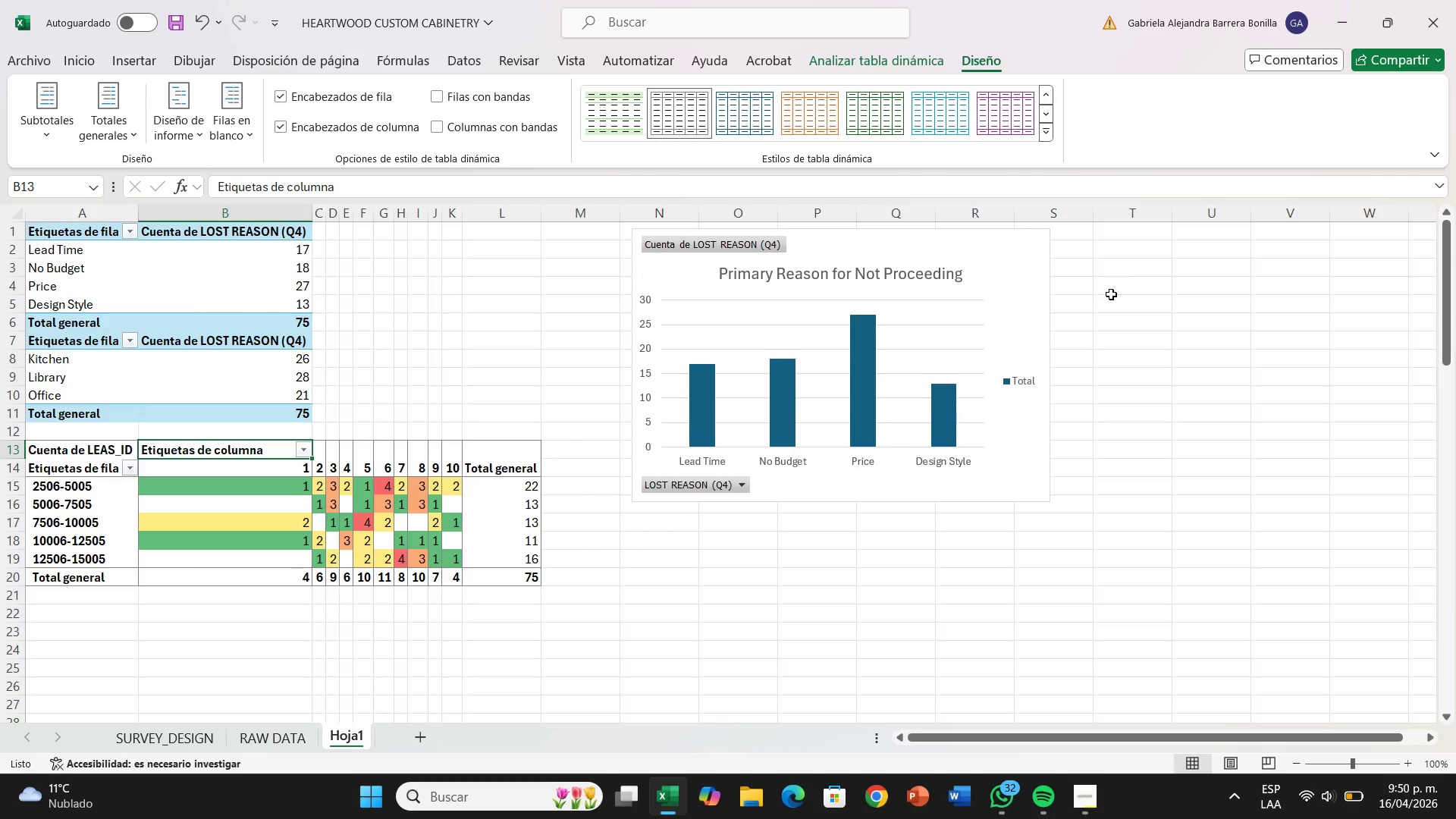 
left_click([284, 504])
 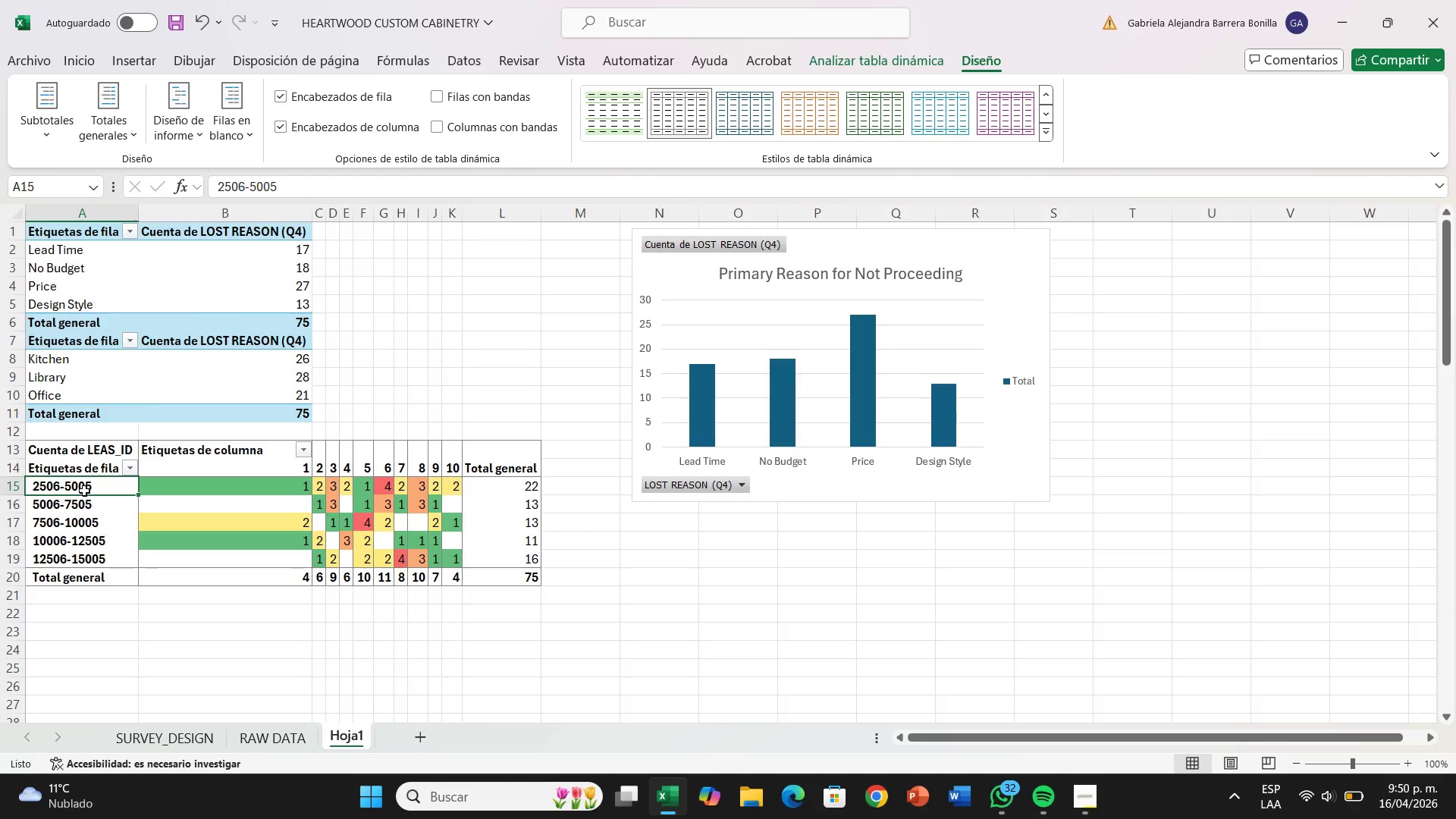 
double_click([84, 491])
 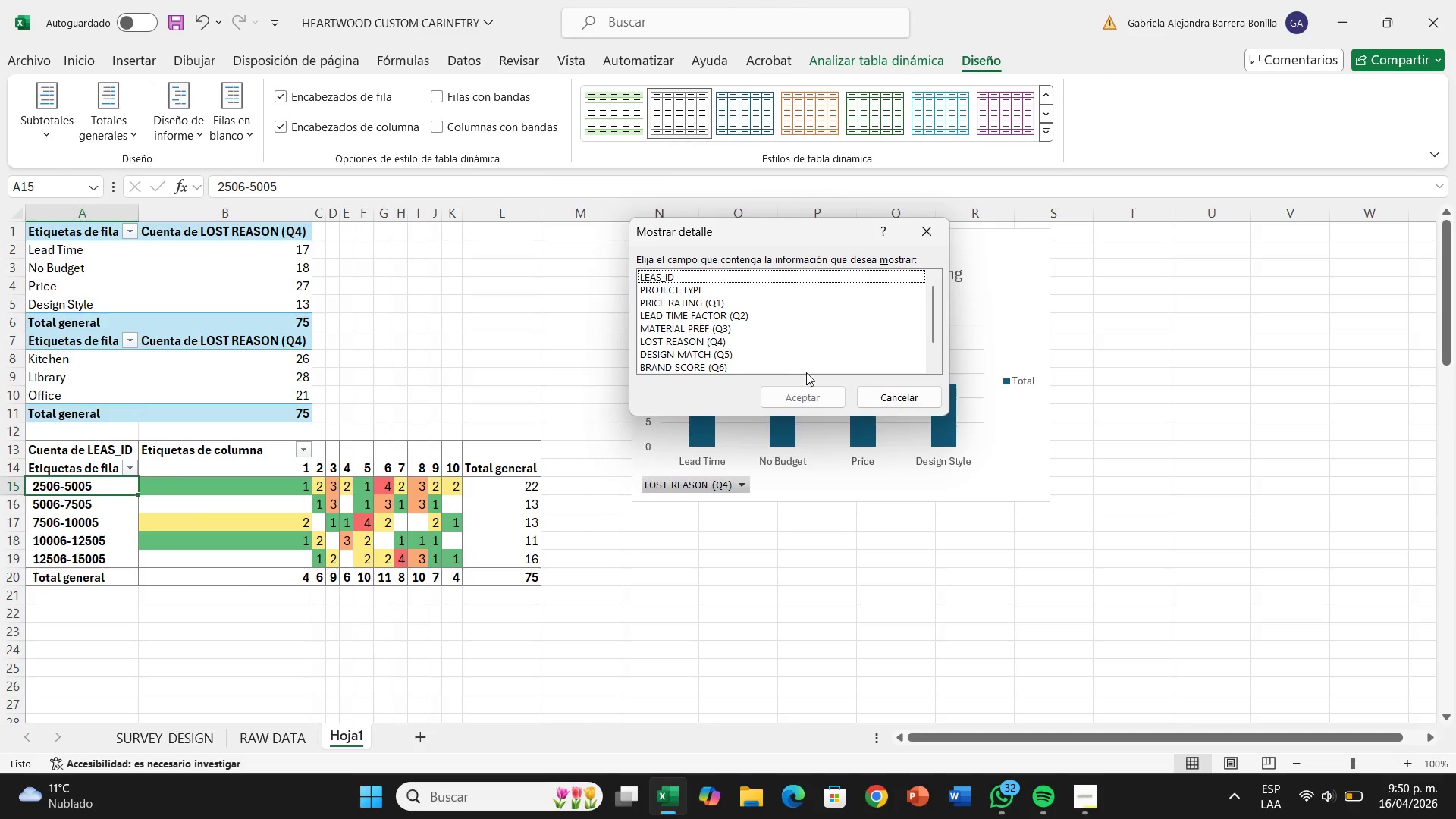 
left_click([1147, 385])
 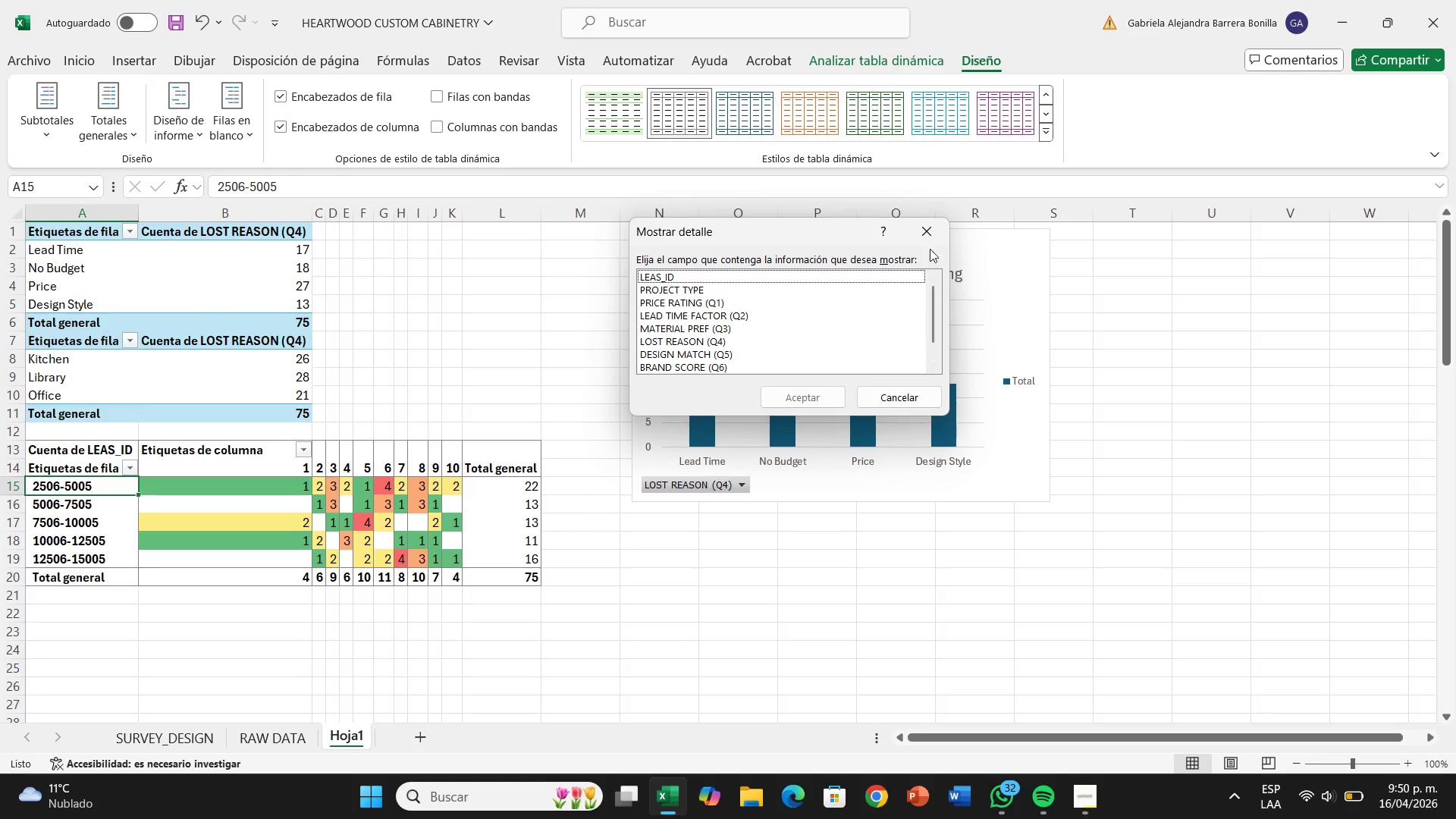 
left_click([931, 239])
 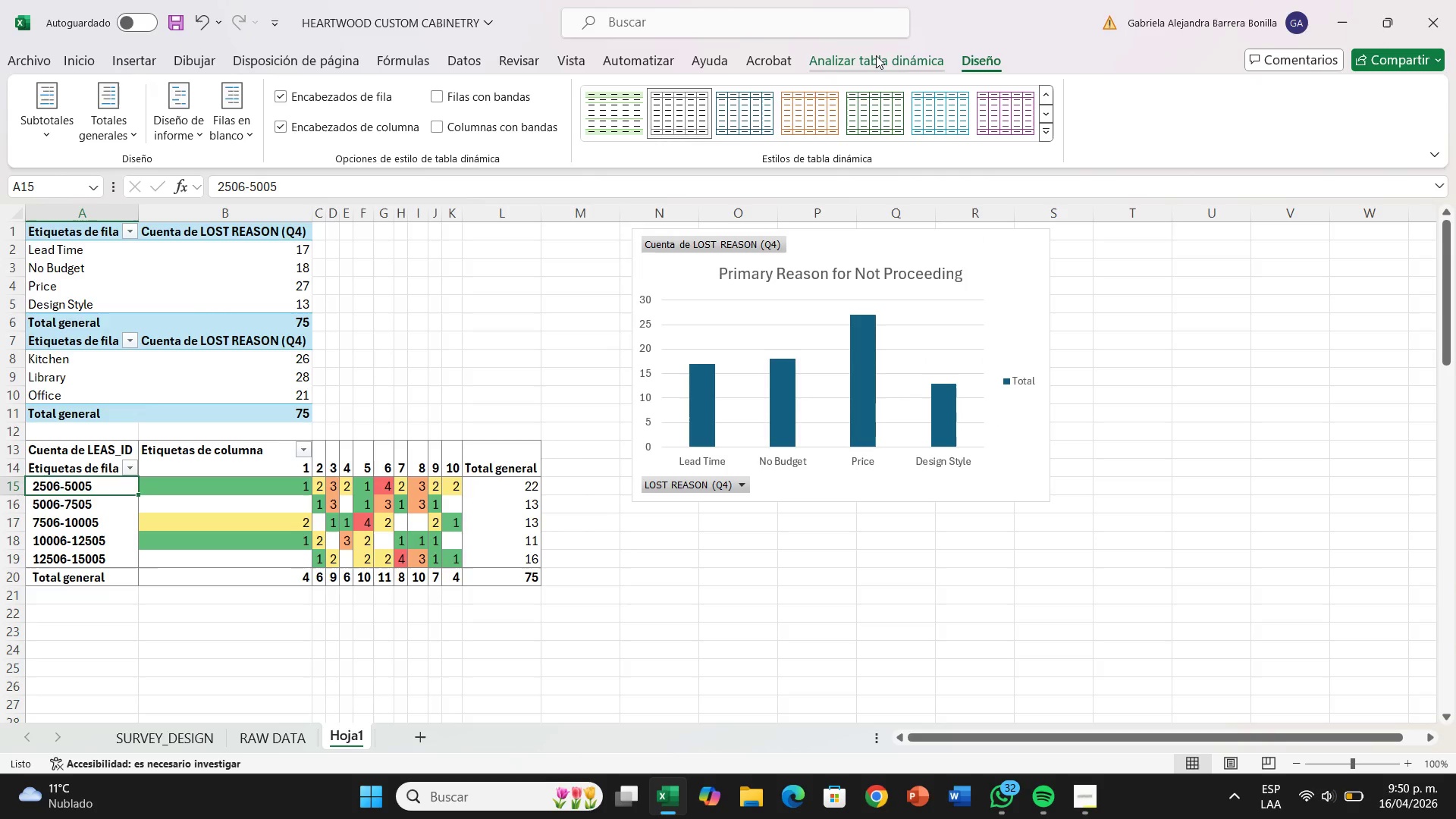 
double_click([876, 55])
 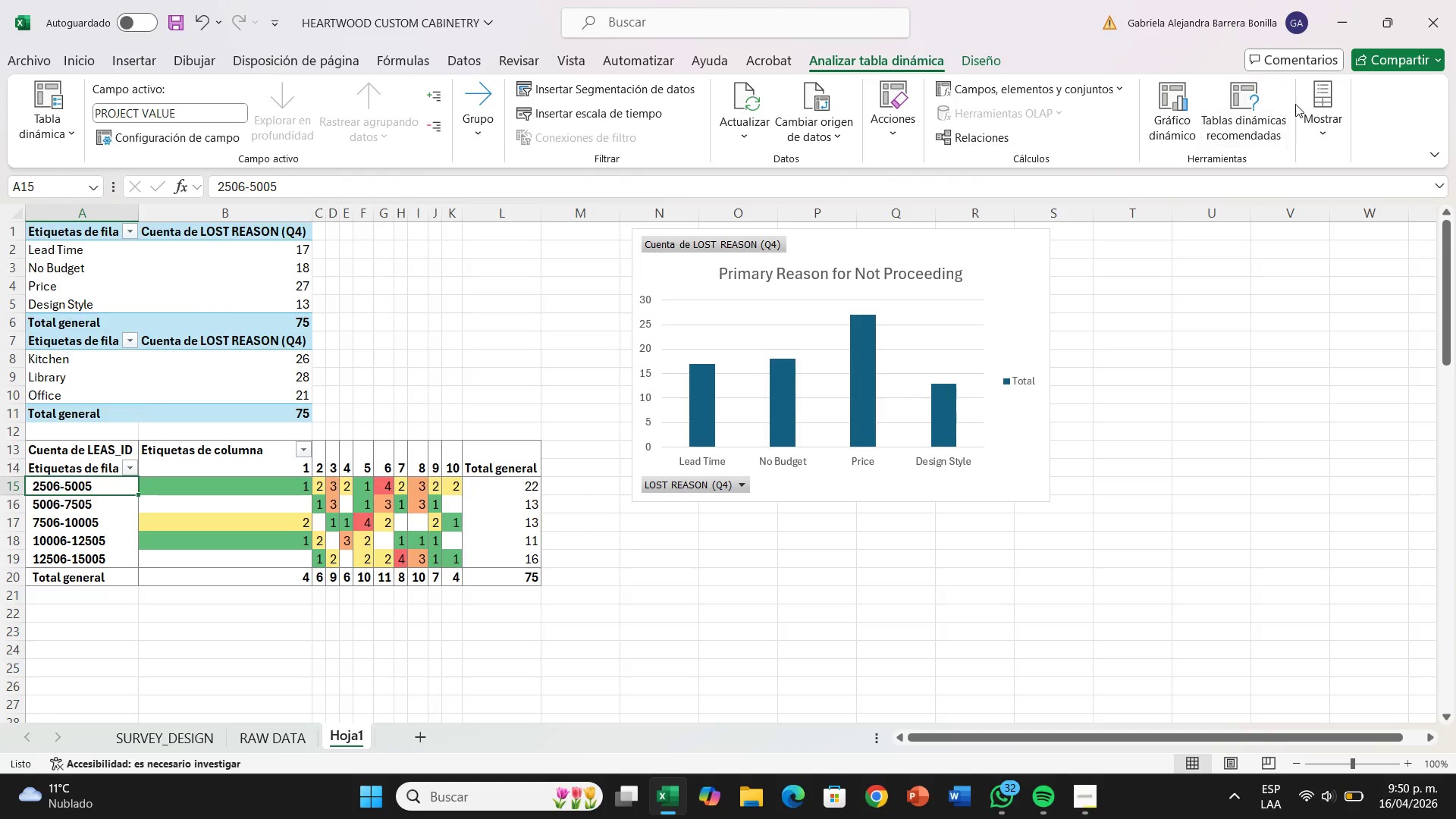 
left_click([1328, 103])
 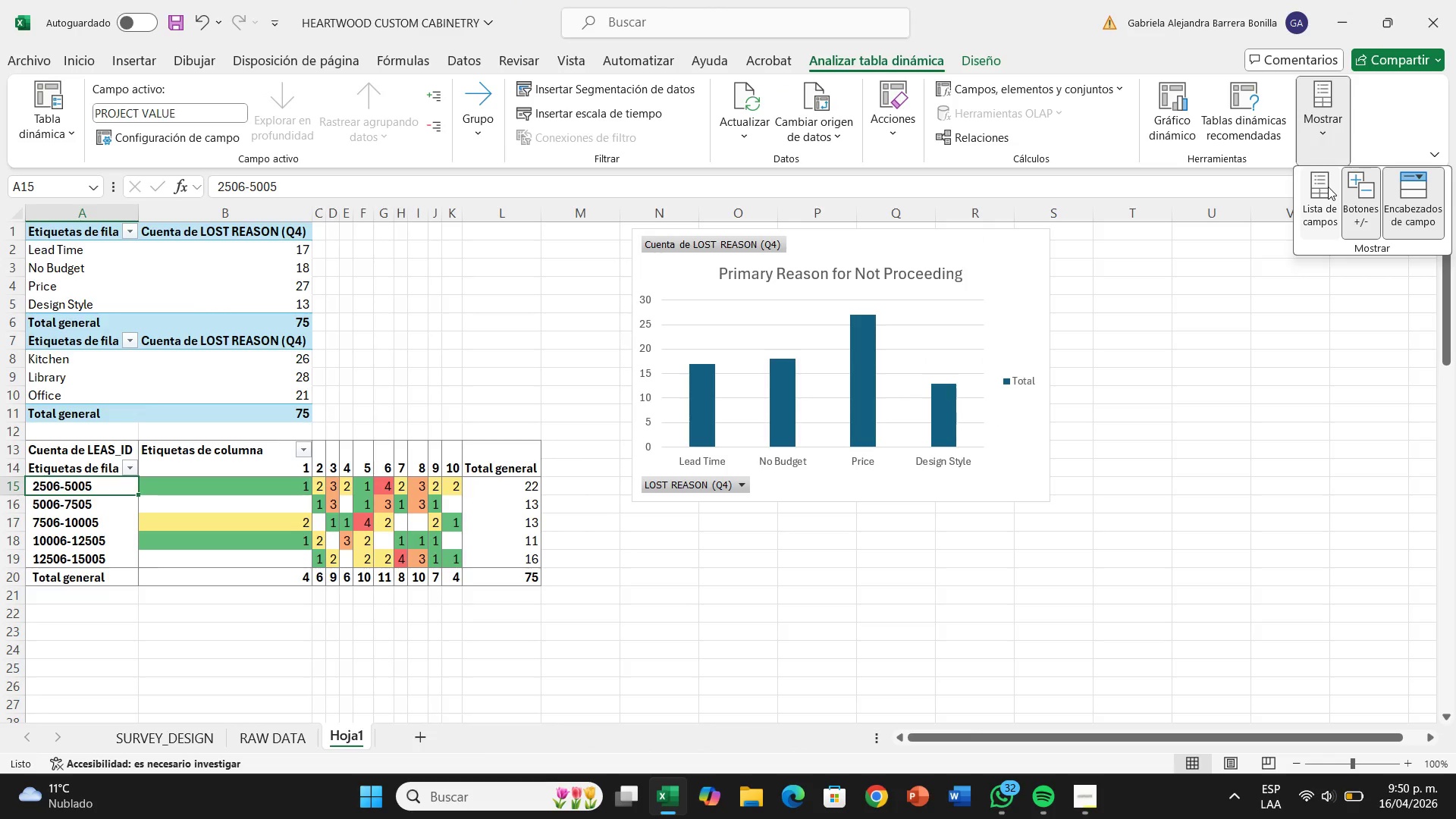 
left_click([1328, 186])
 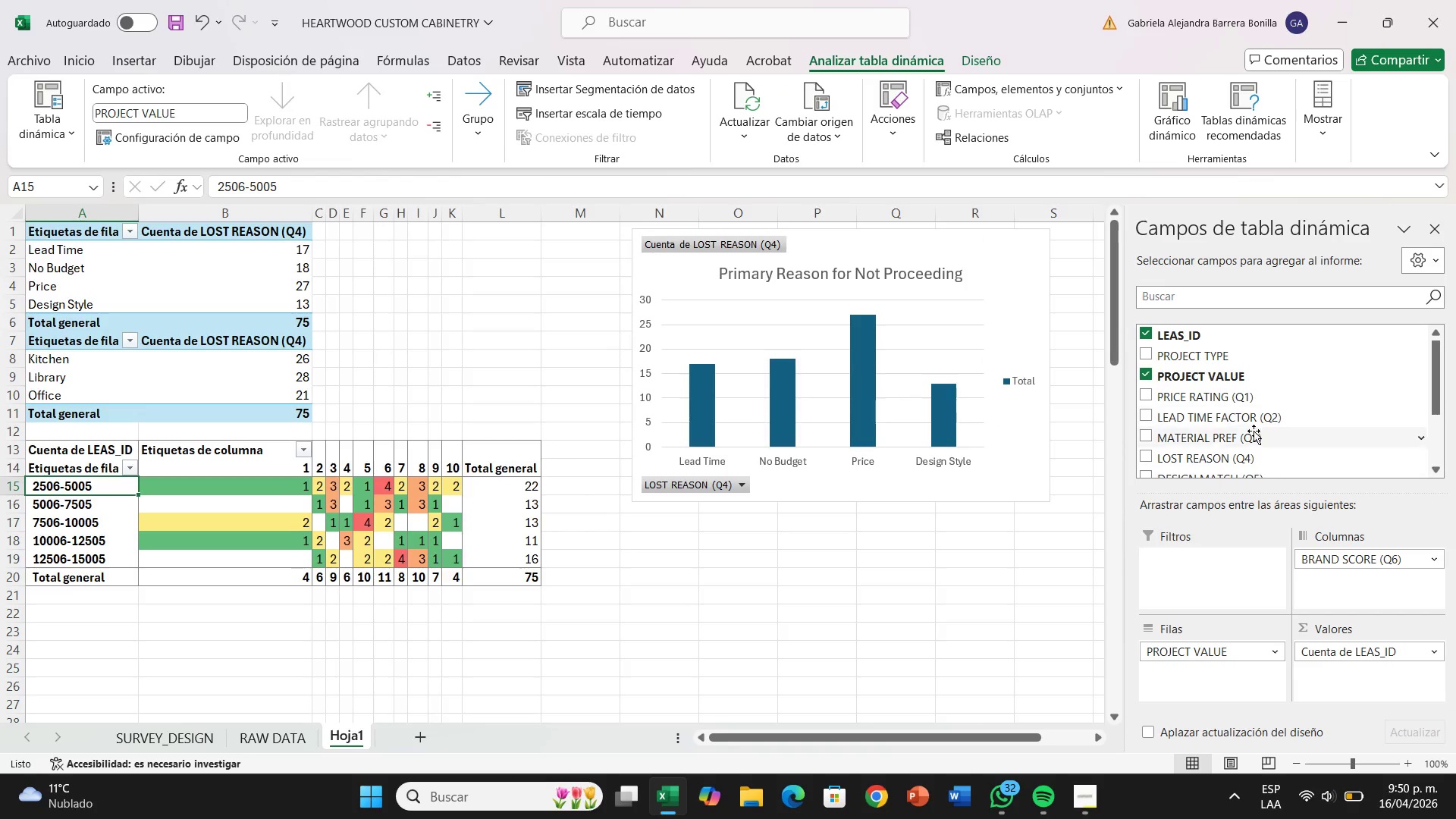 
mouse_move([1085, 488])
 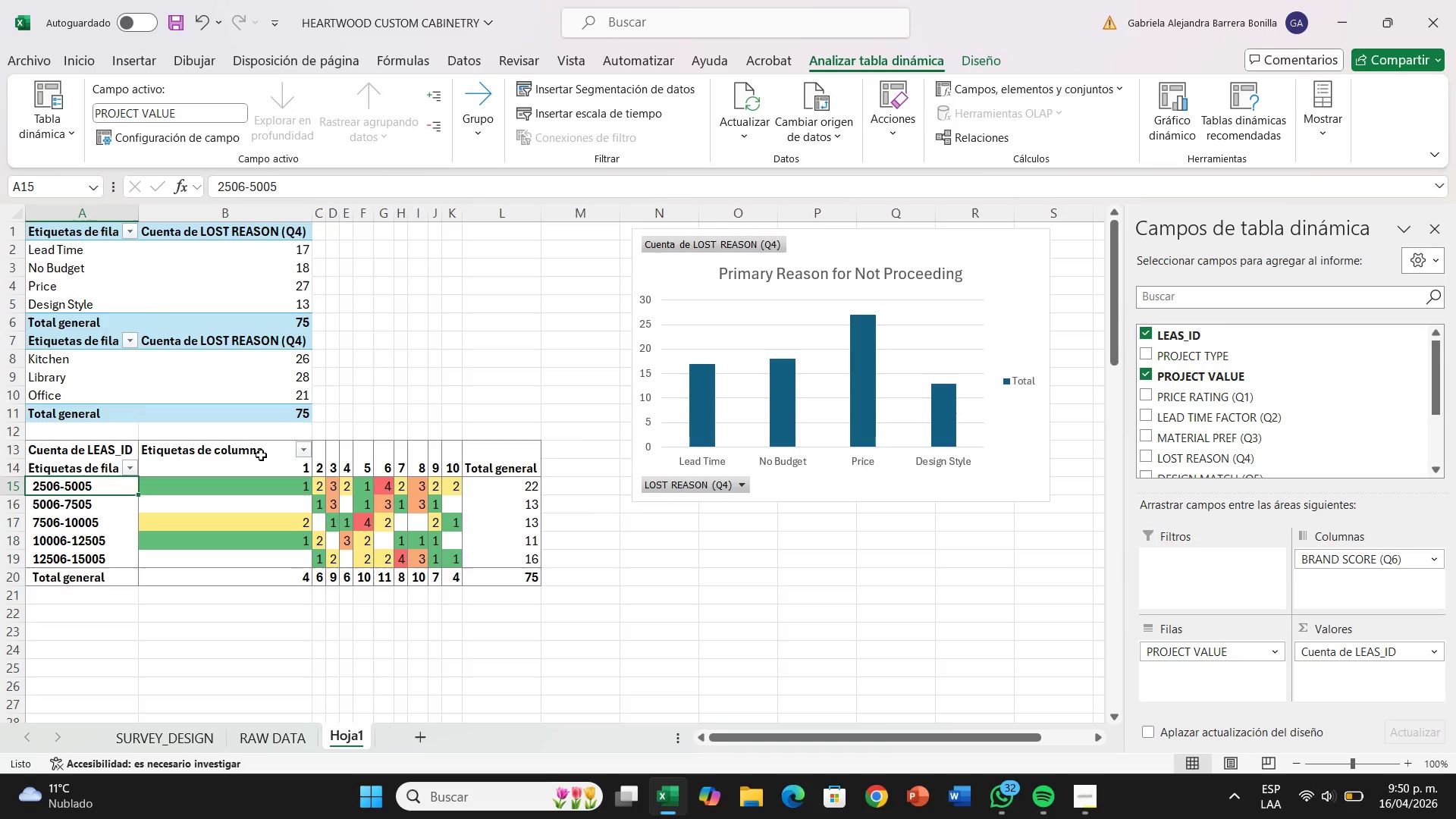 
mouse_move([322, 466])
 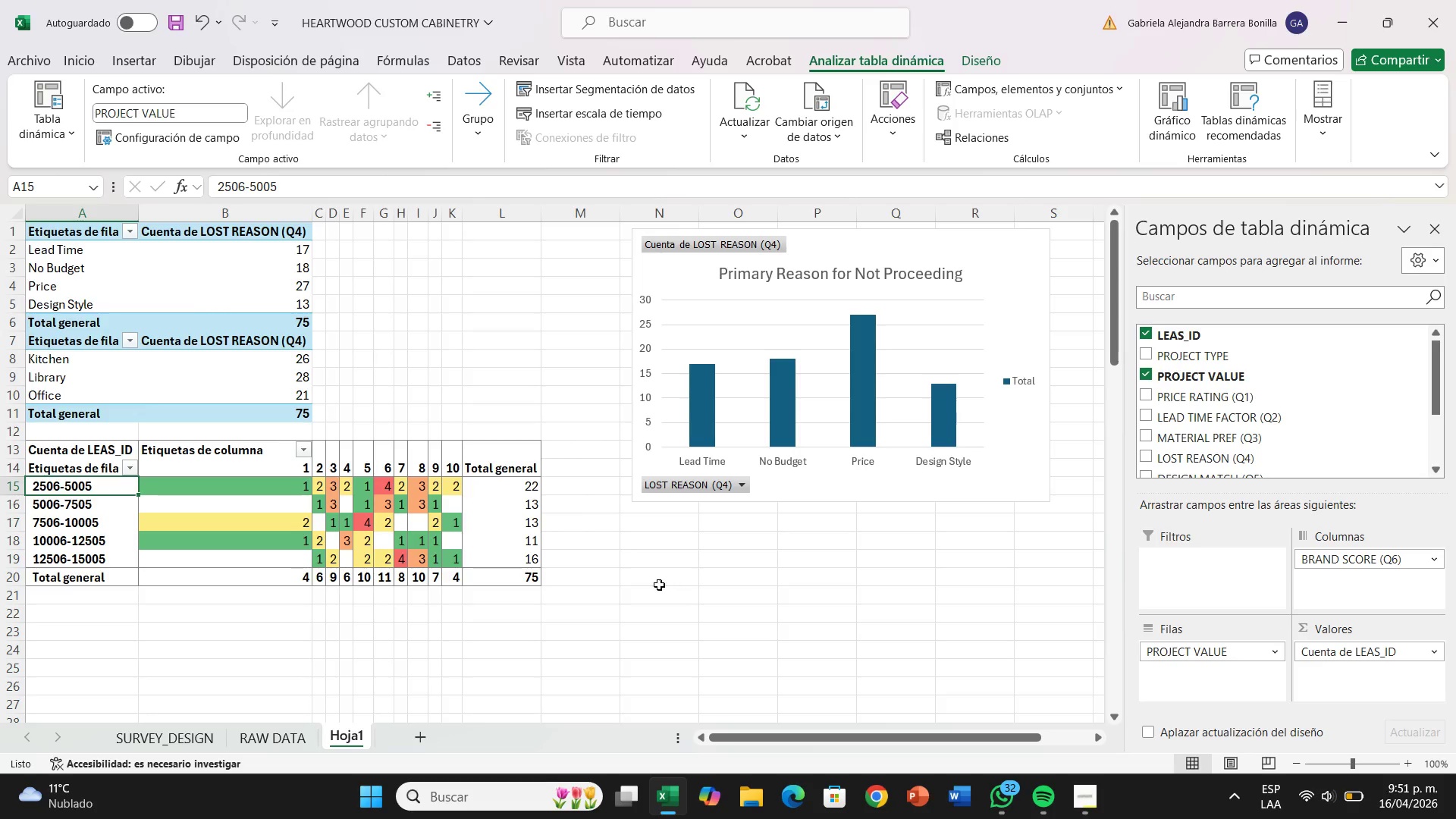 
left_click([670, 589])
 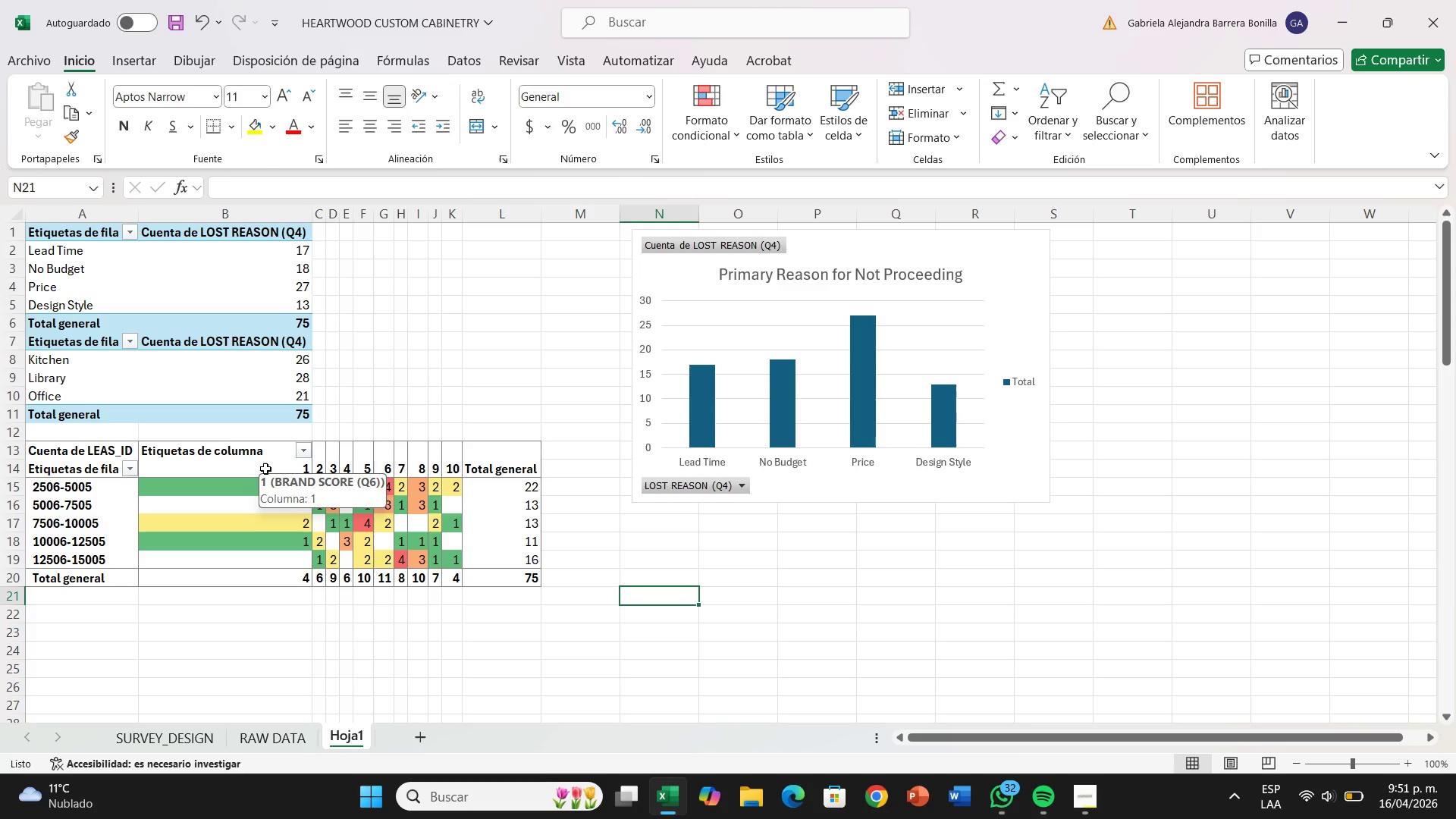 
wait(16.56)
 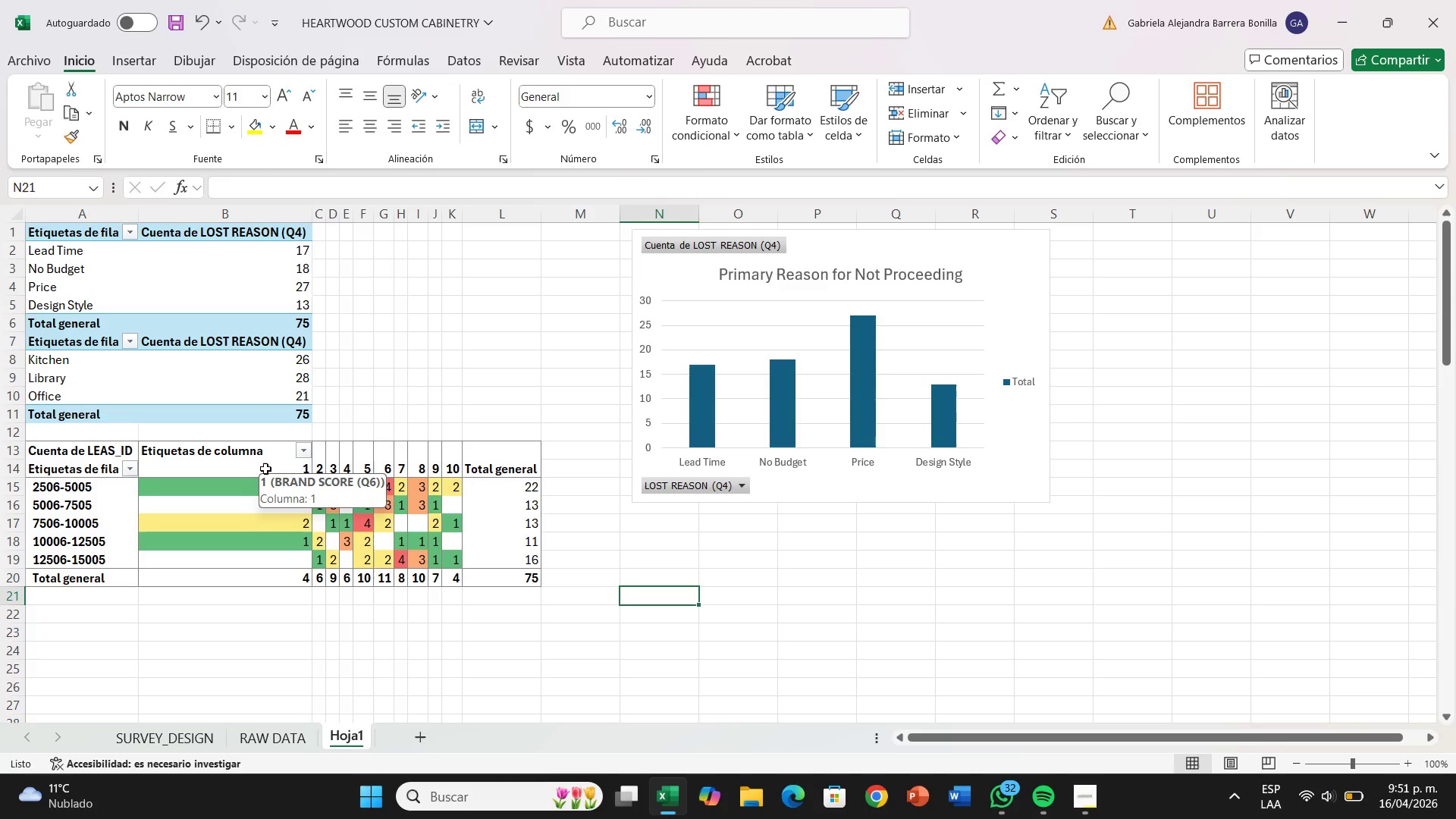 
left_click([251, 451])
 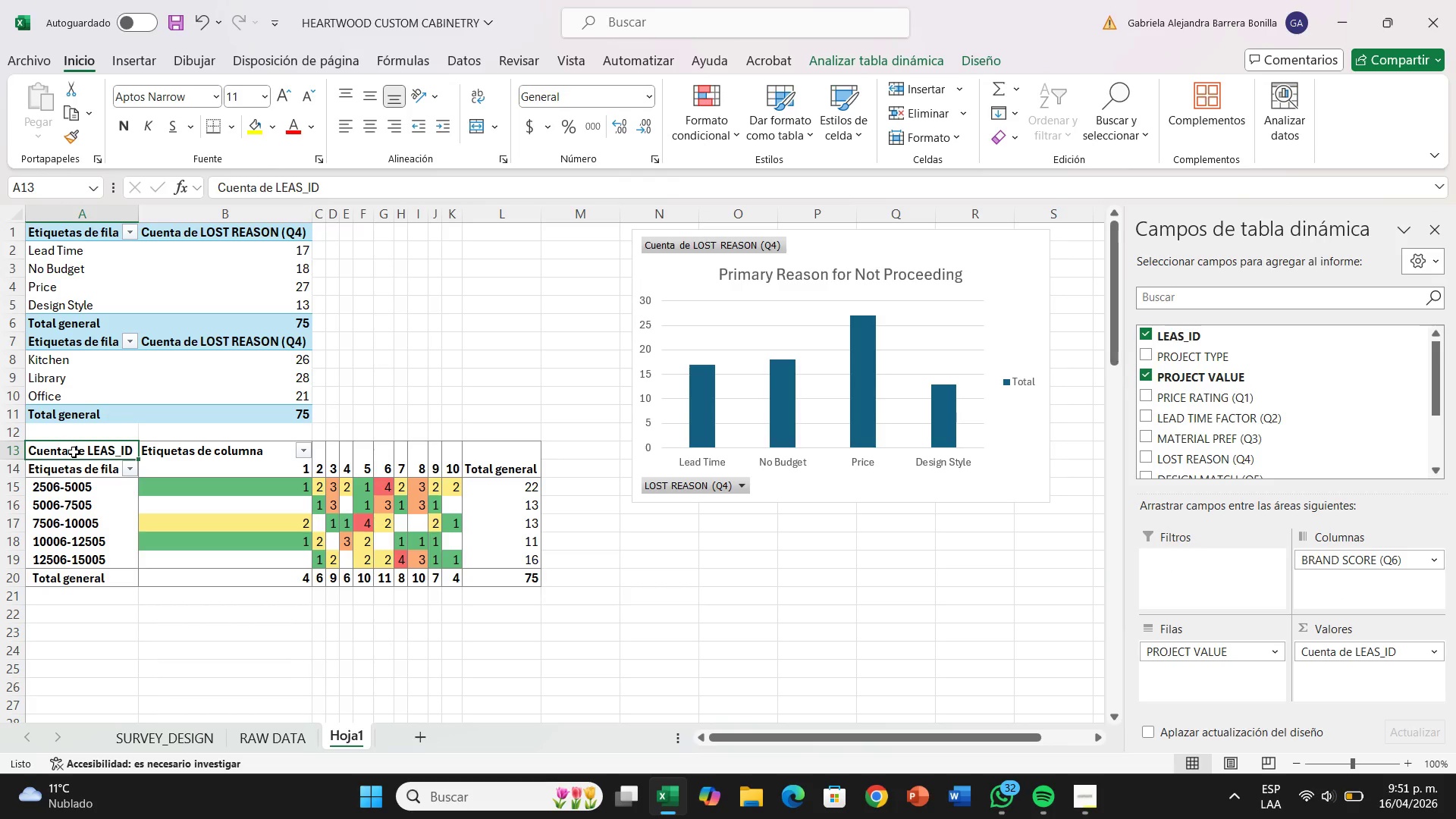 
left_click([74, 452])
 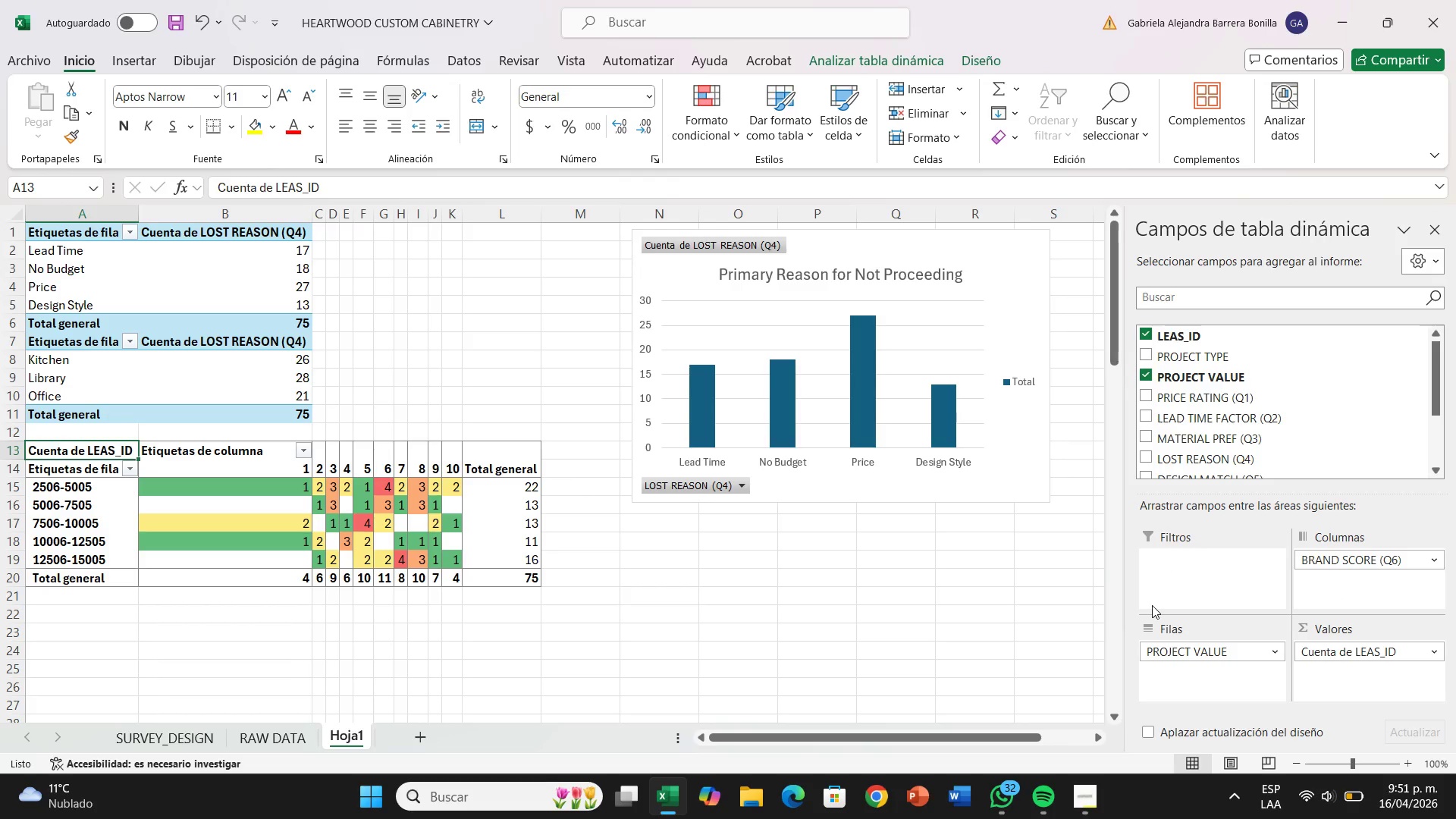 
left_click([1152, 605])
 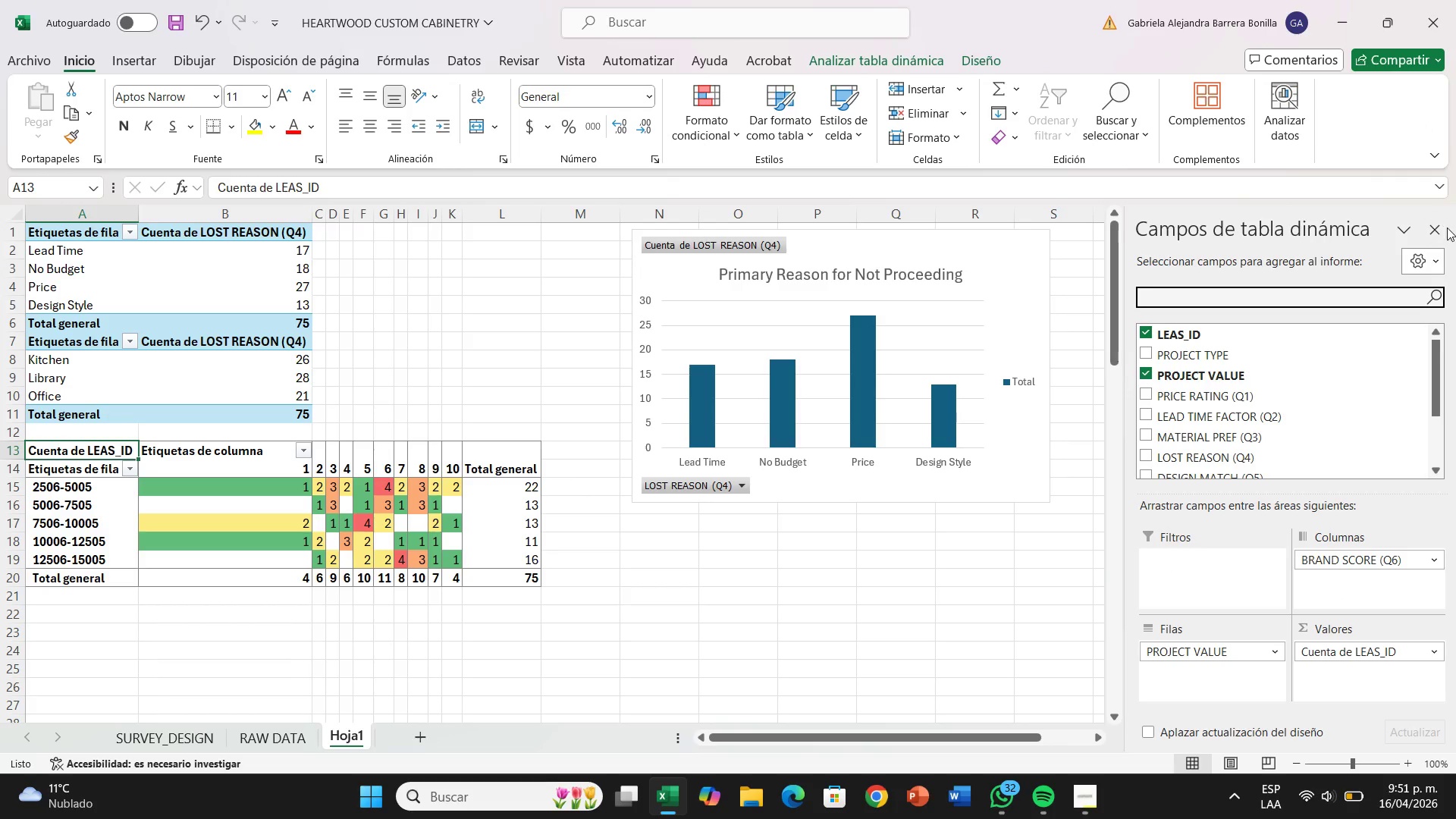 
left_click([1447, 228])
 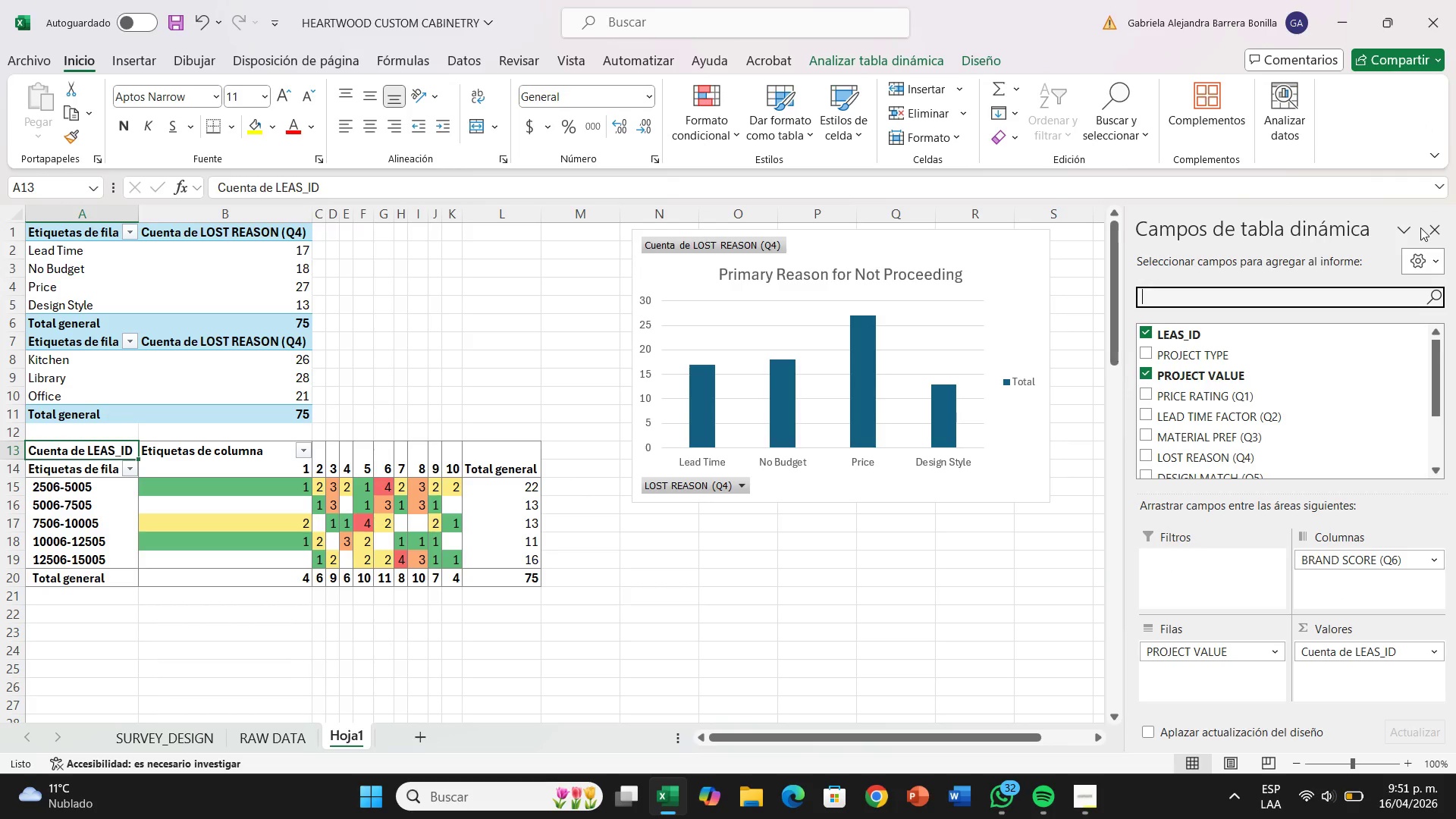 
left_click([1420, 228])
 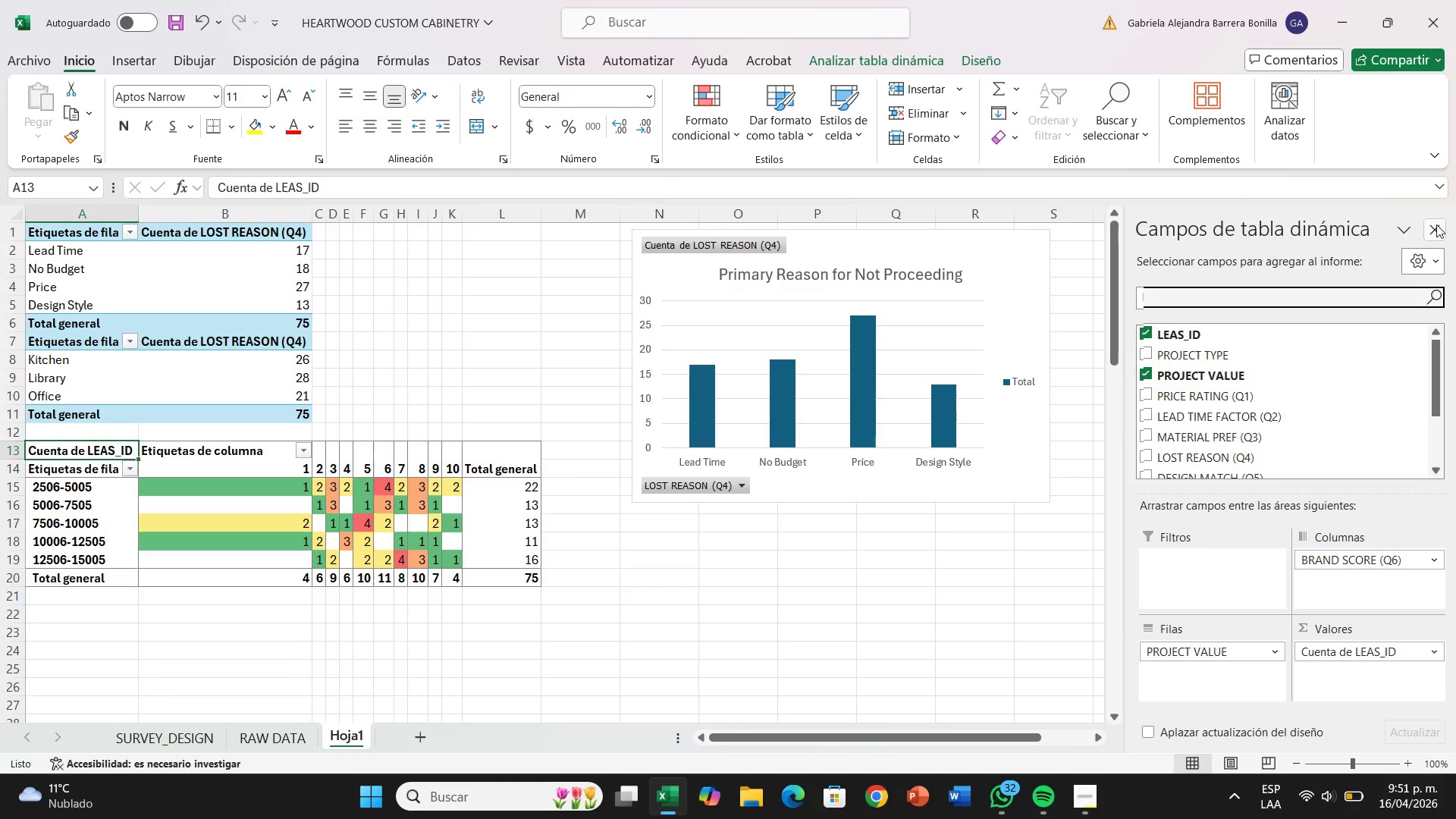 
left_click([1436, 224])
 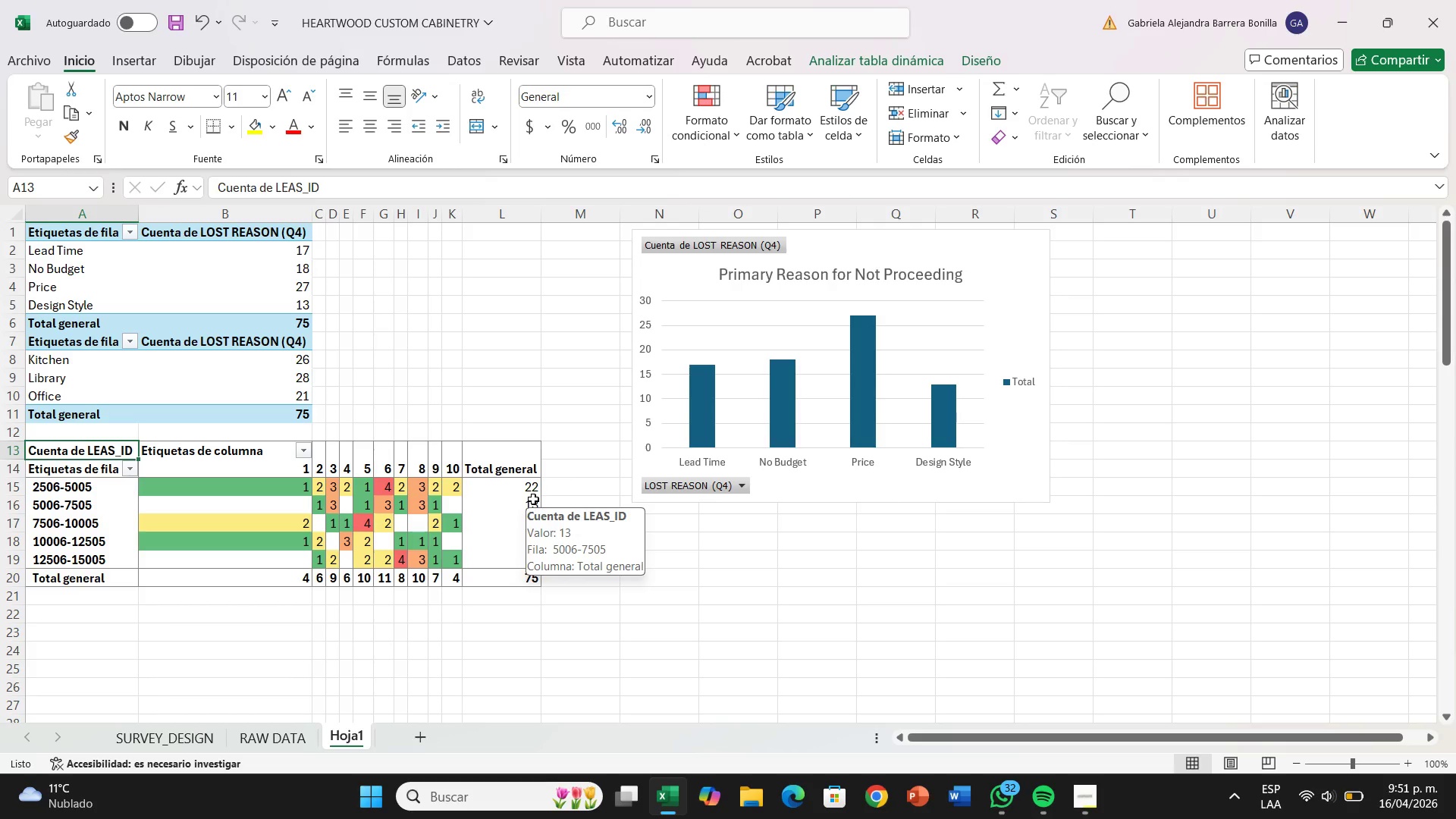 
wait(32.47)
 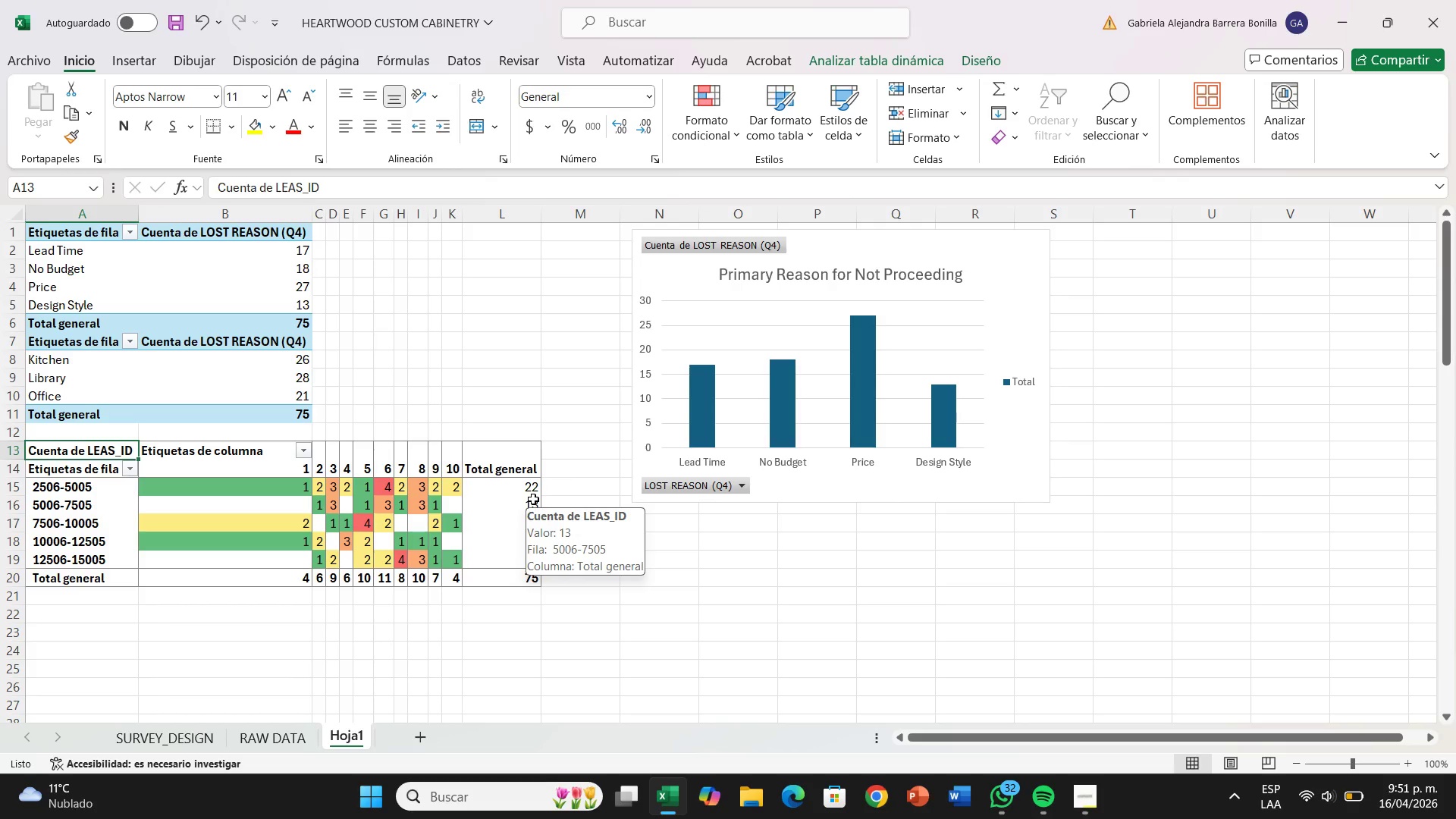 
right_click([723, 241])
 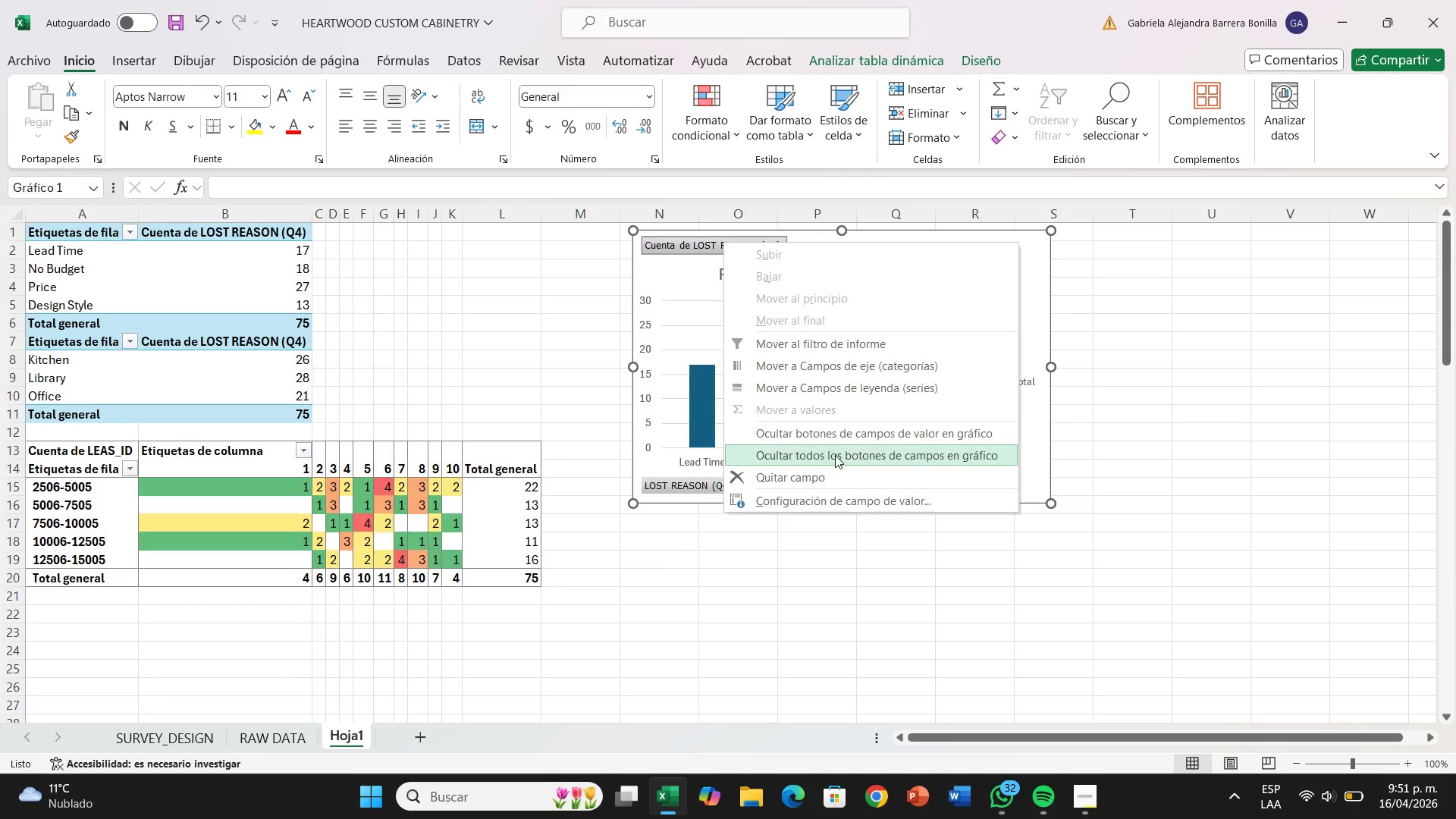 
left_click([835, 455])
 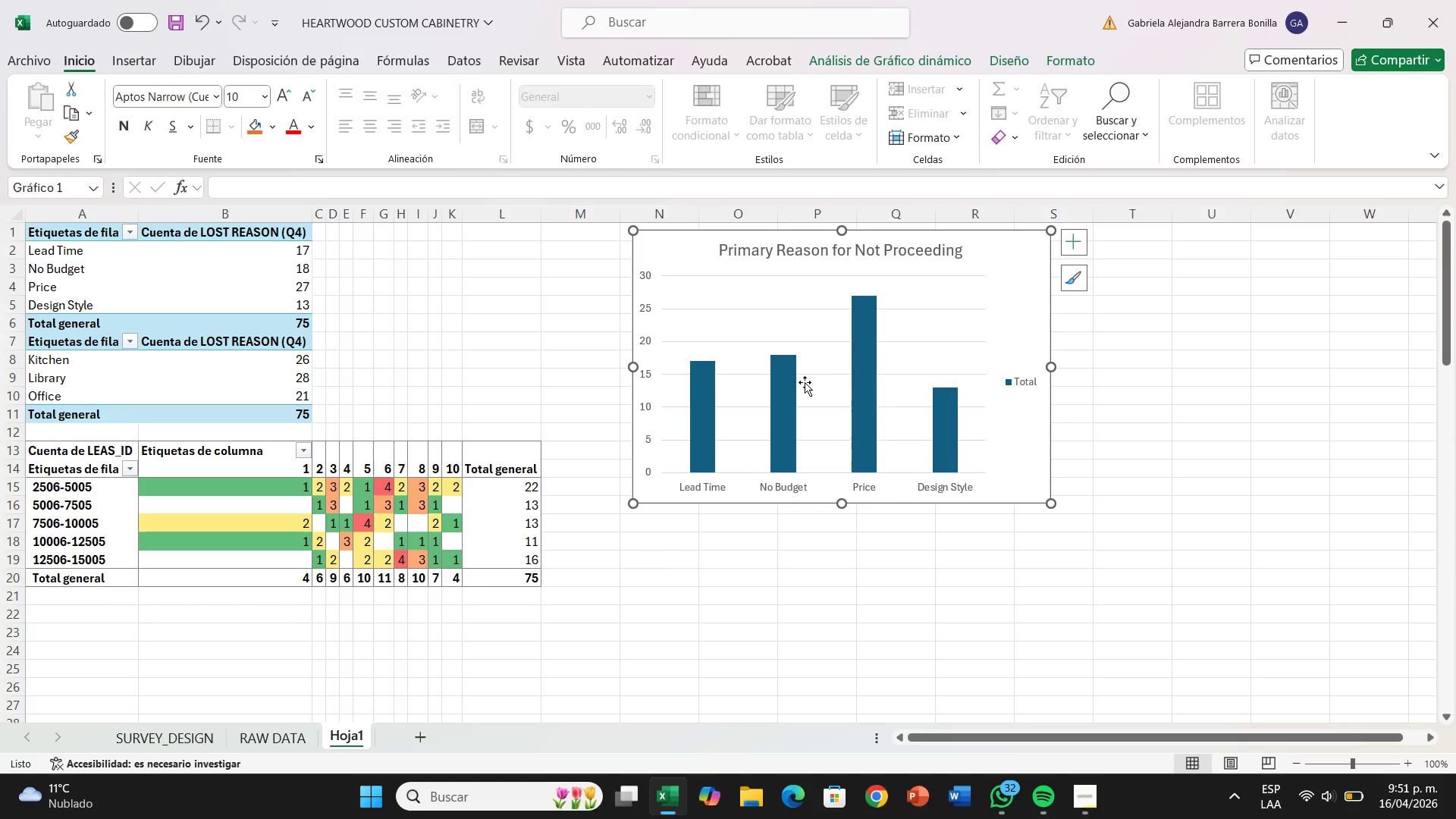 
mouse_move([764, 322])
 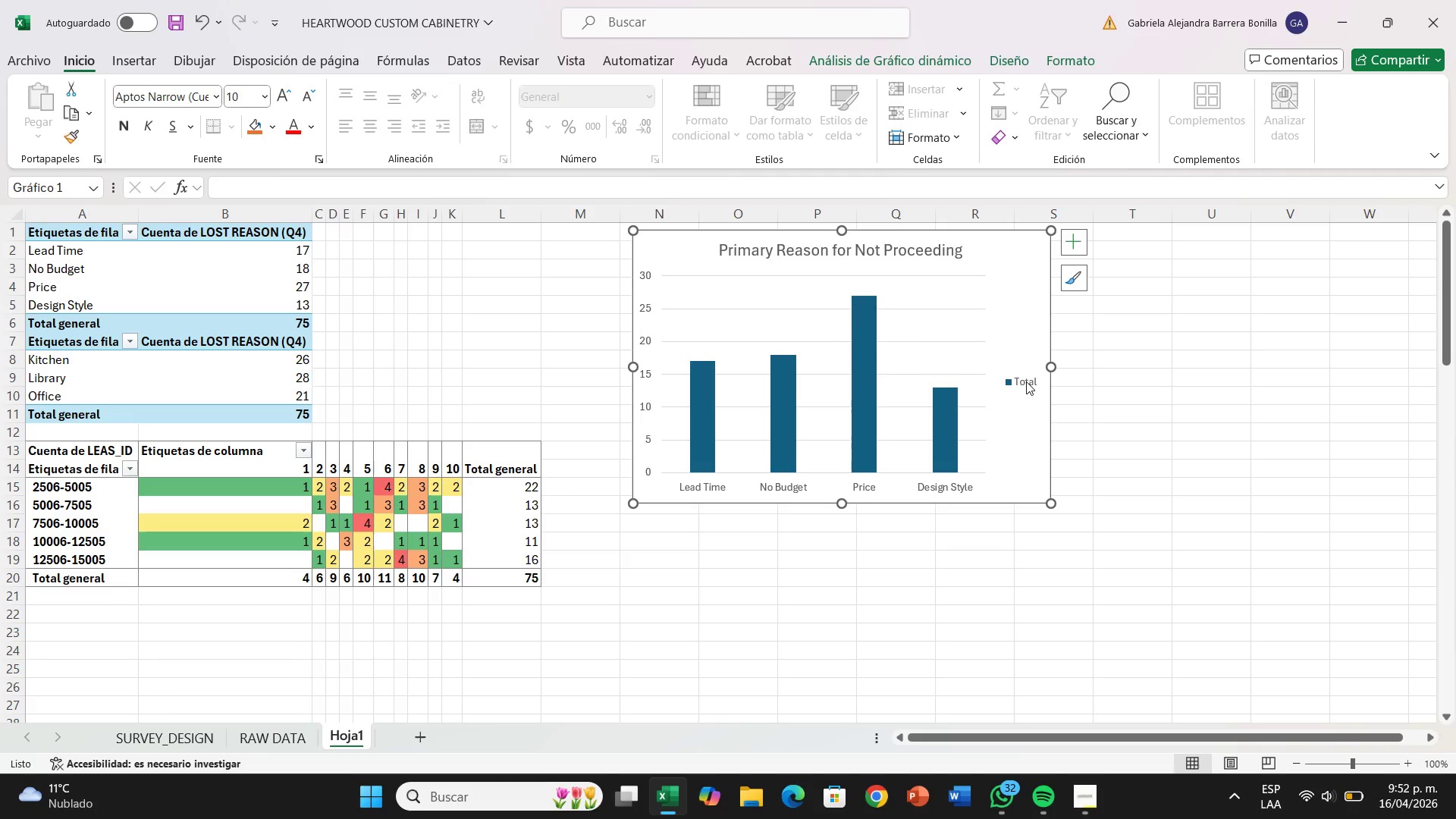 
left_click([1026, 381])
 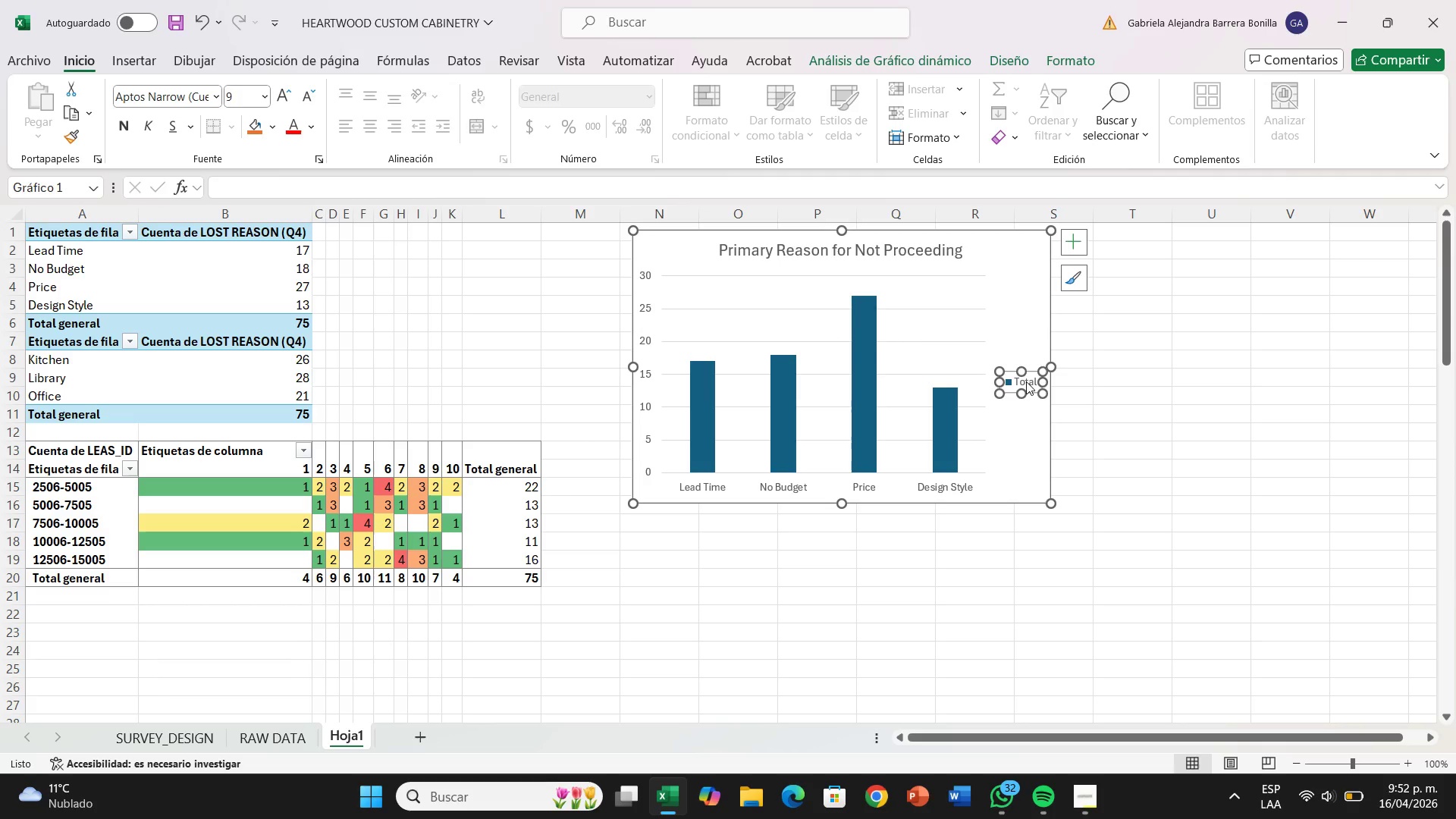 
key(Backspace)
 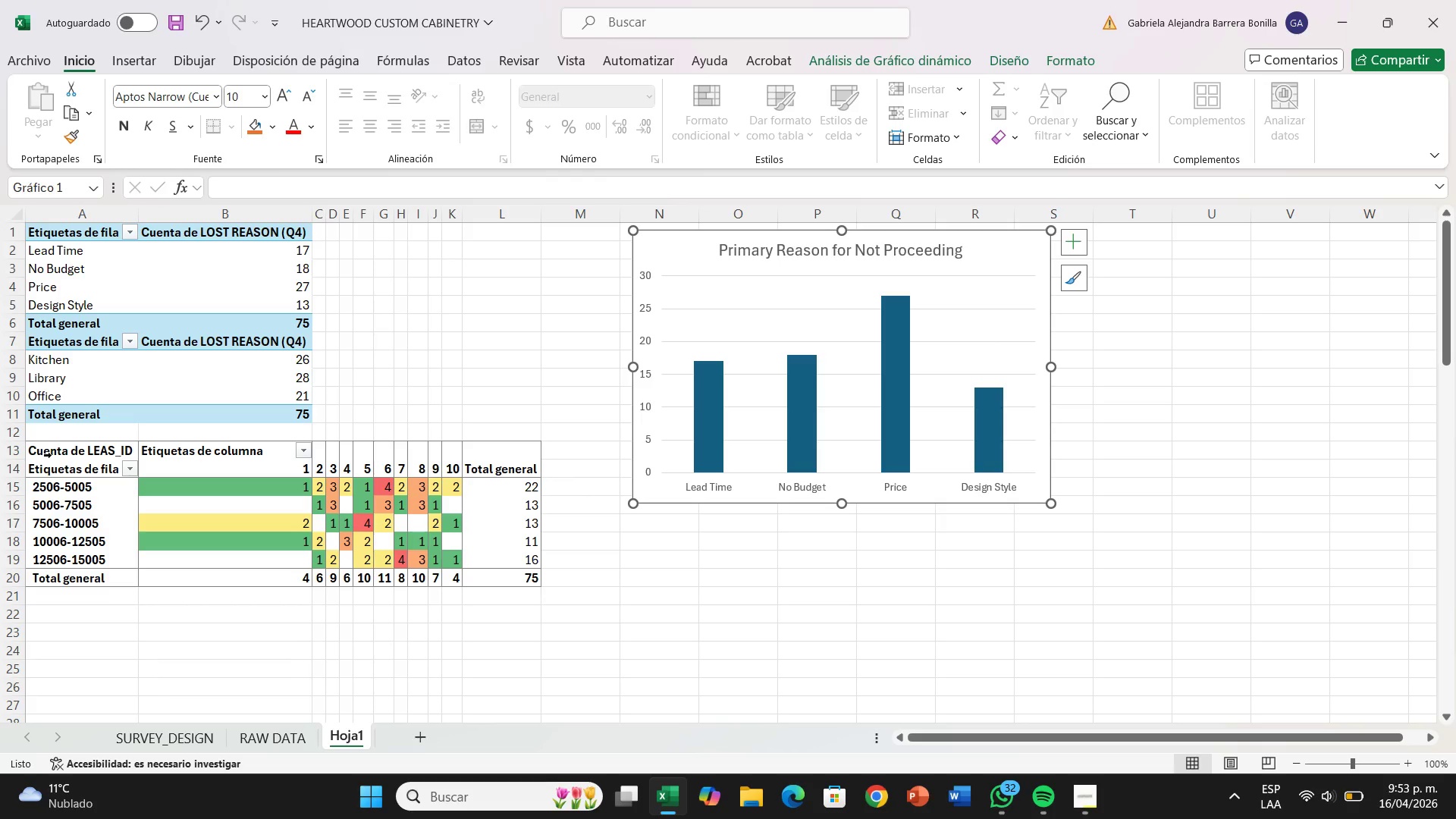 
wait(67.86)
 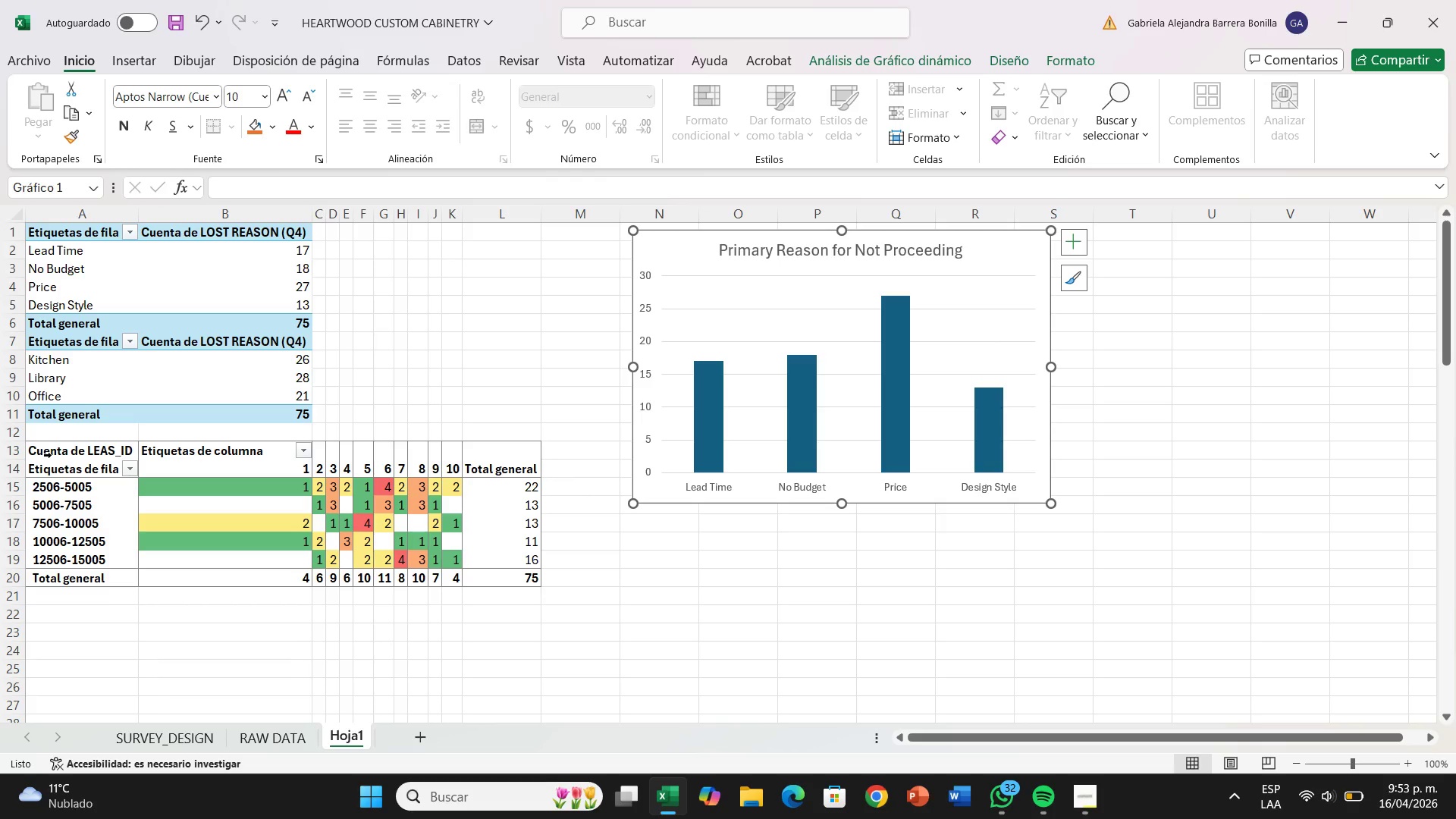 
left_click([52, 455])
 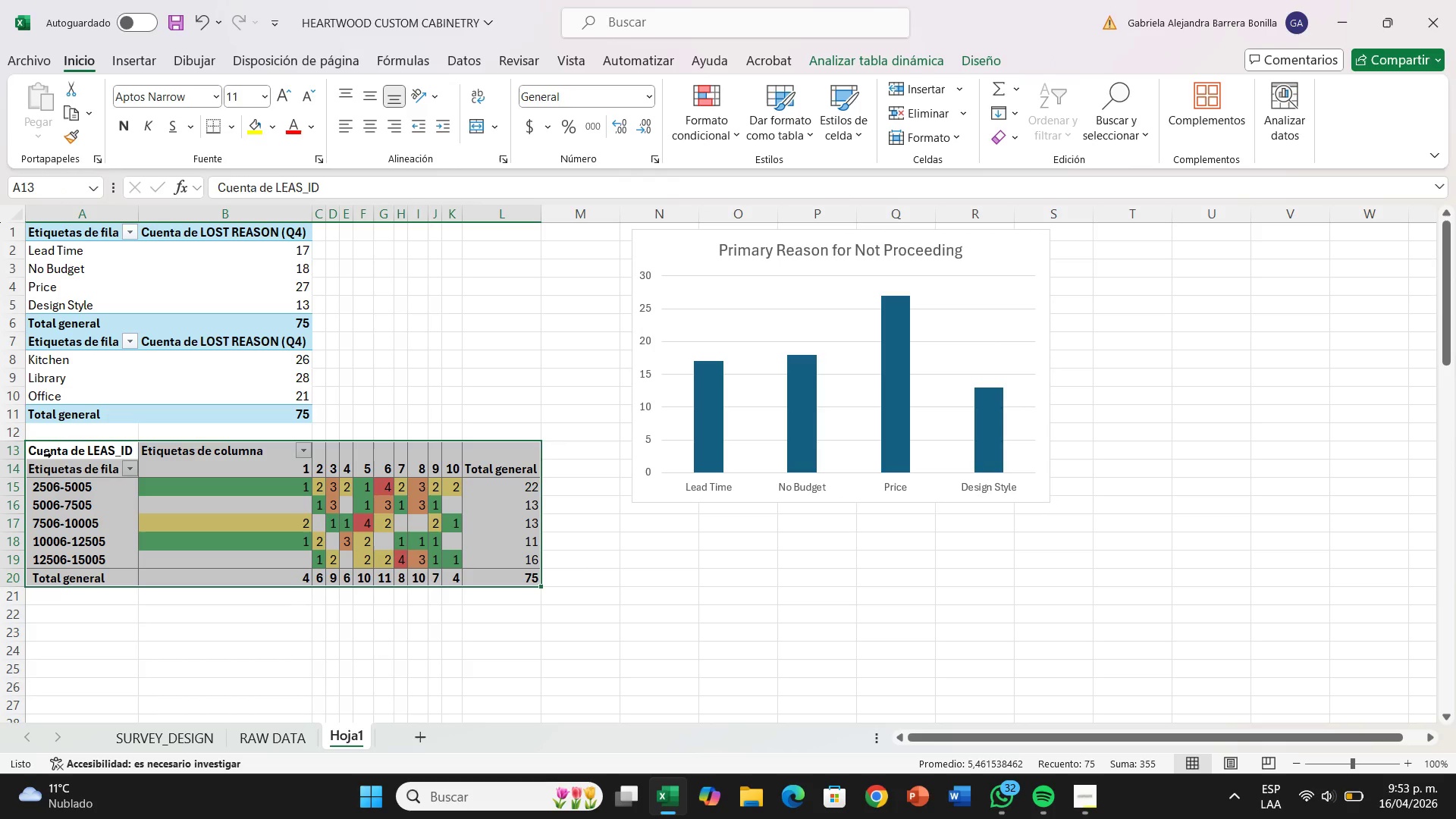 
left_click([755, 594])
 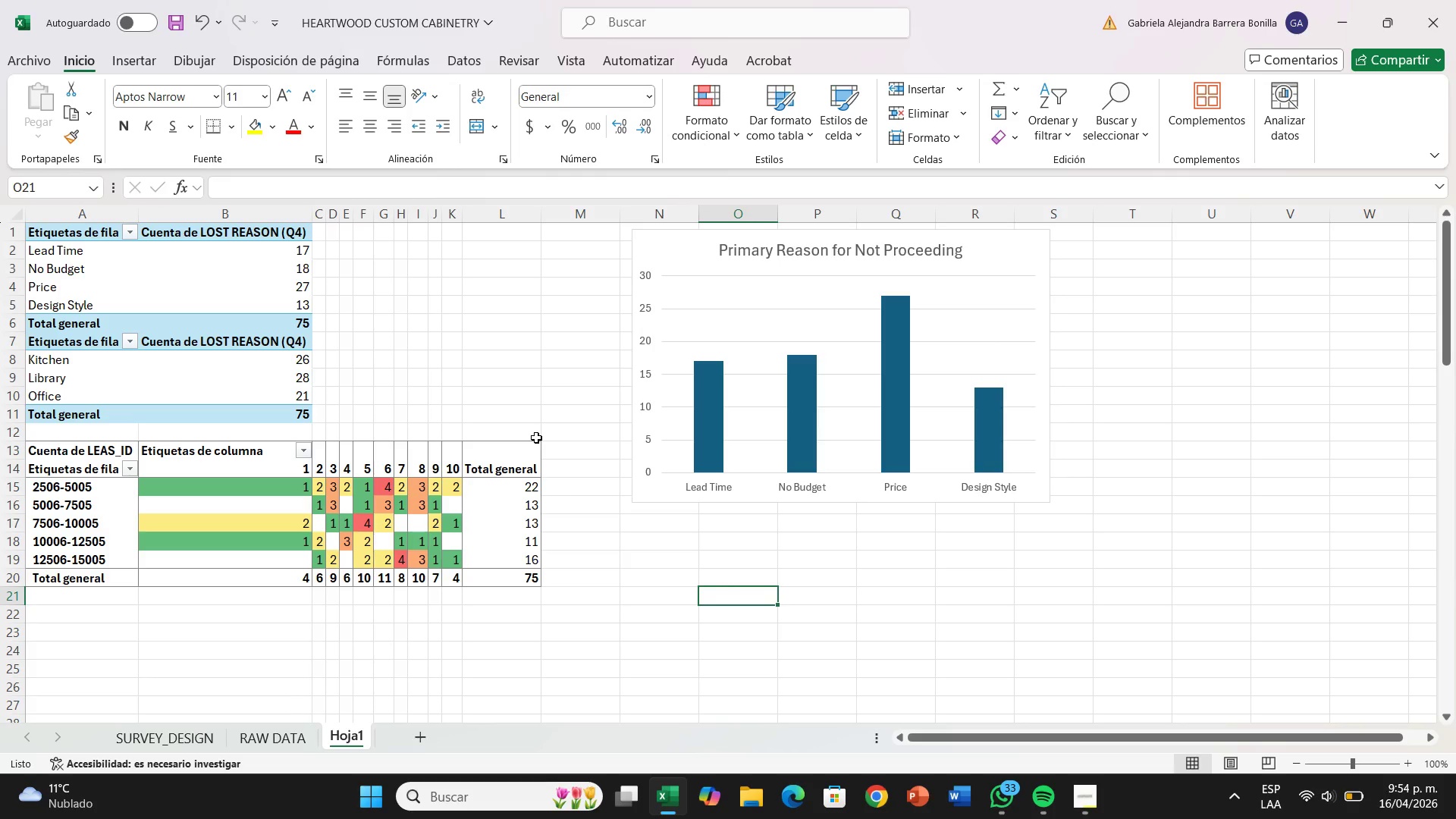 
wait(55.5)
 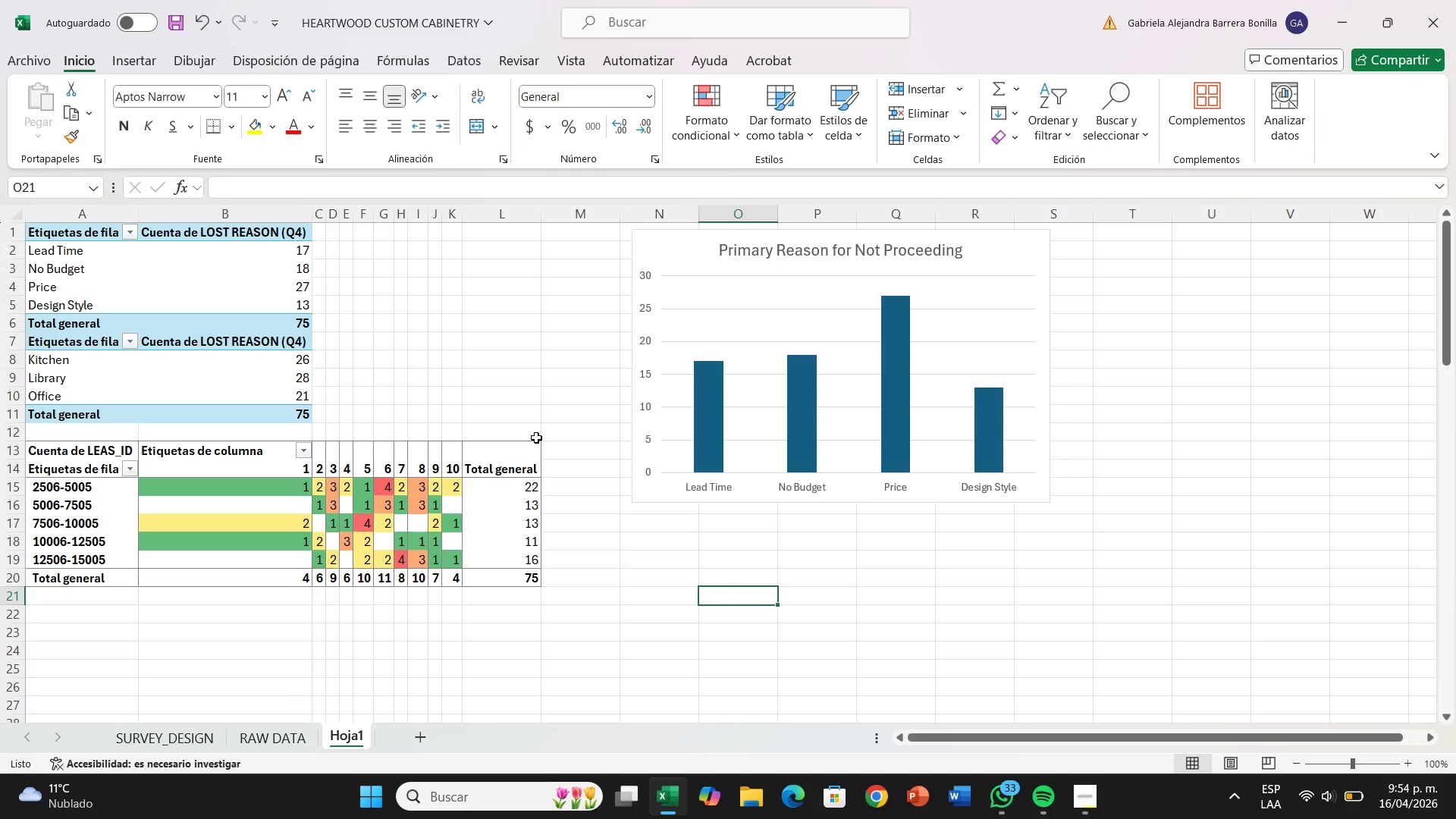 
left_click([276, 742])
 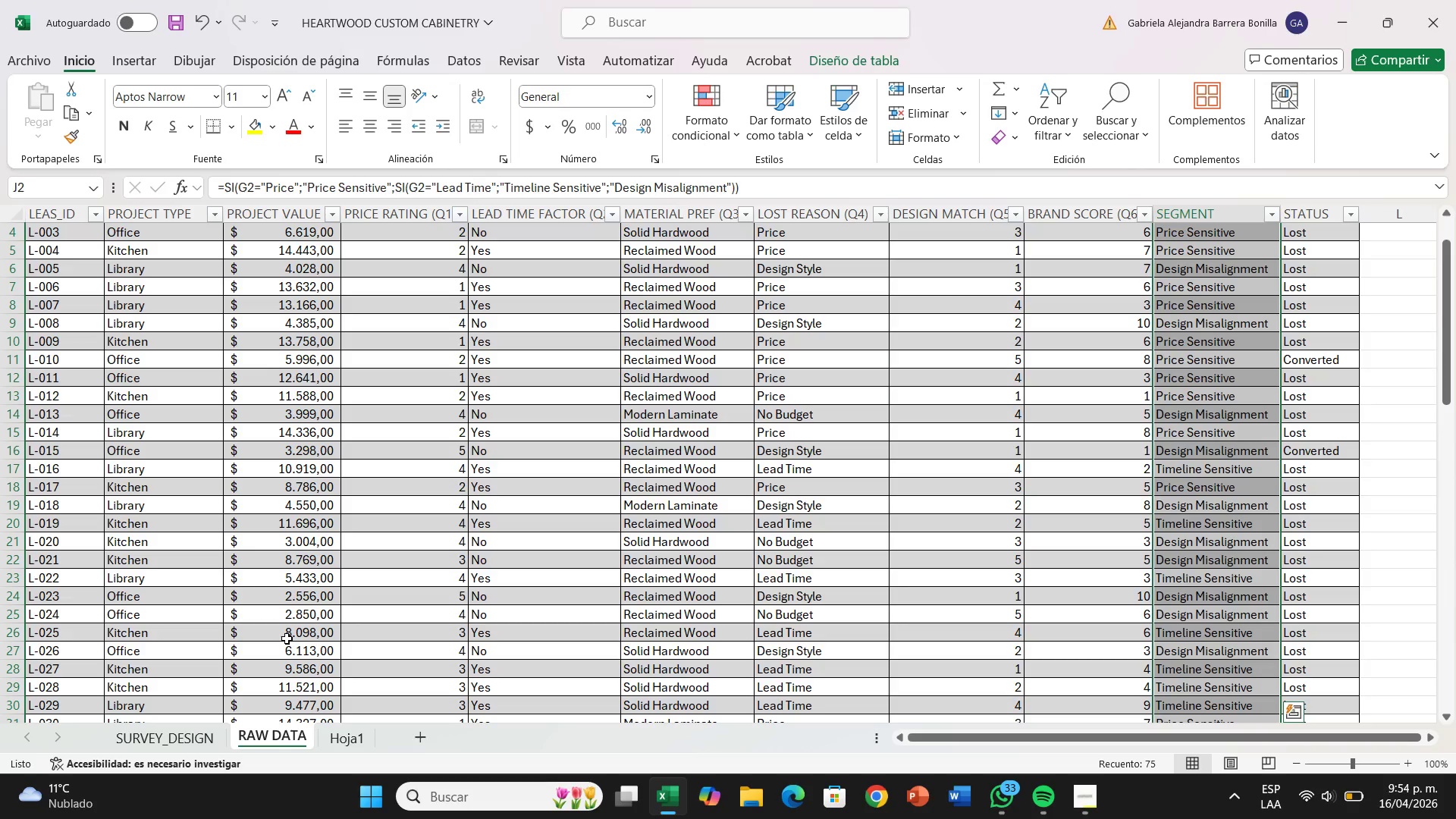 
wait(5.81)
 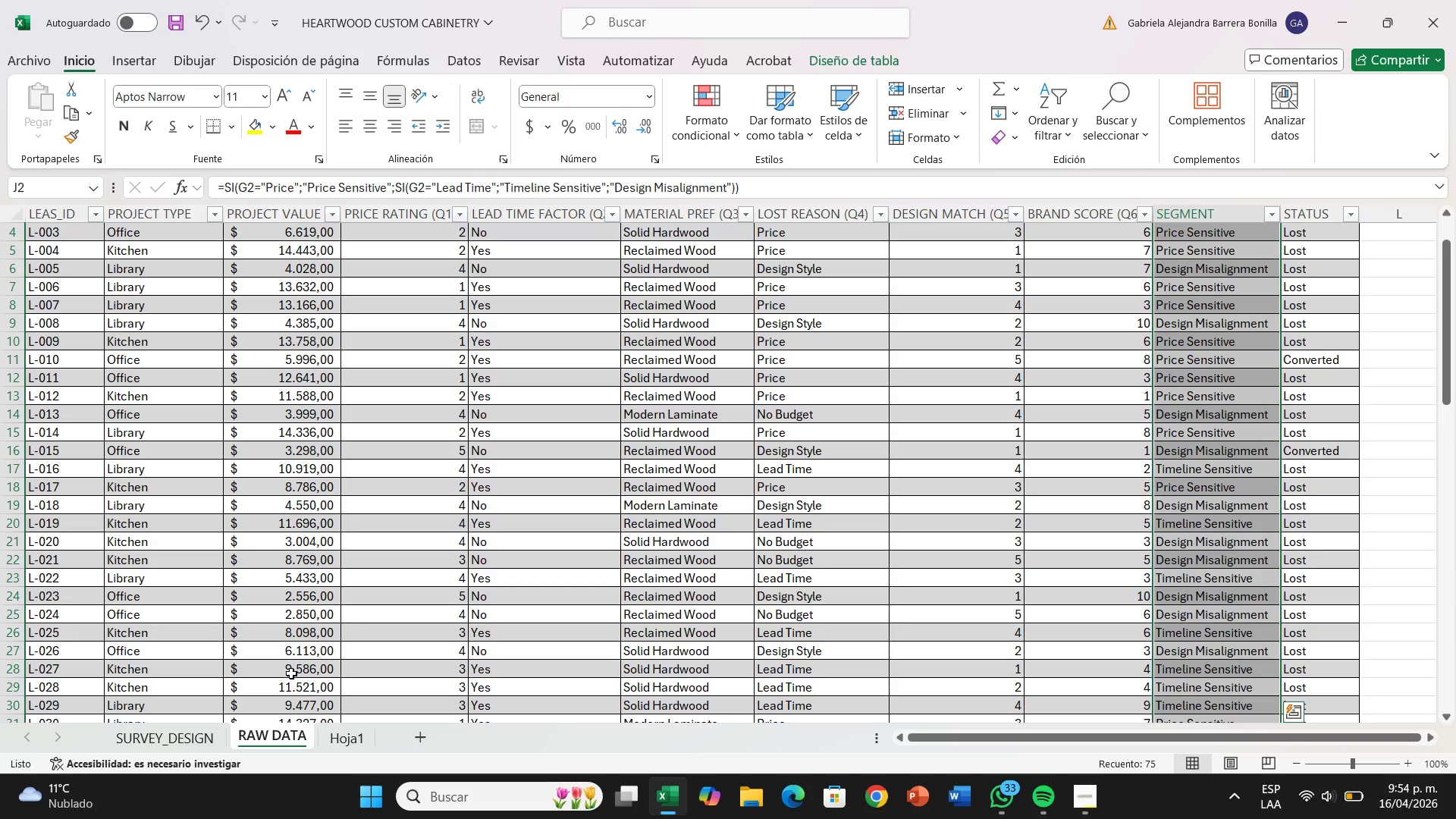 
scroll: coordinate [579, 598], scroll_direction: up, amount: 8.0
 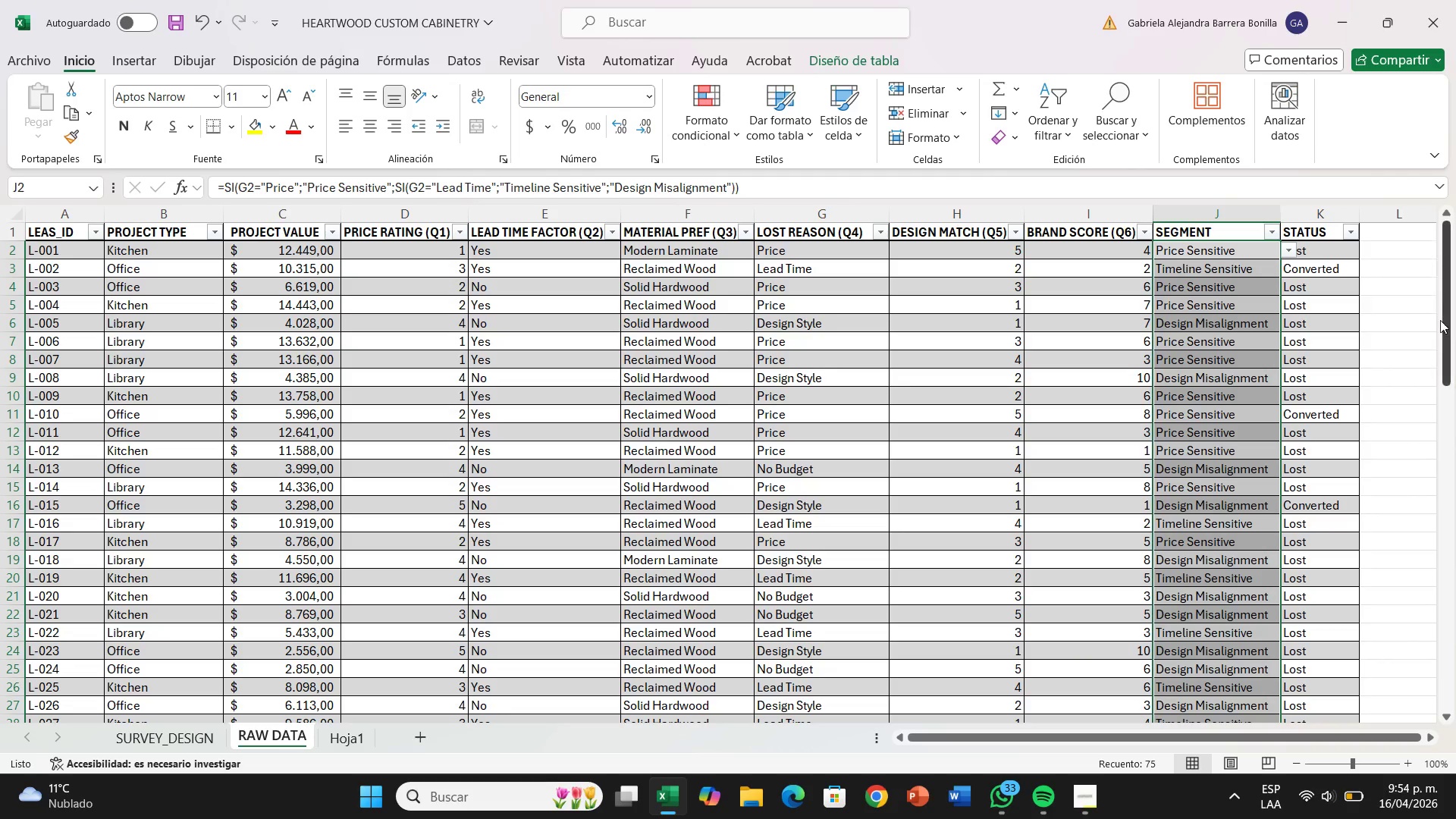 
left_click([1441, 320])
 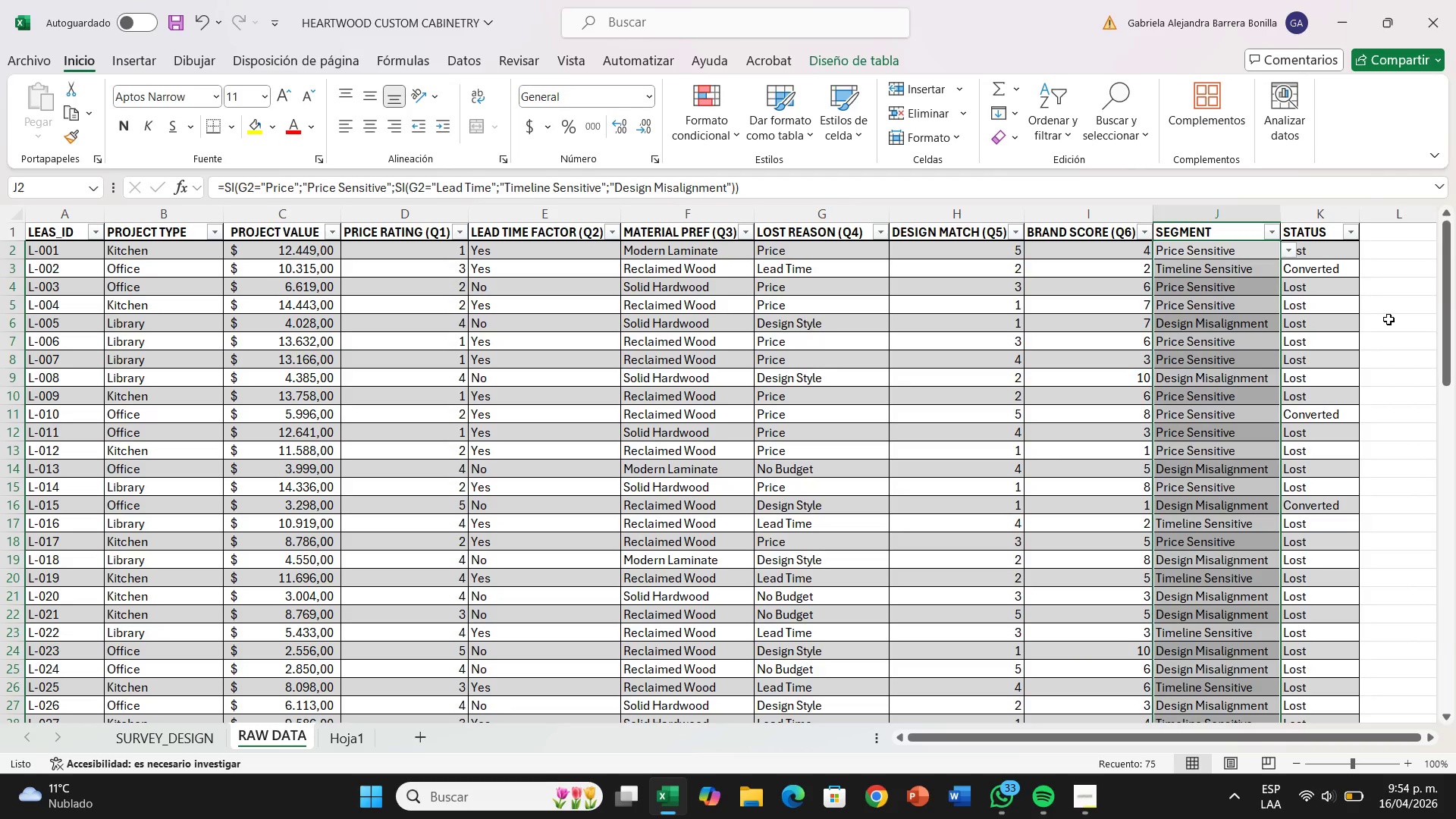 
left_click([1389, 319])
 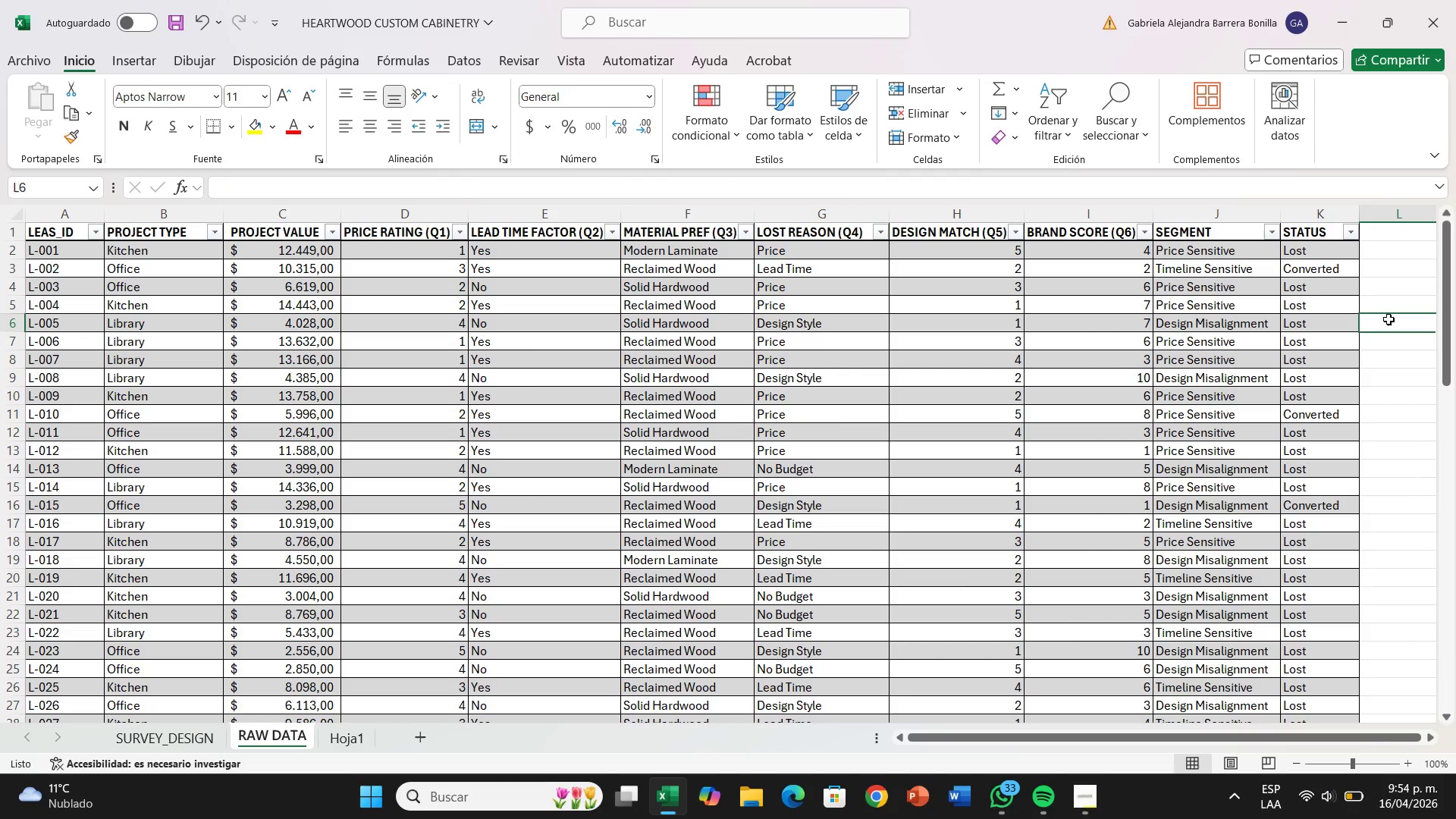 
wait(43.5)
 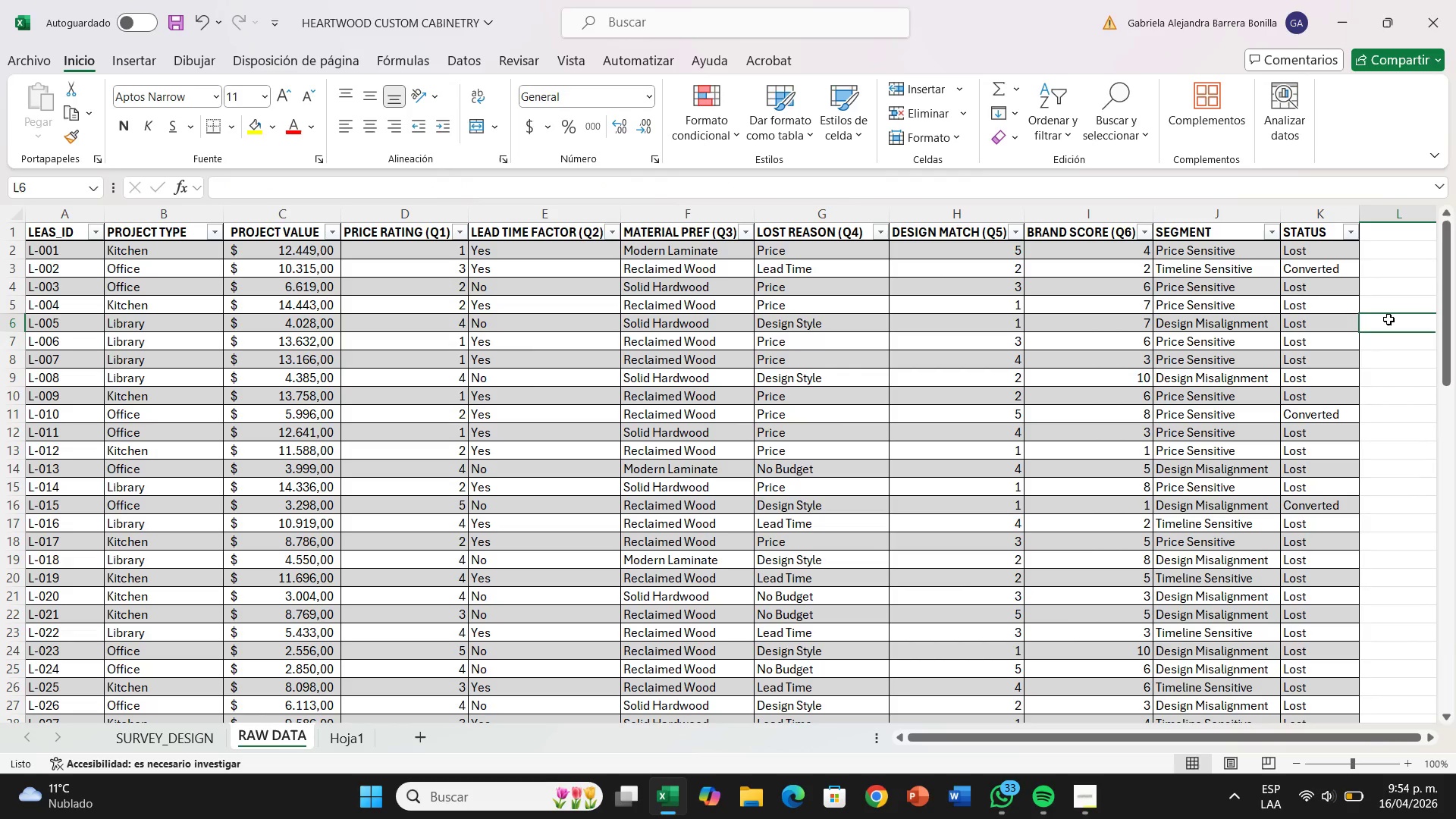 
left_click([334, 744])
 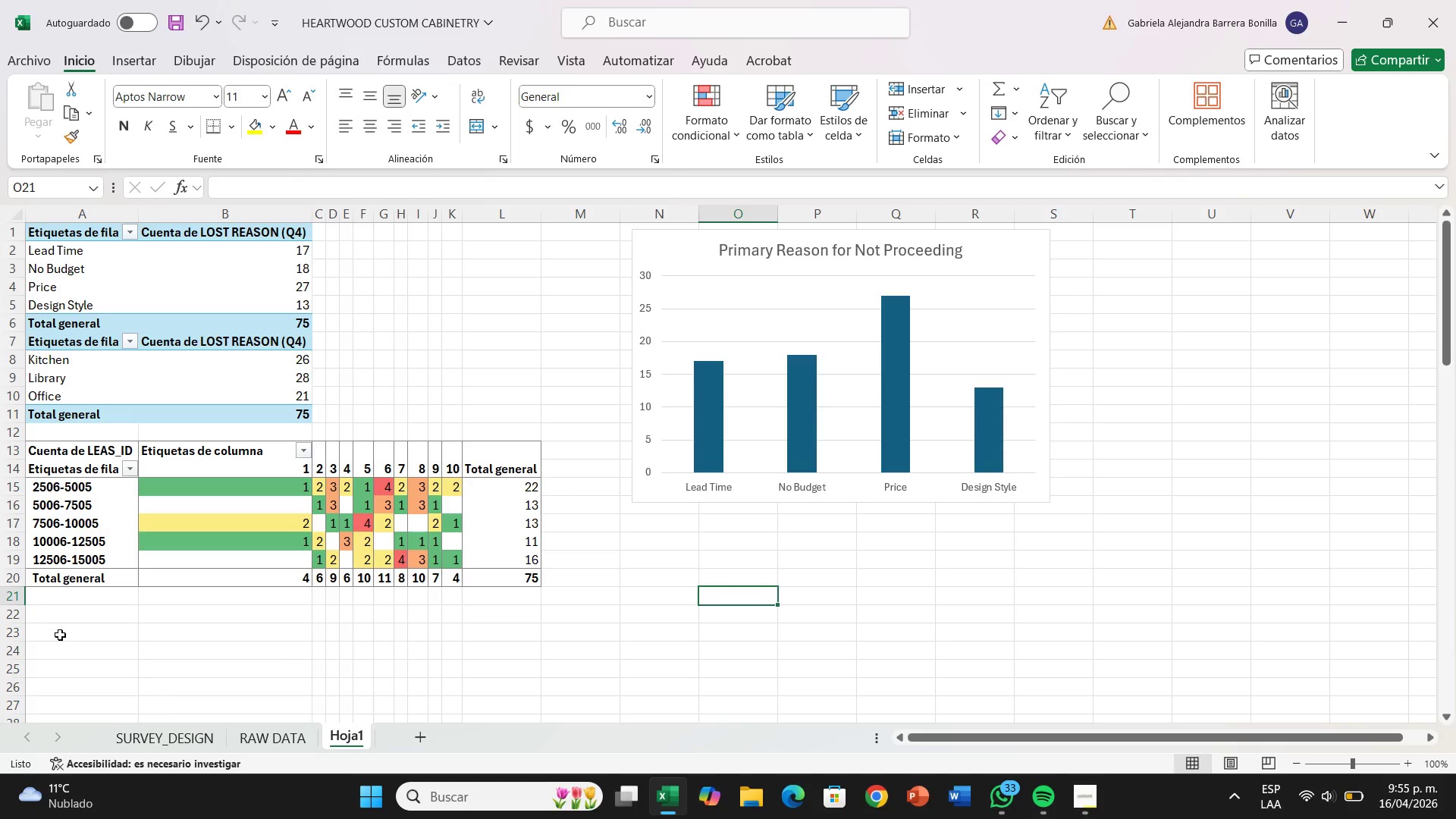 
wait(37.92)
 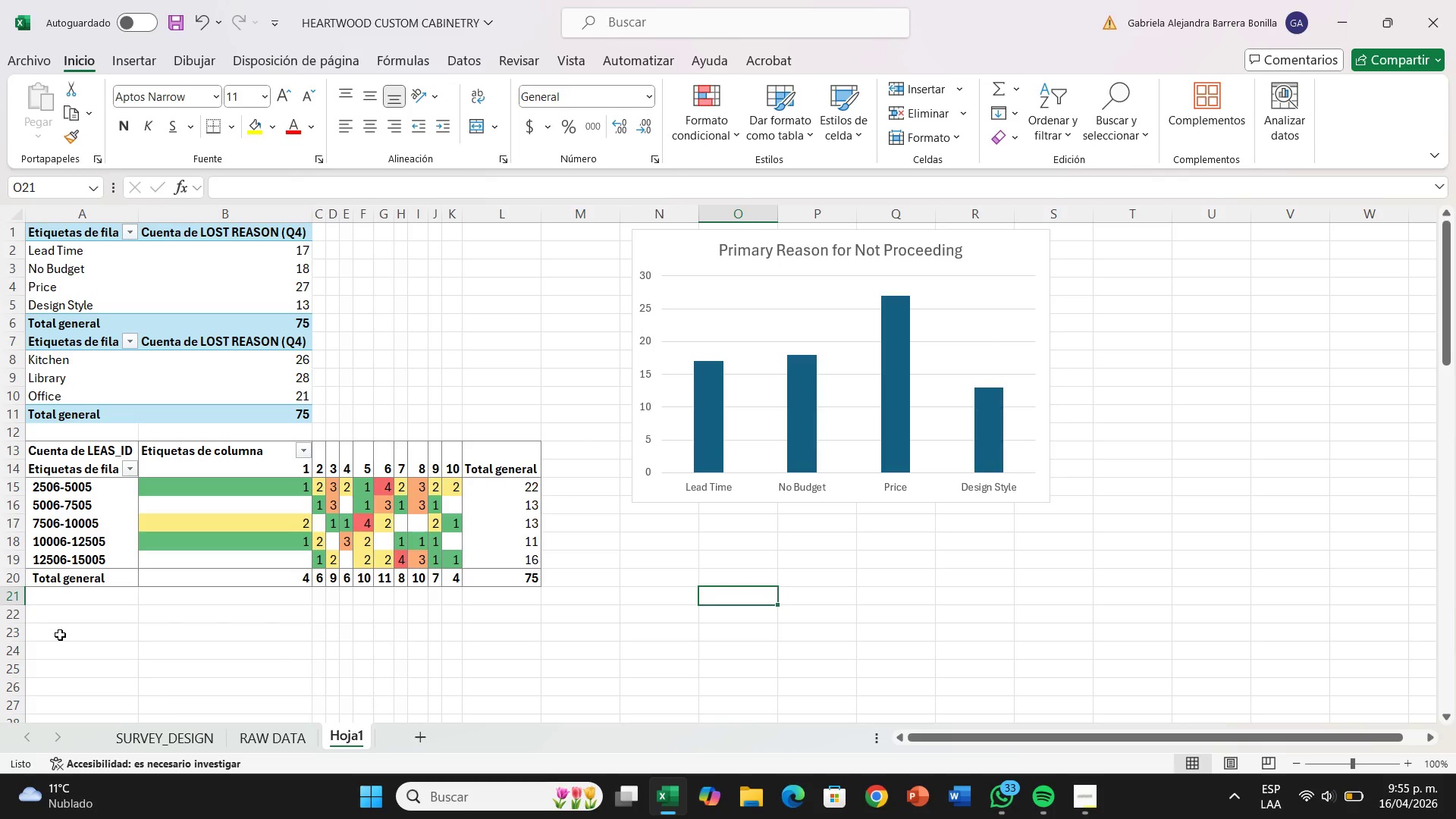 
left_click([60, 635])
 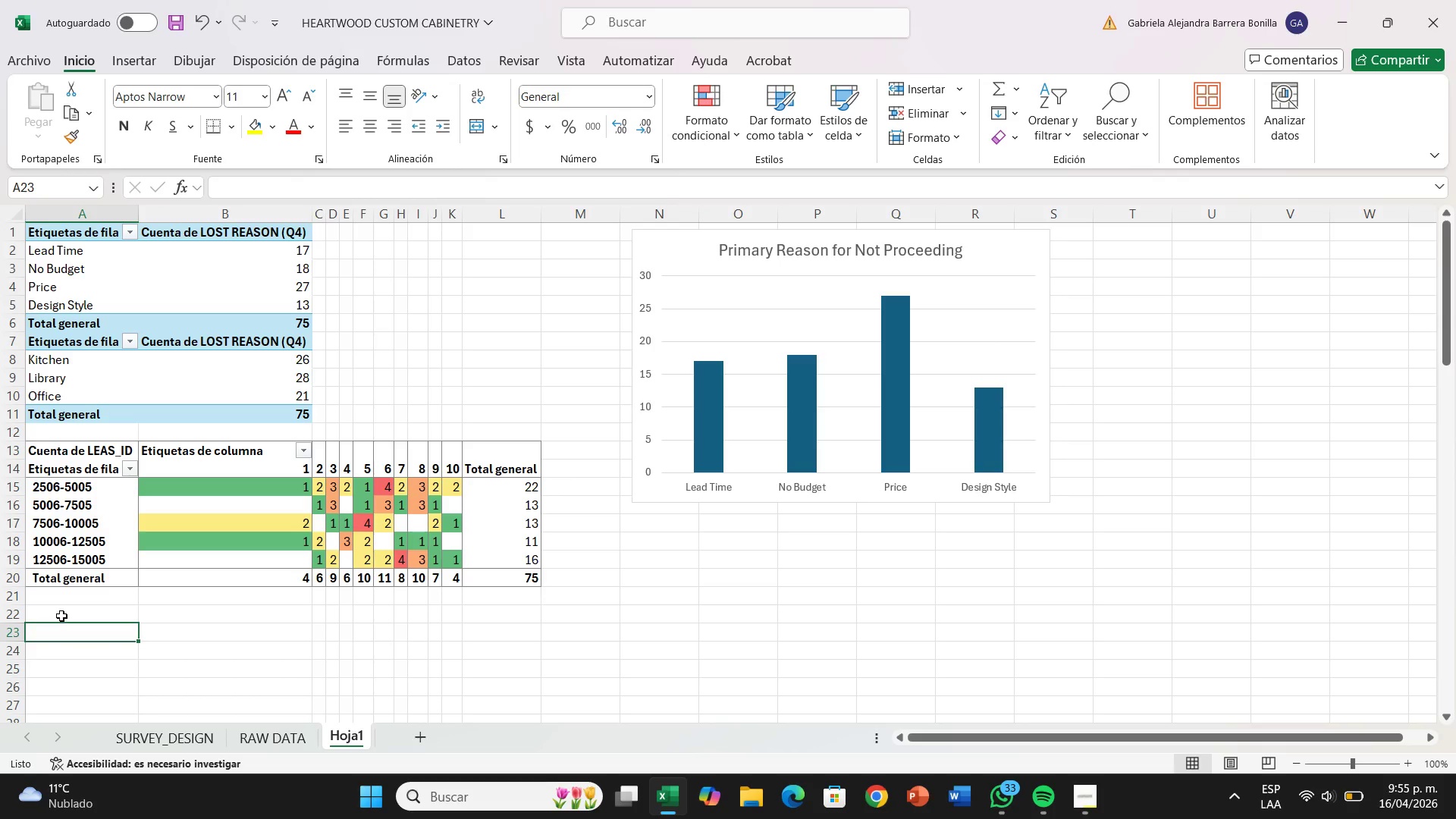 
left_click([61, 616])
 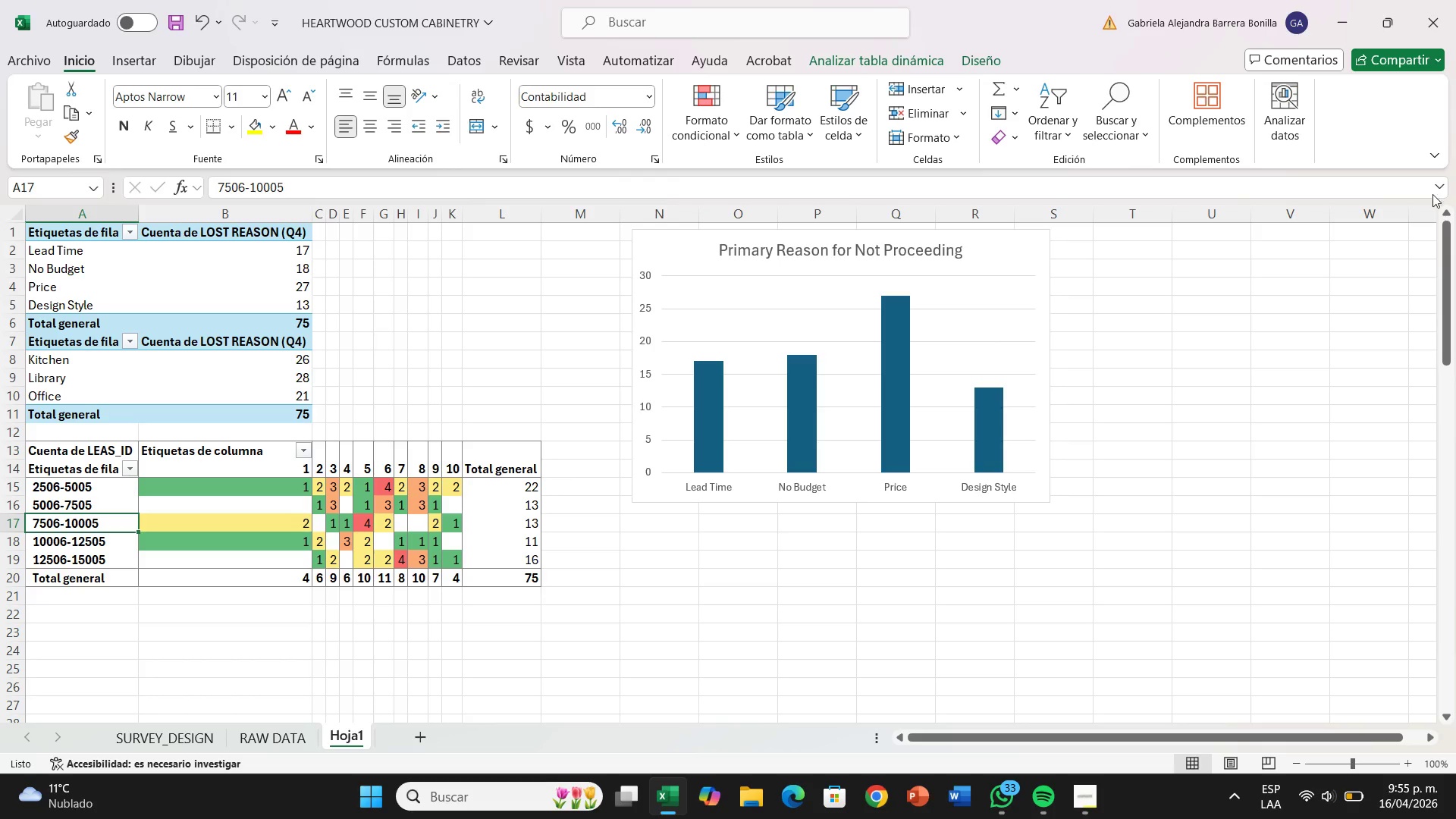 
left_click([914, 50])
 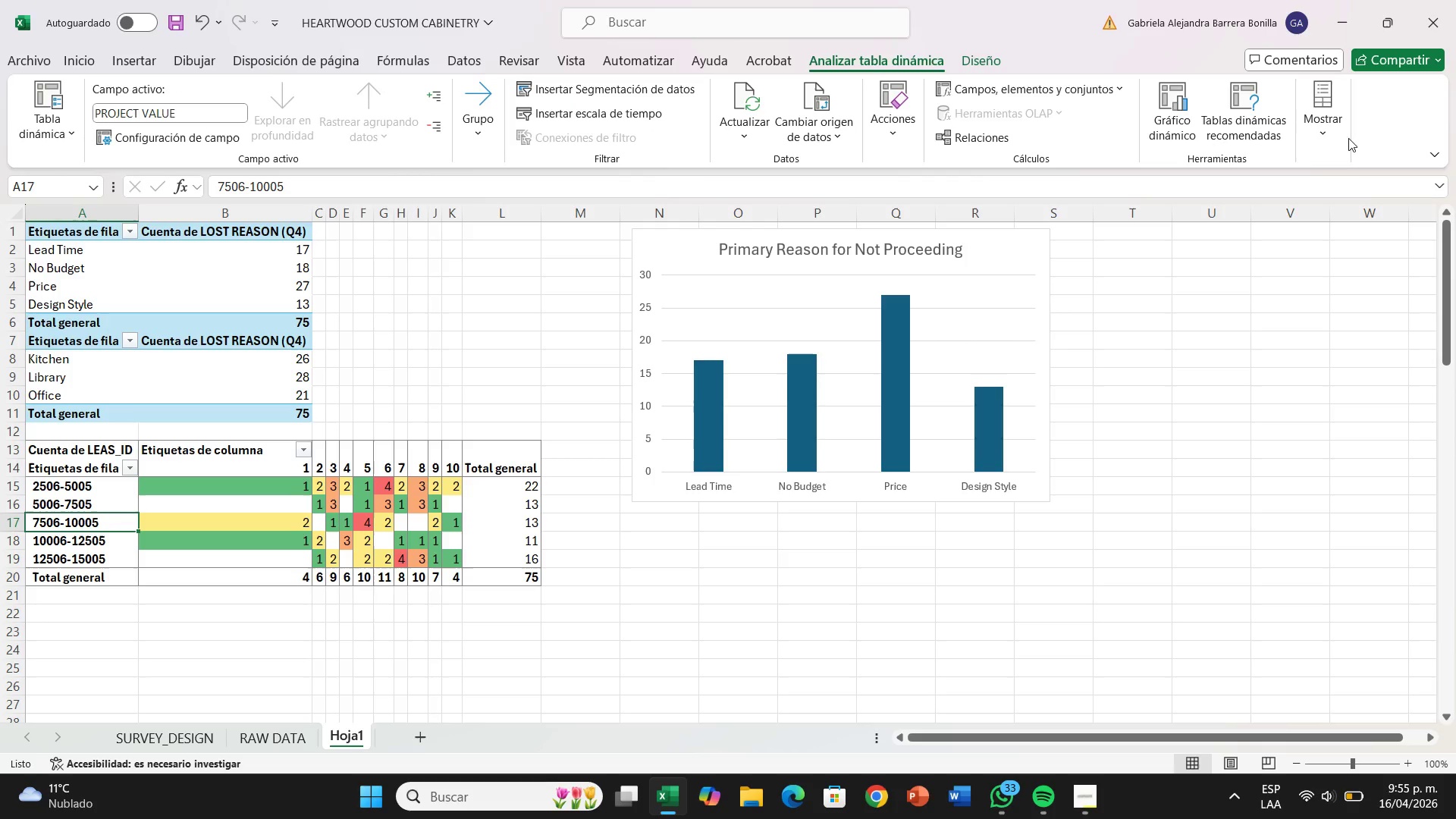 
left_click([1326, 128])
 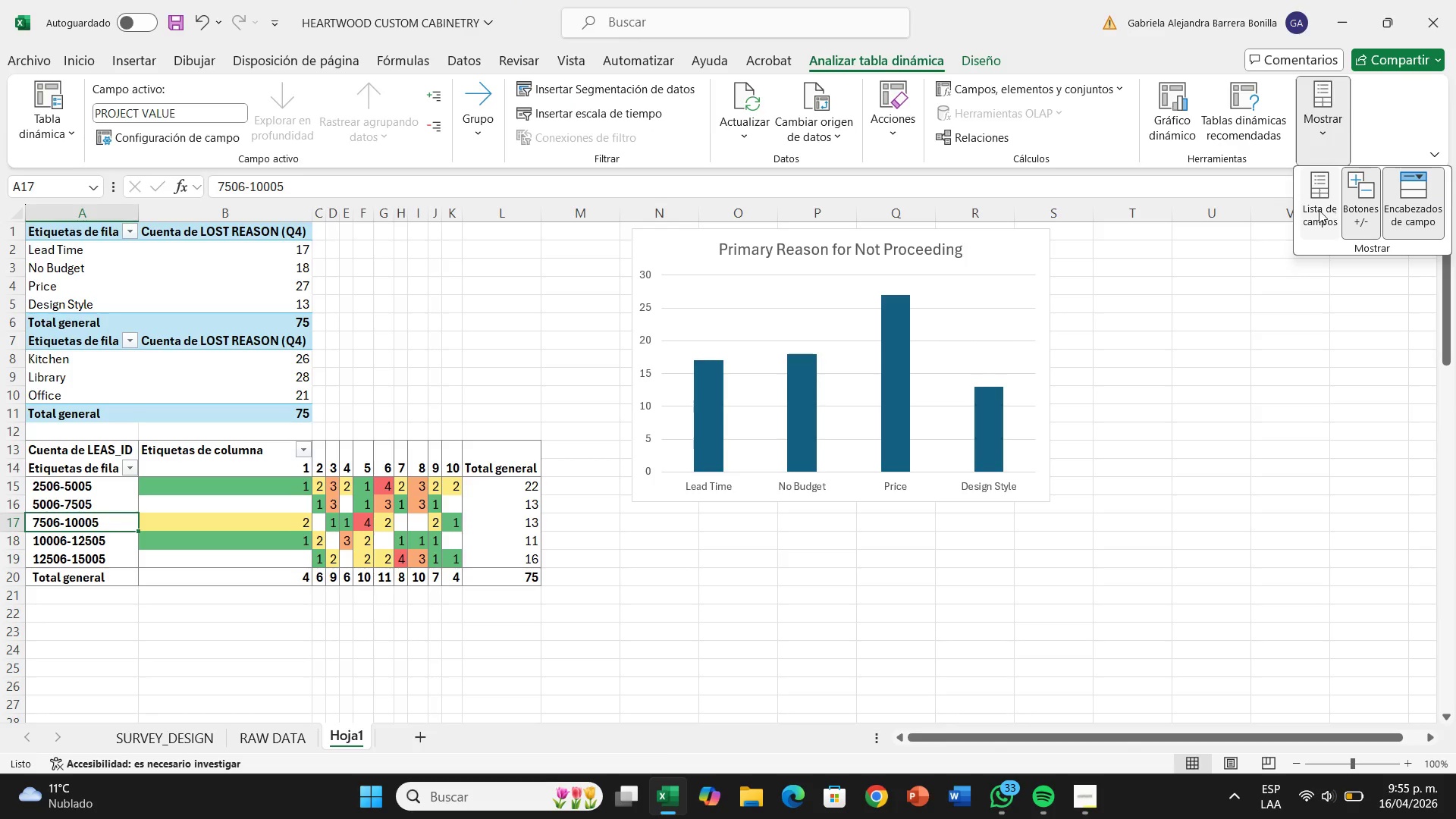 
left_click([1319, 210])
 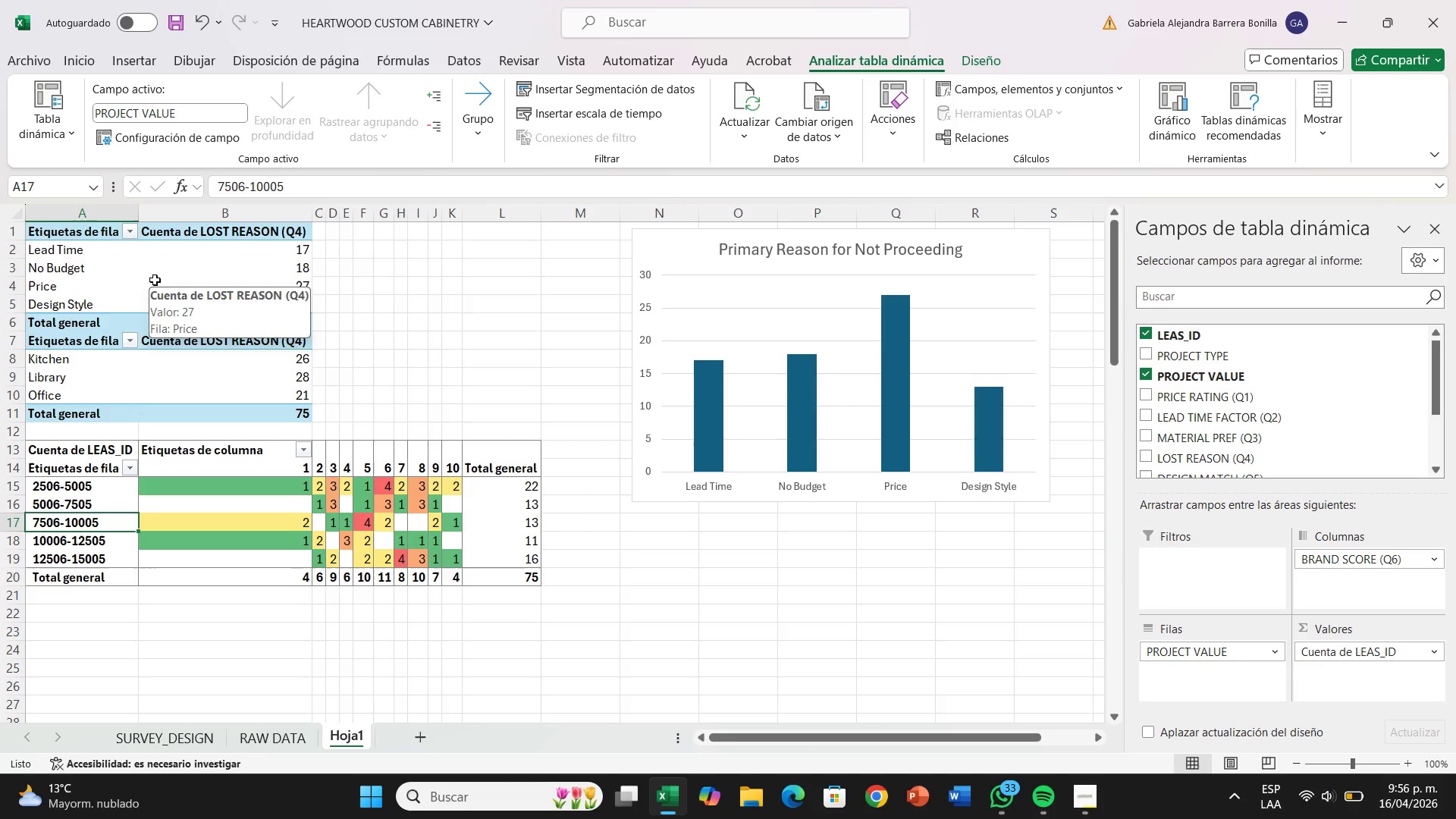 
wait(51.86)
 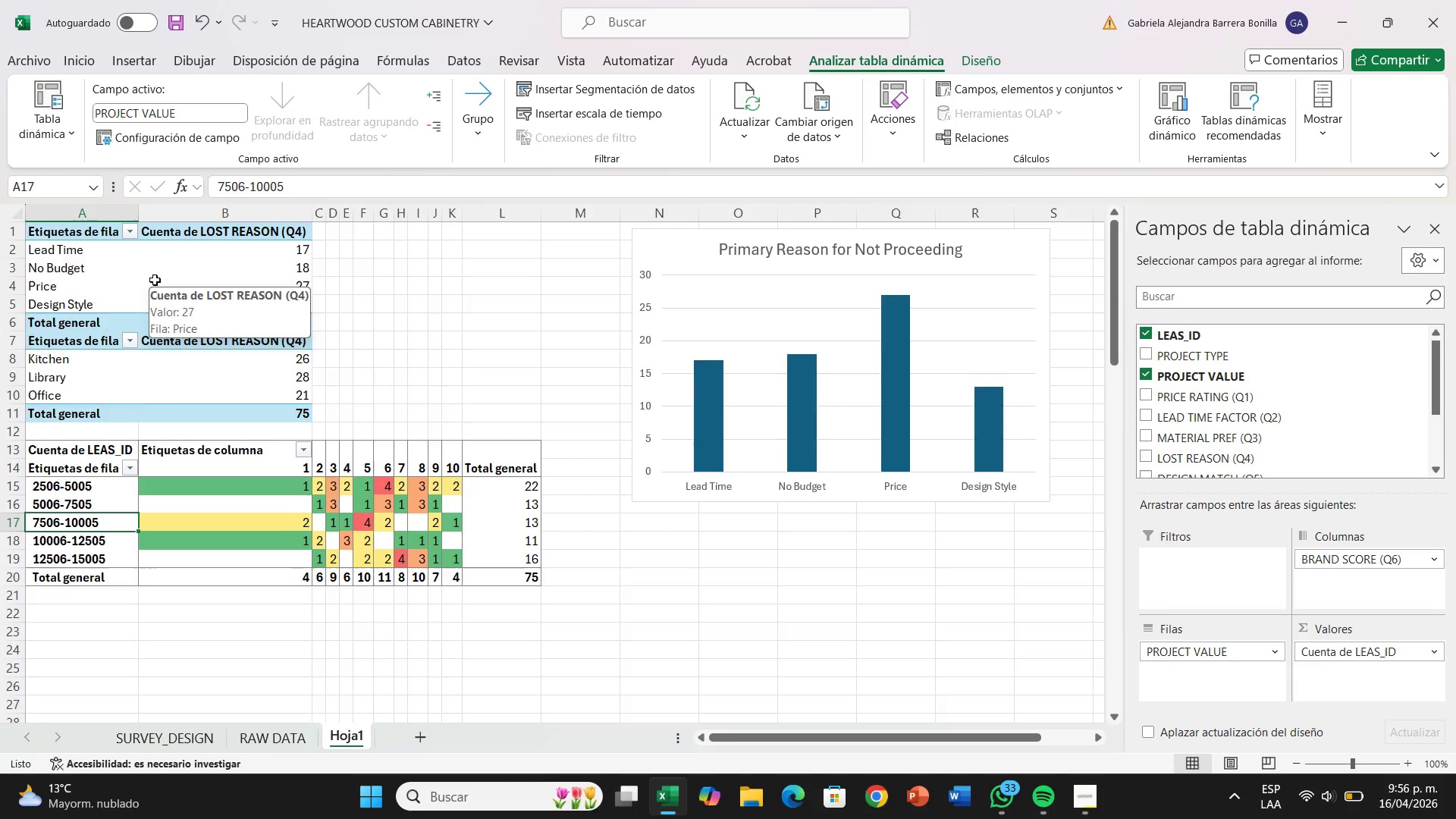 
left_click_drag(start_coordinate=[83, 453], to_coordinate=[517, 583])
 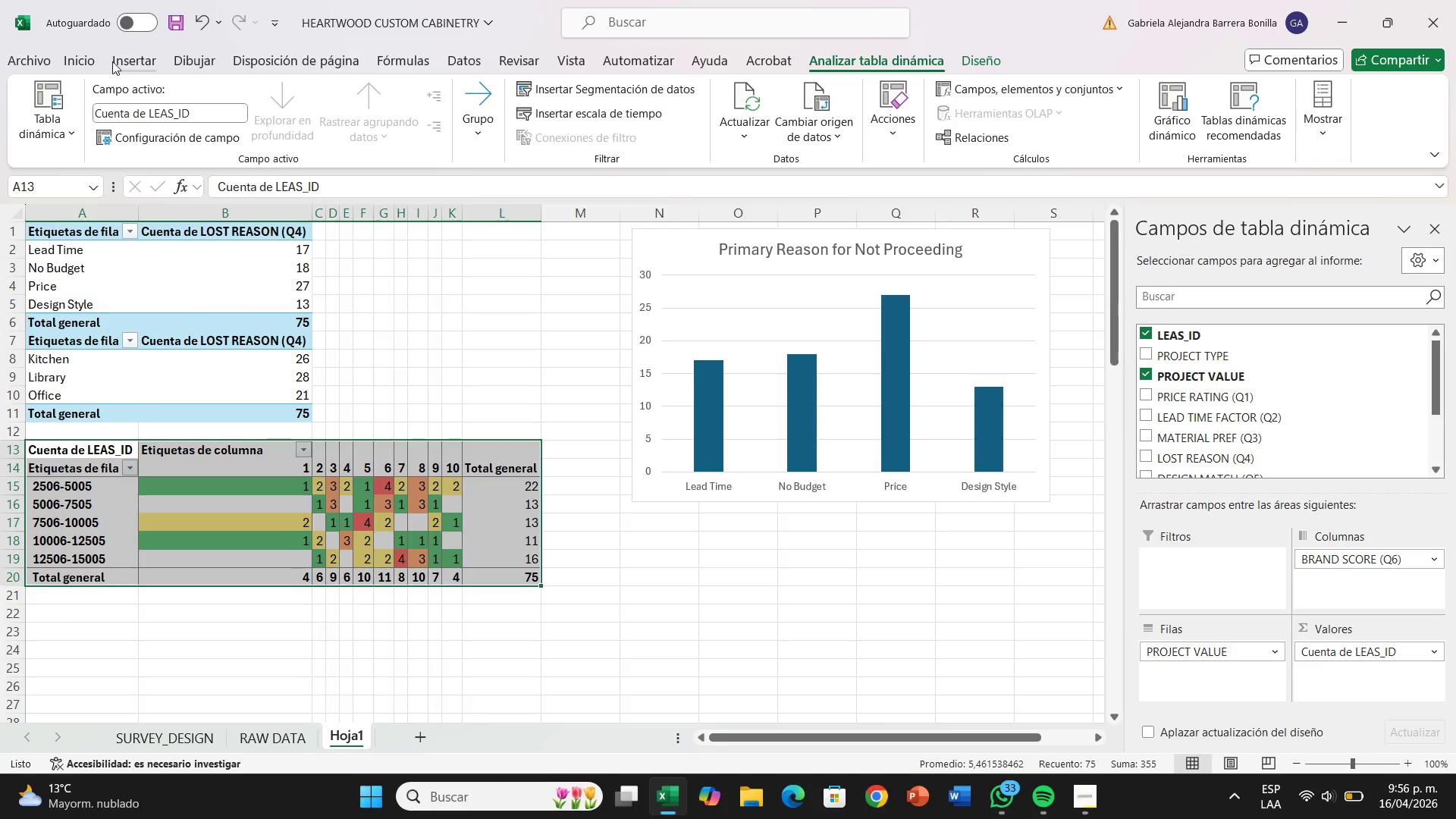 
left_click([97, 52])
 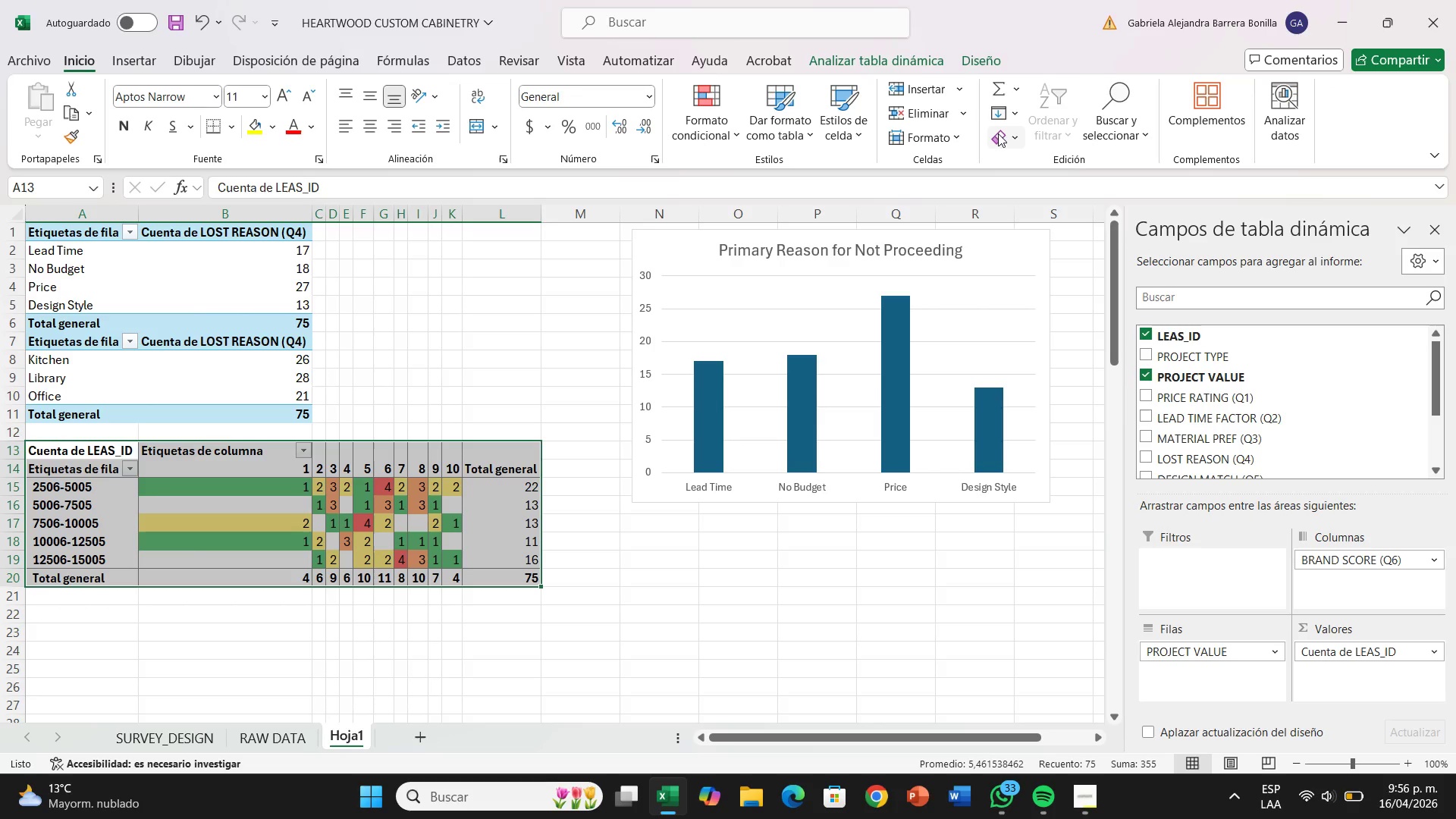 
left_click([1012, 133])
 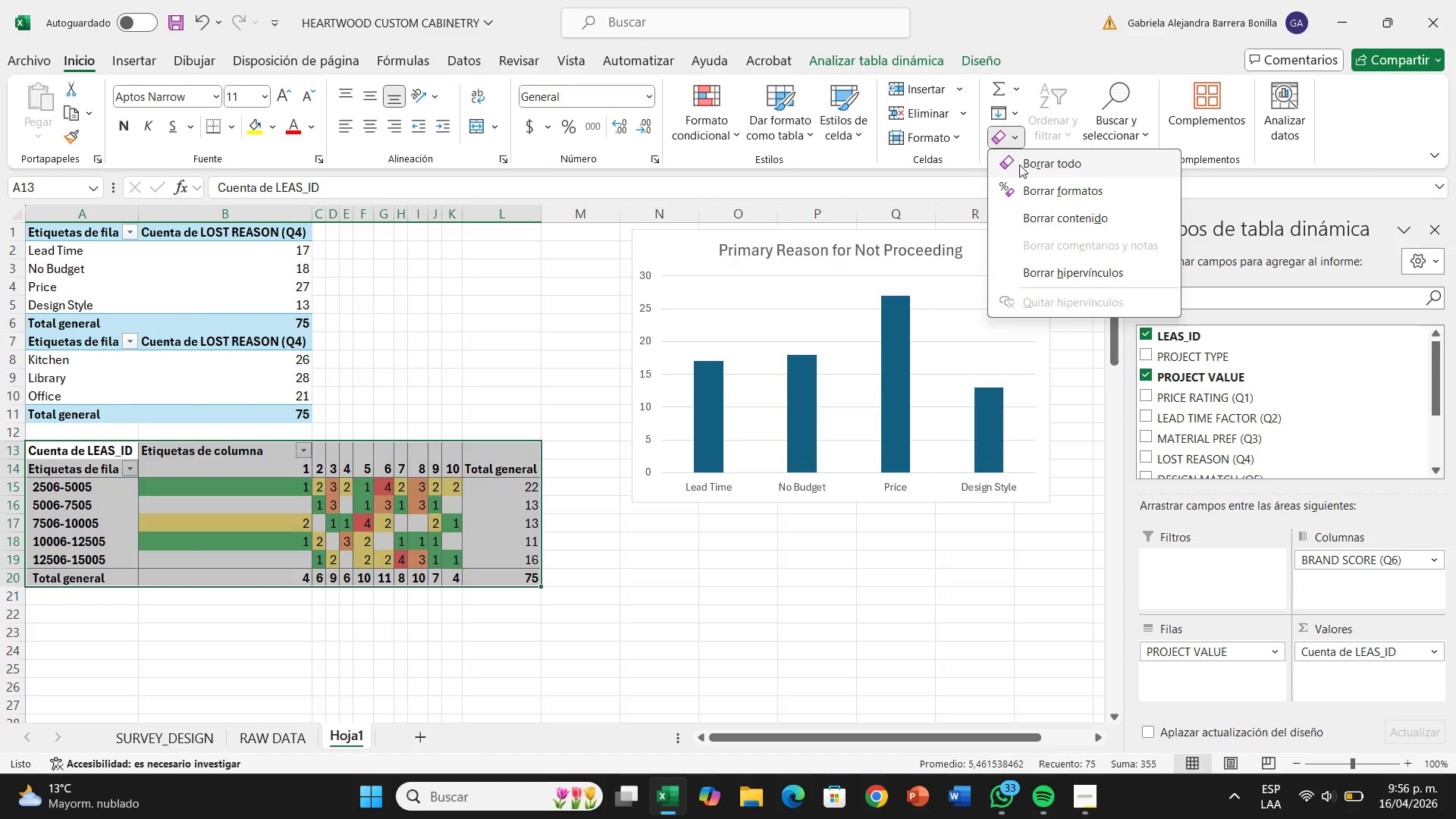 
left_click([1019, 165])
 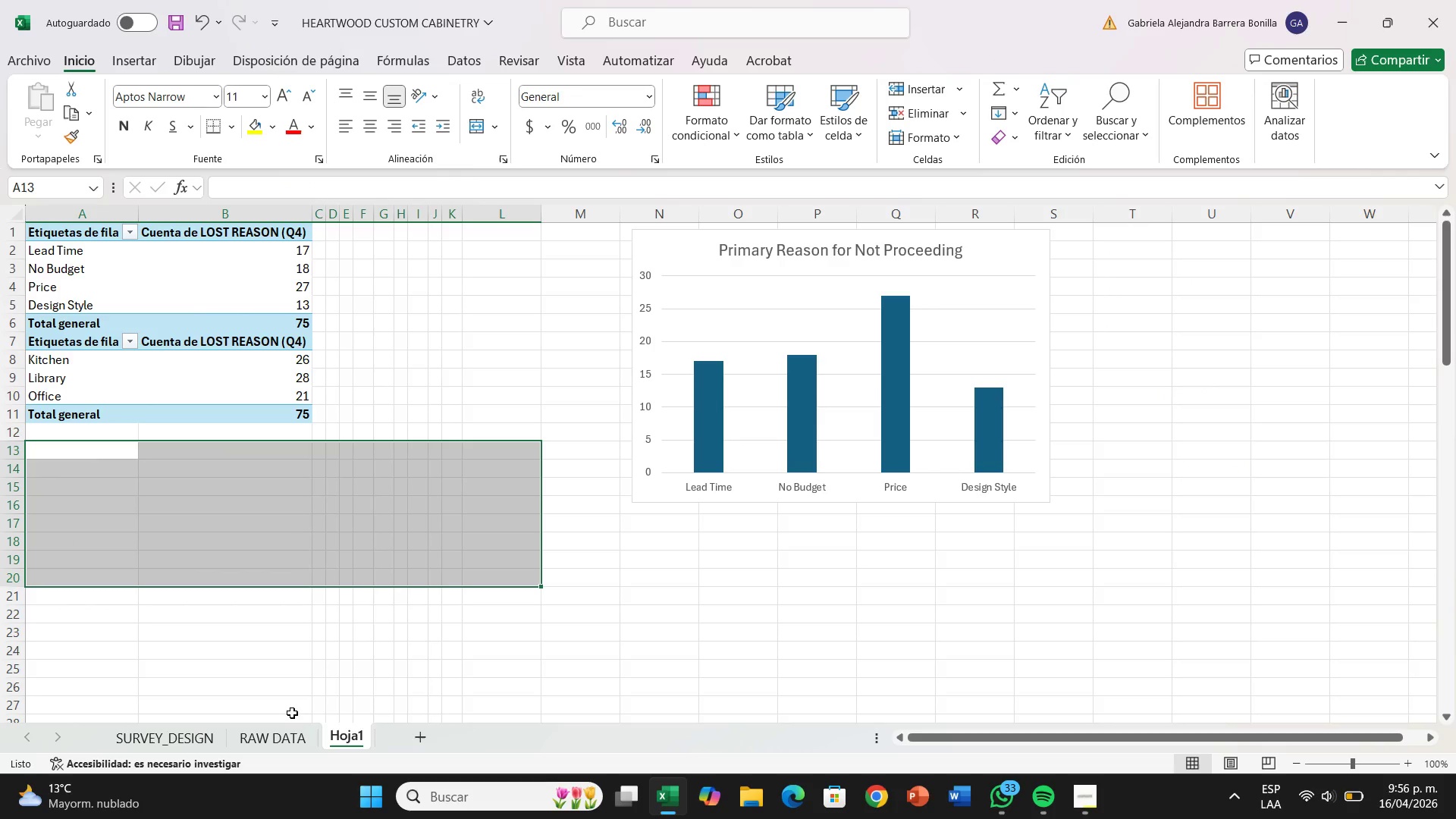 
wait(5.98)
 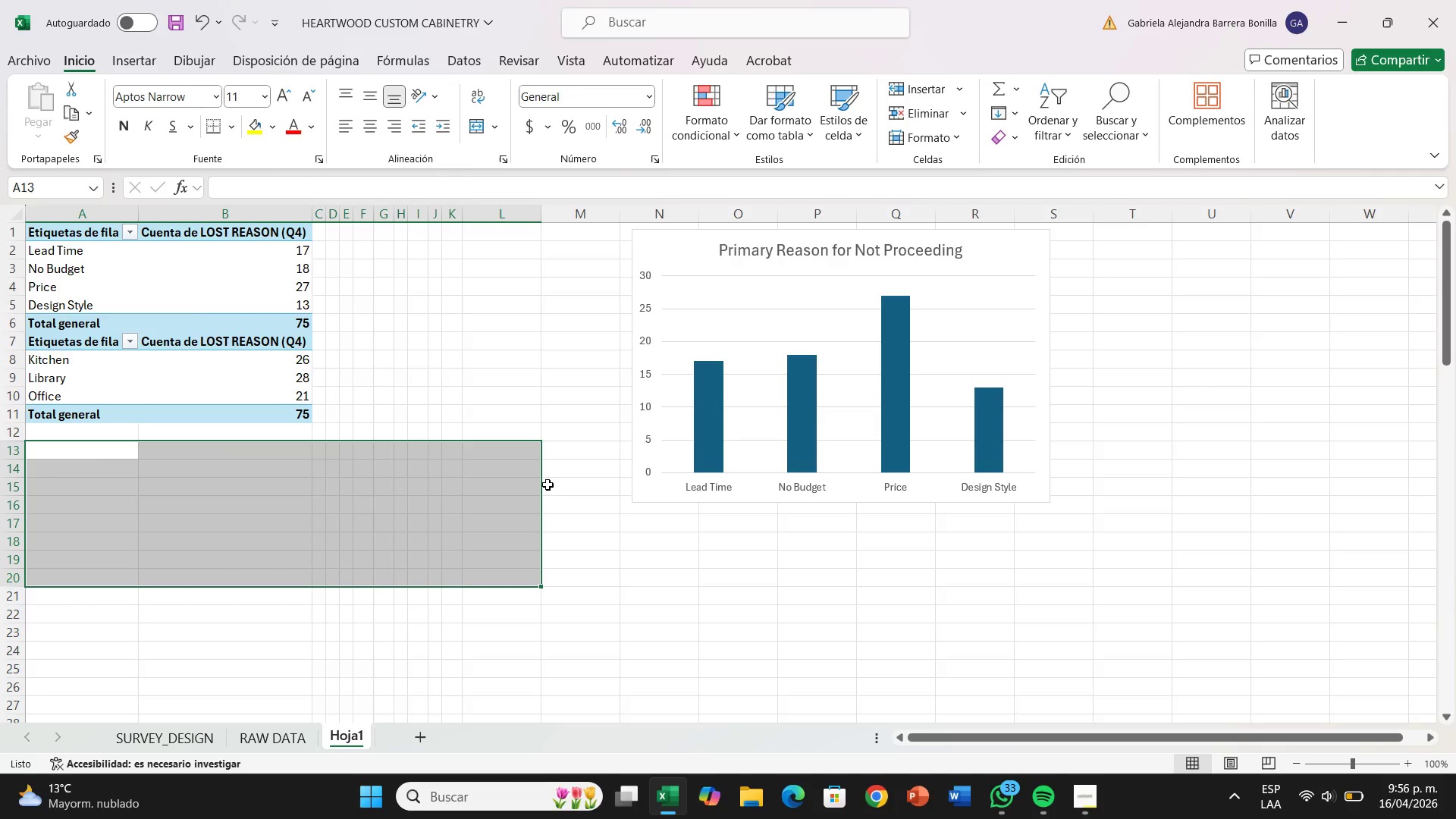 
left_click([109, 485])
 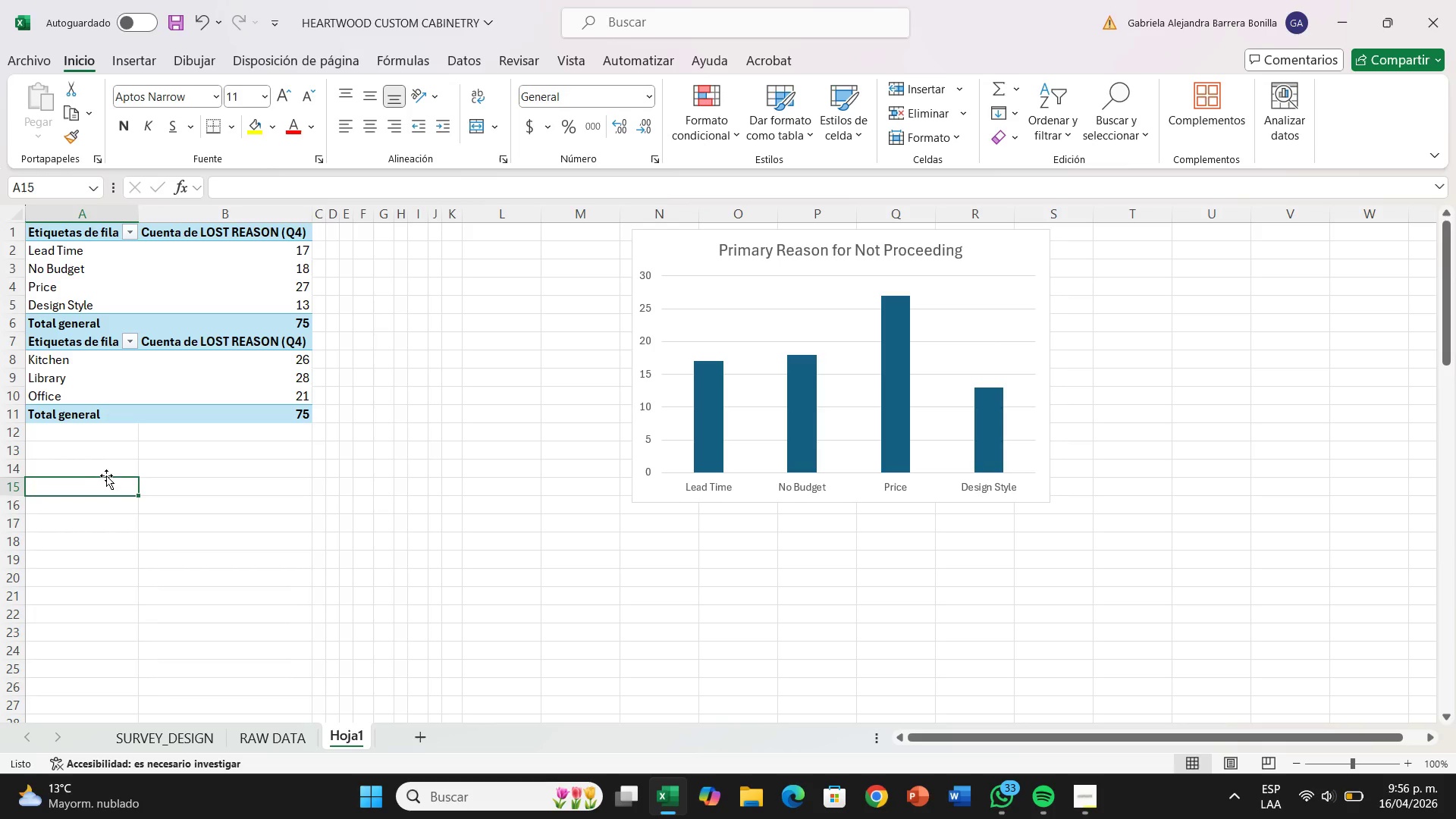 
left_click([105, 472])
 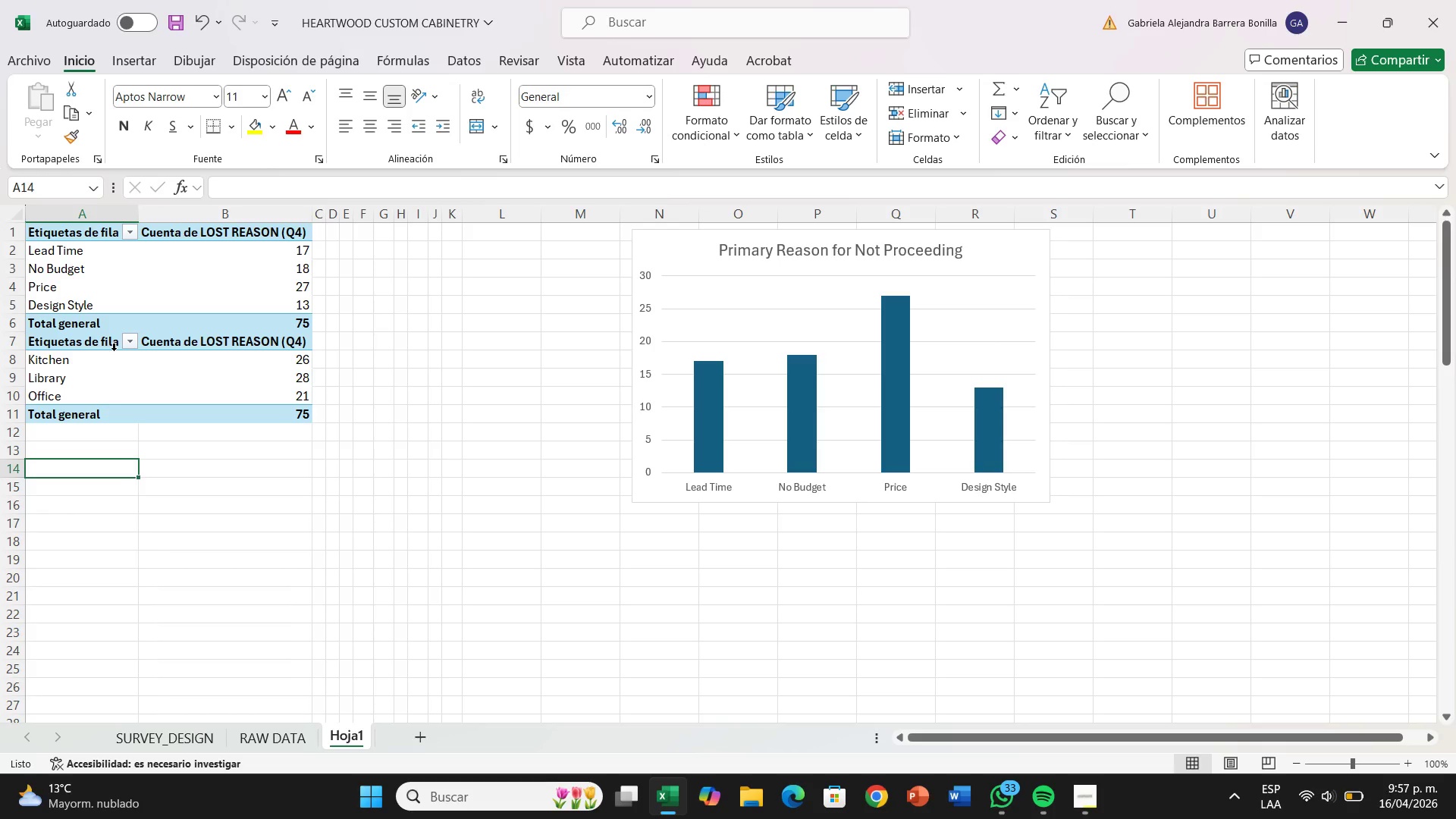 
type(PR)
key(Backspace)
key(Backspace)
 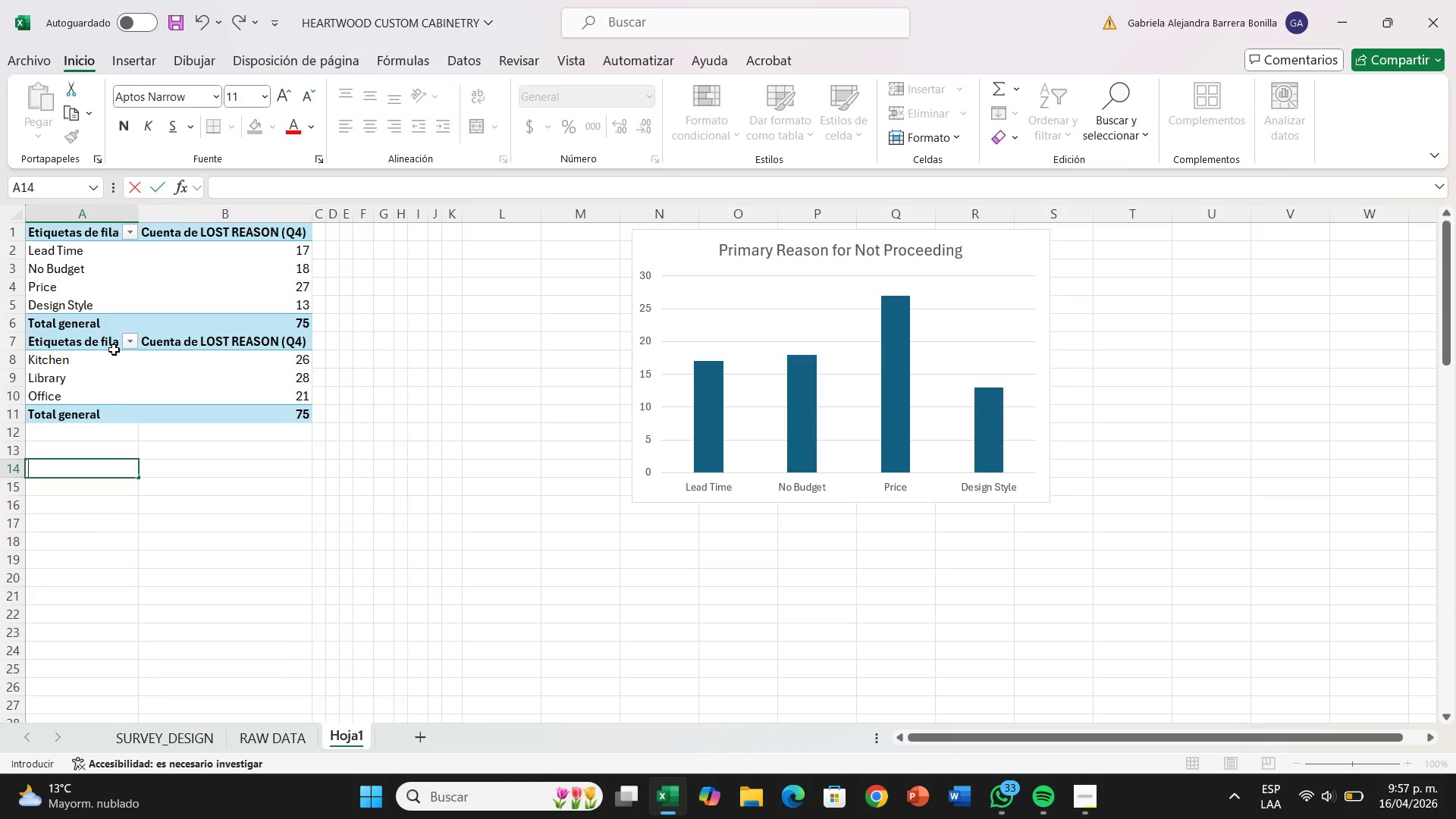 
type()b)
 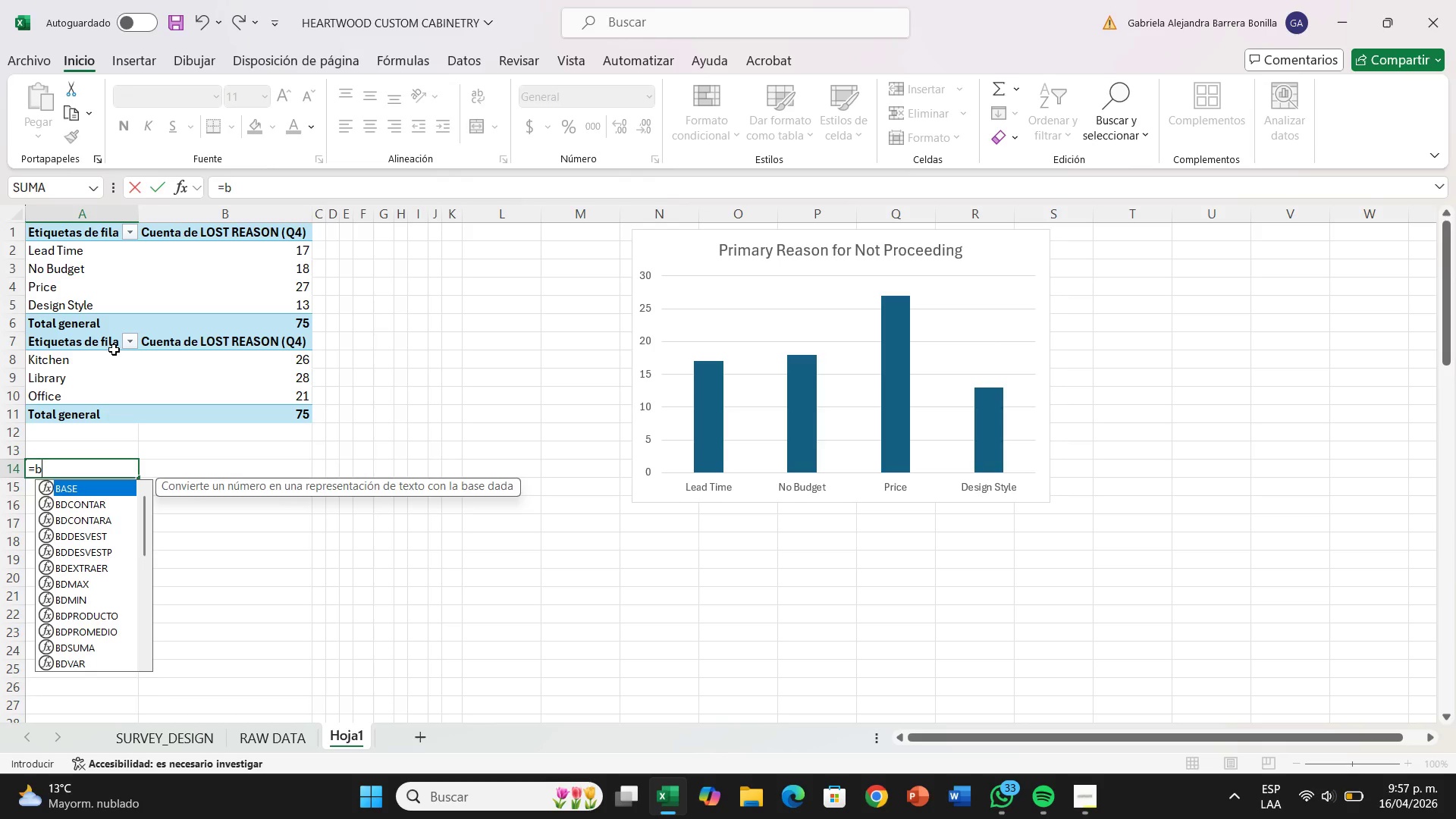 
key(Backspace)
type(u)
key(Backspace)
type(bu)
 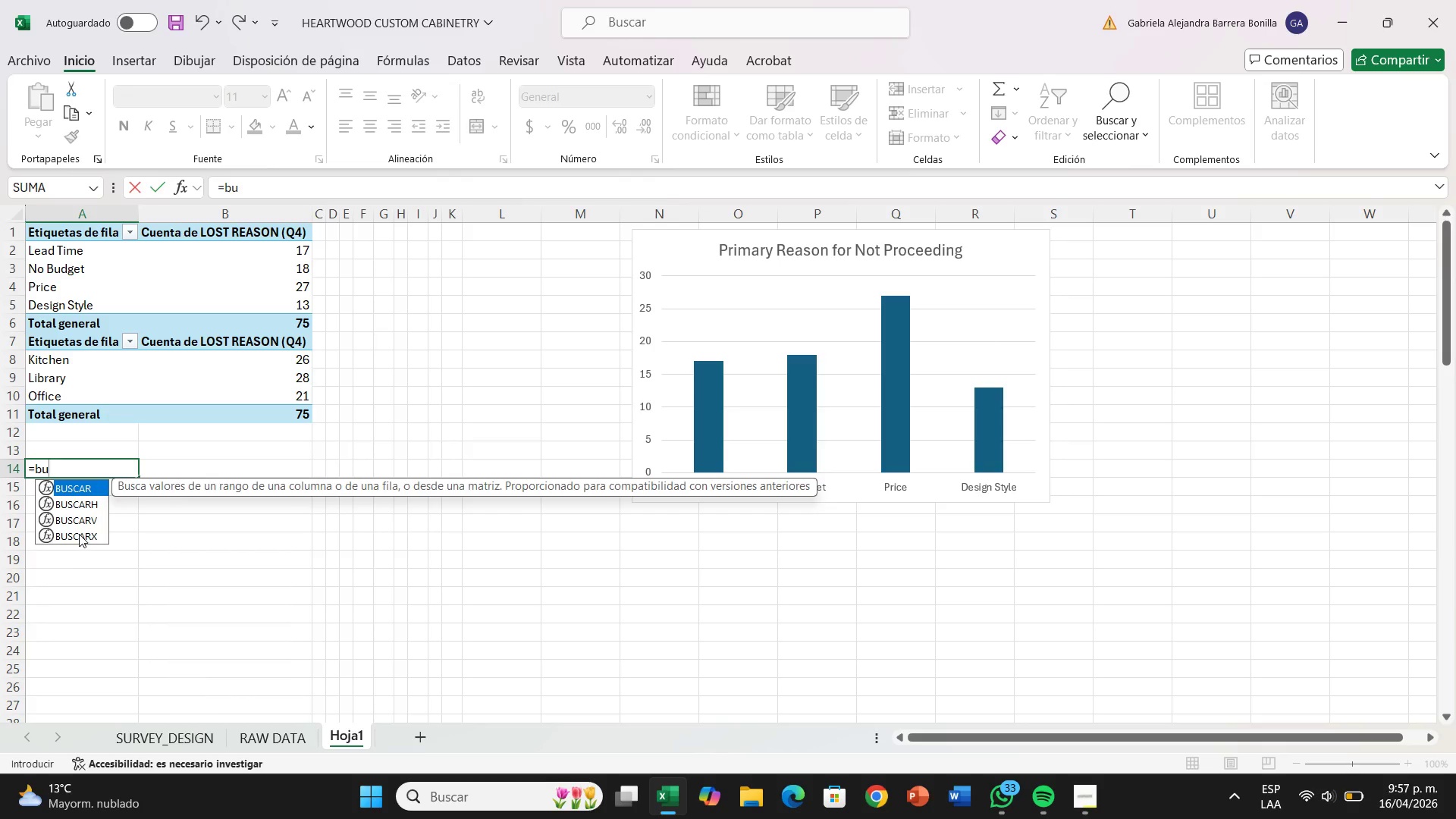 
double_click([79, 534])
 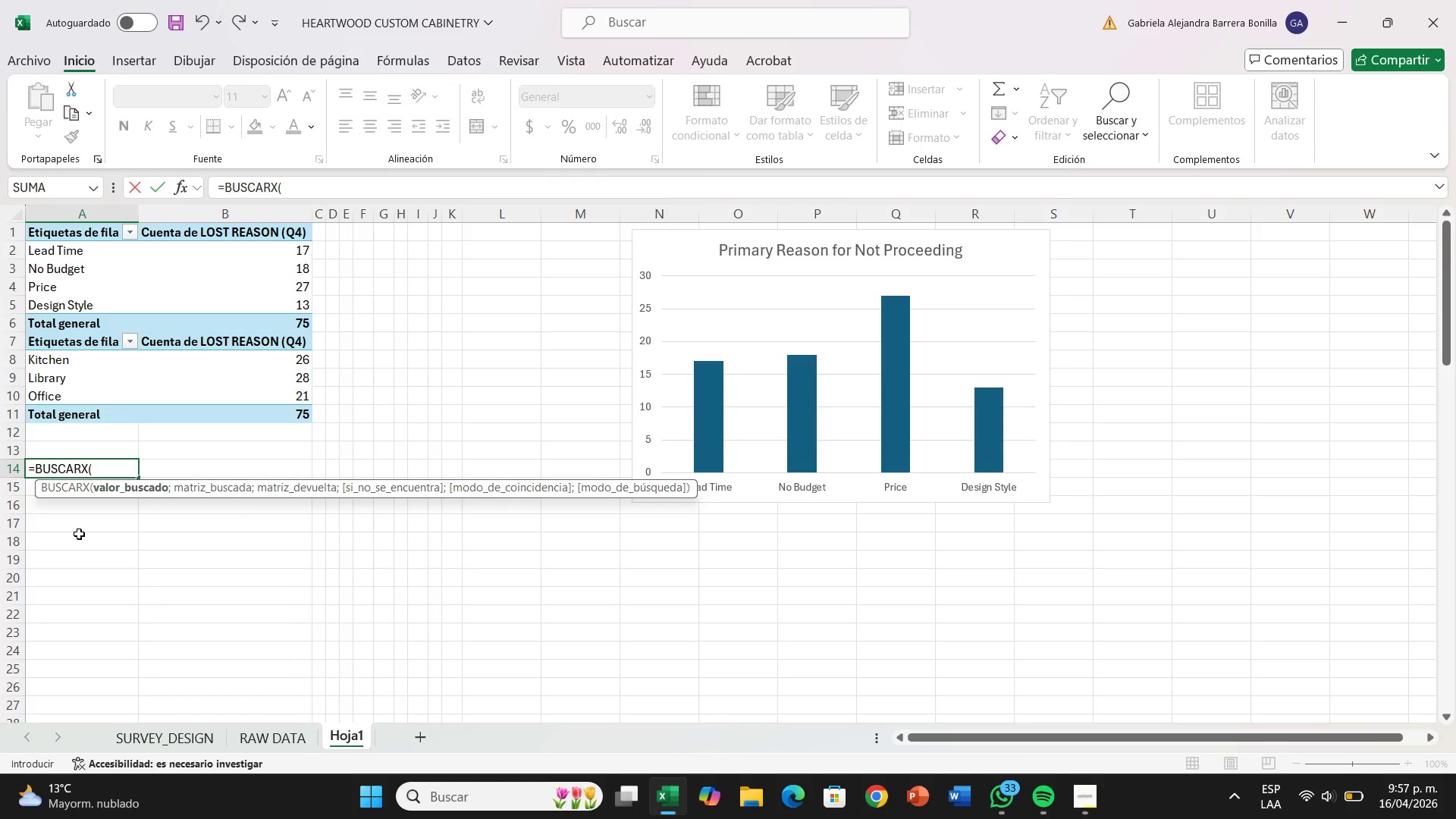 
wait(6.8)
 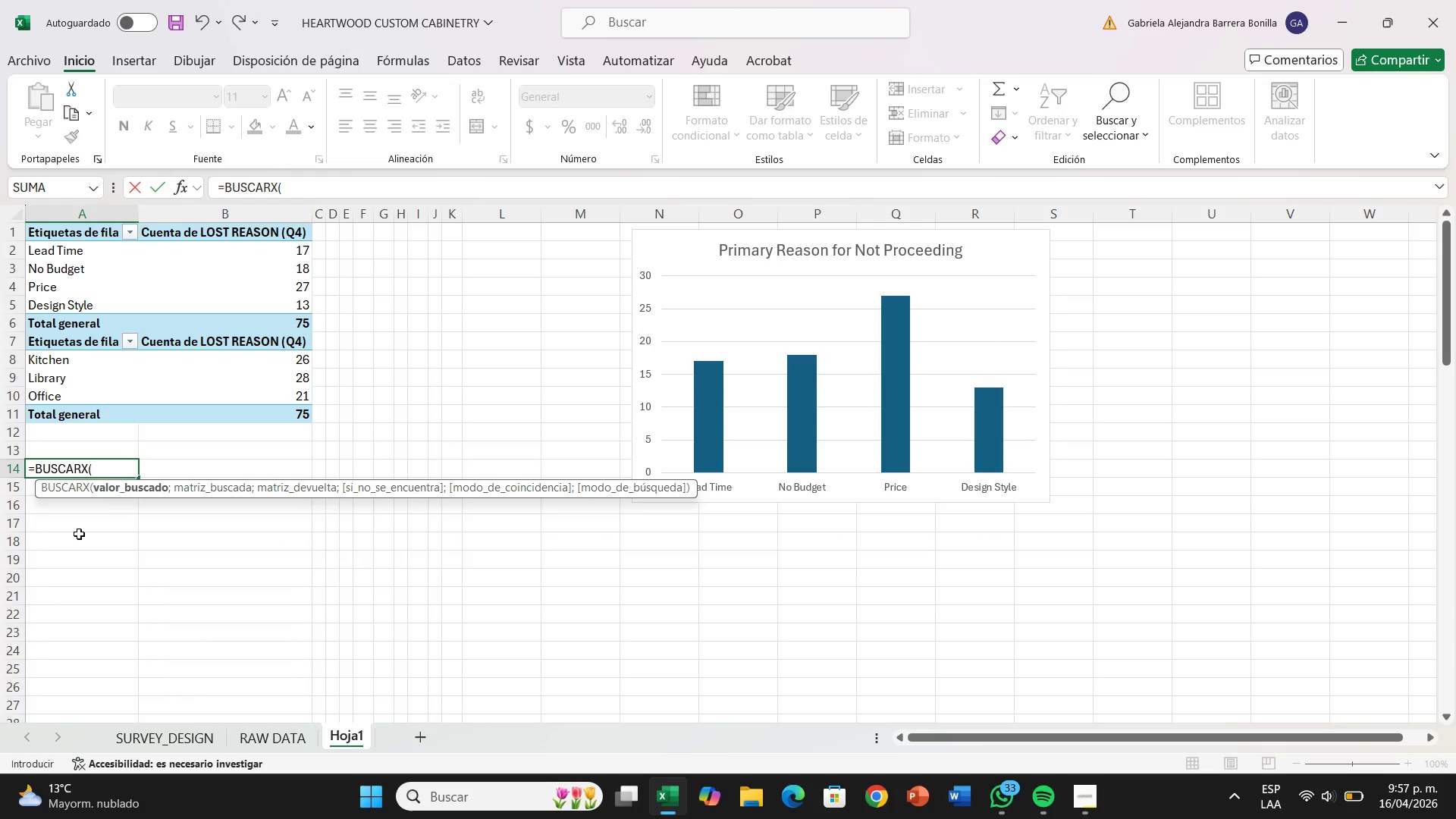 
type(@p)
key(Backspace)
type(Price Sensitive)
 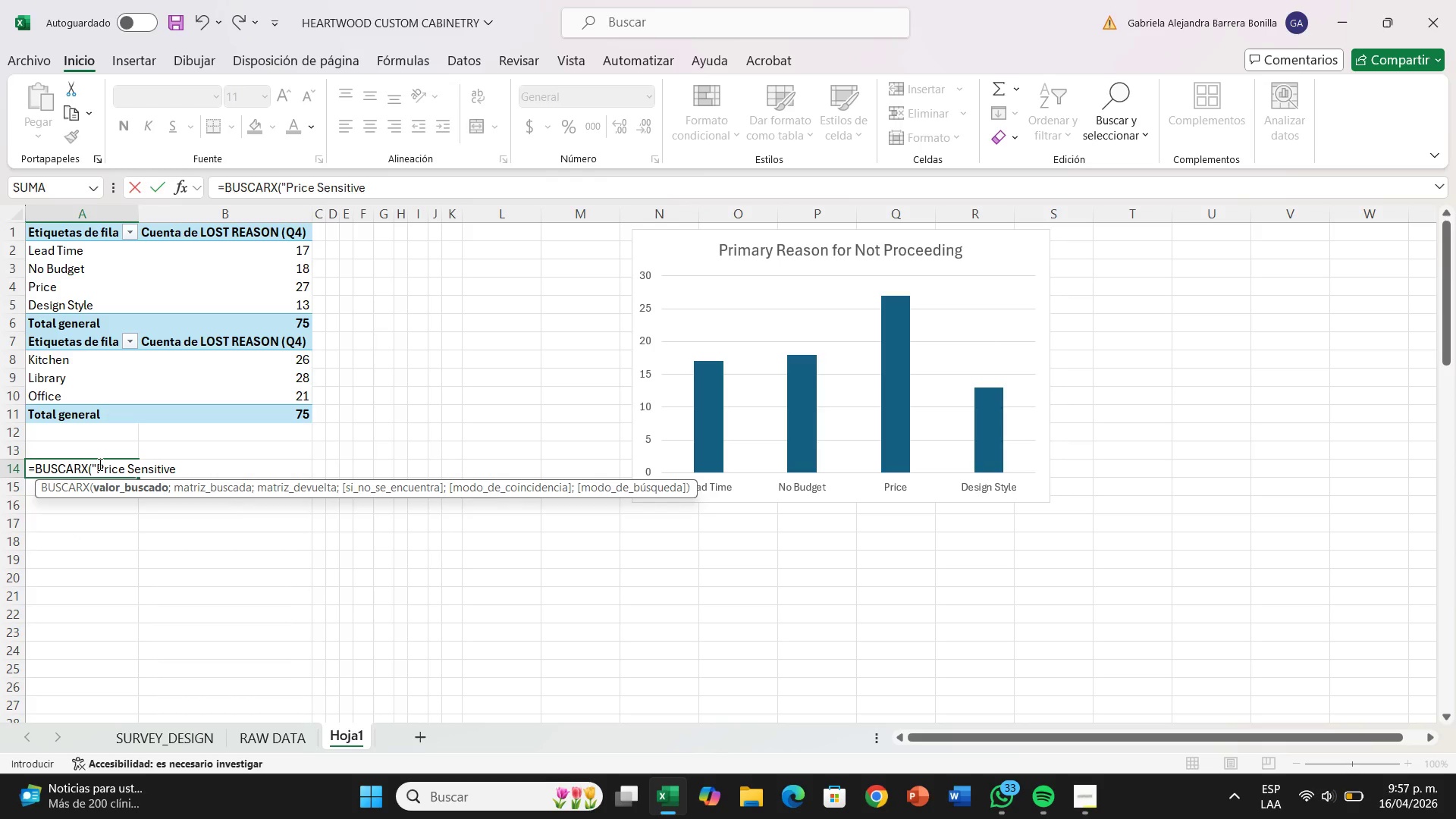 
left_click([91, 470])
 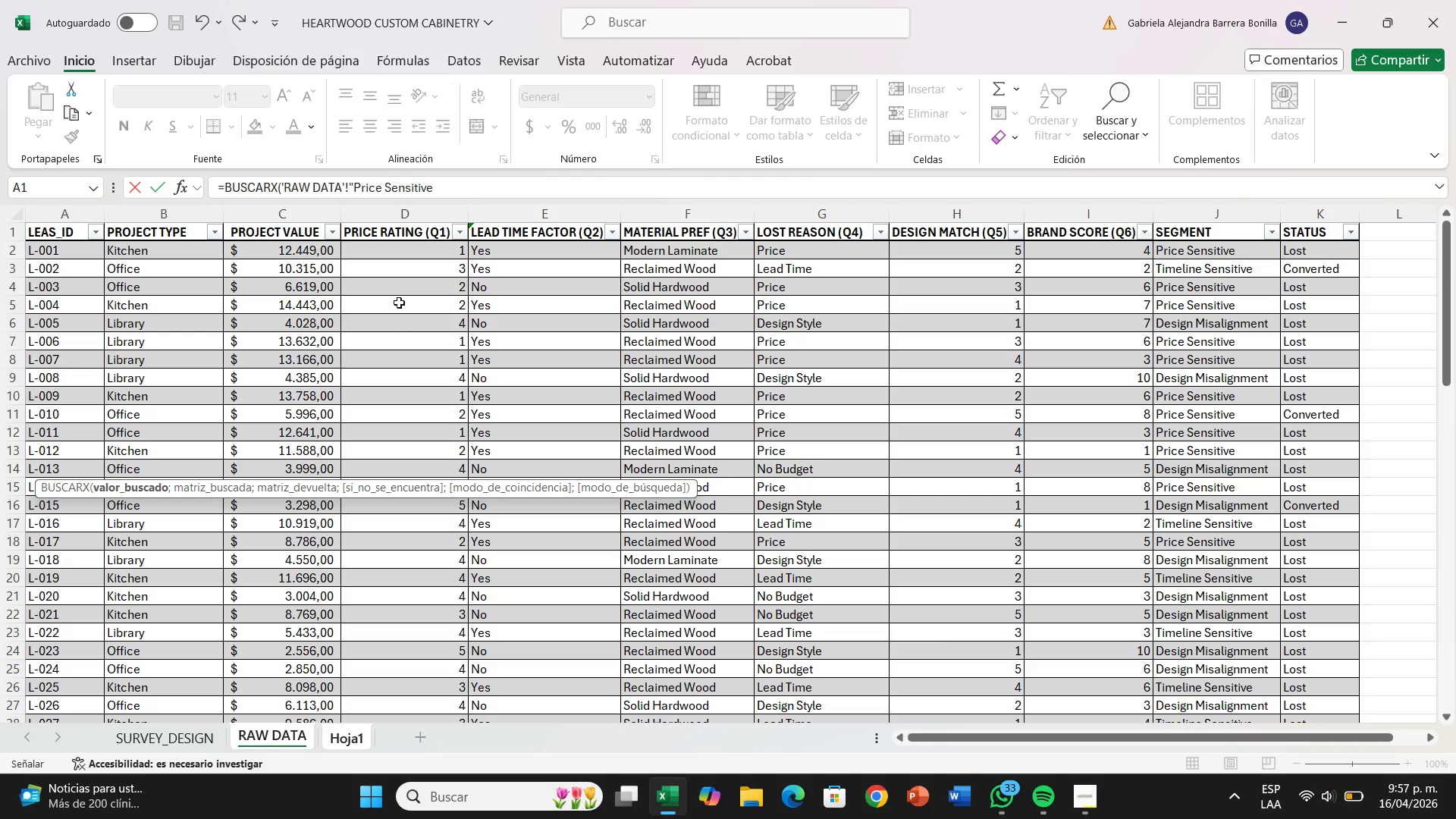 
left_click([492, 196])
 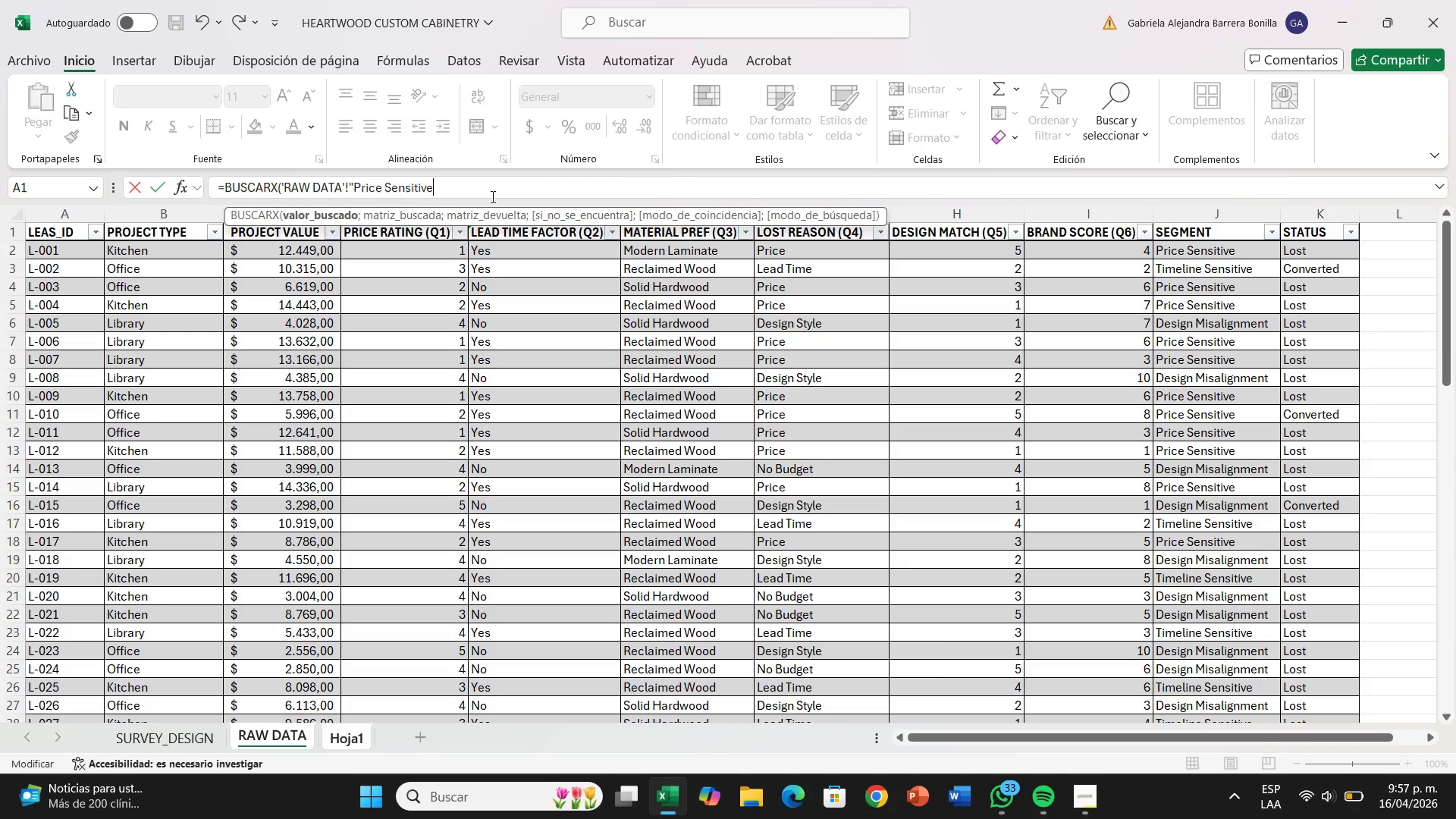 
key(Shift+2)
 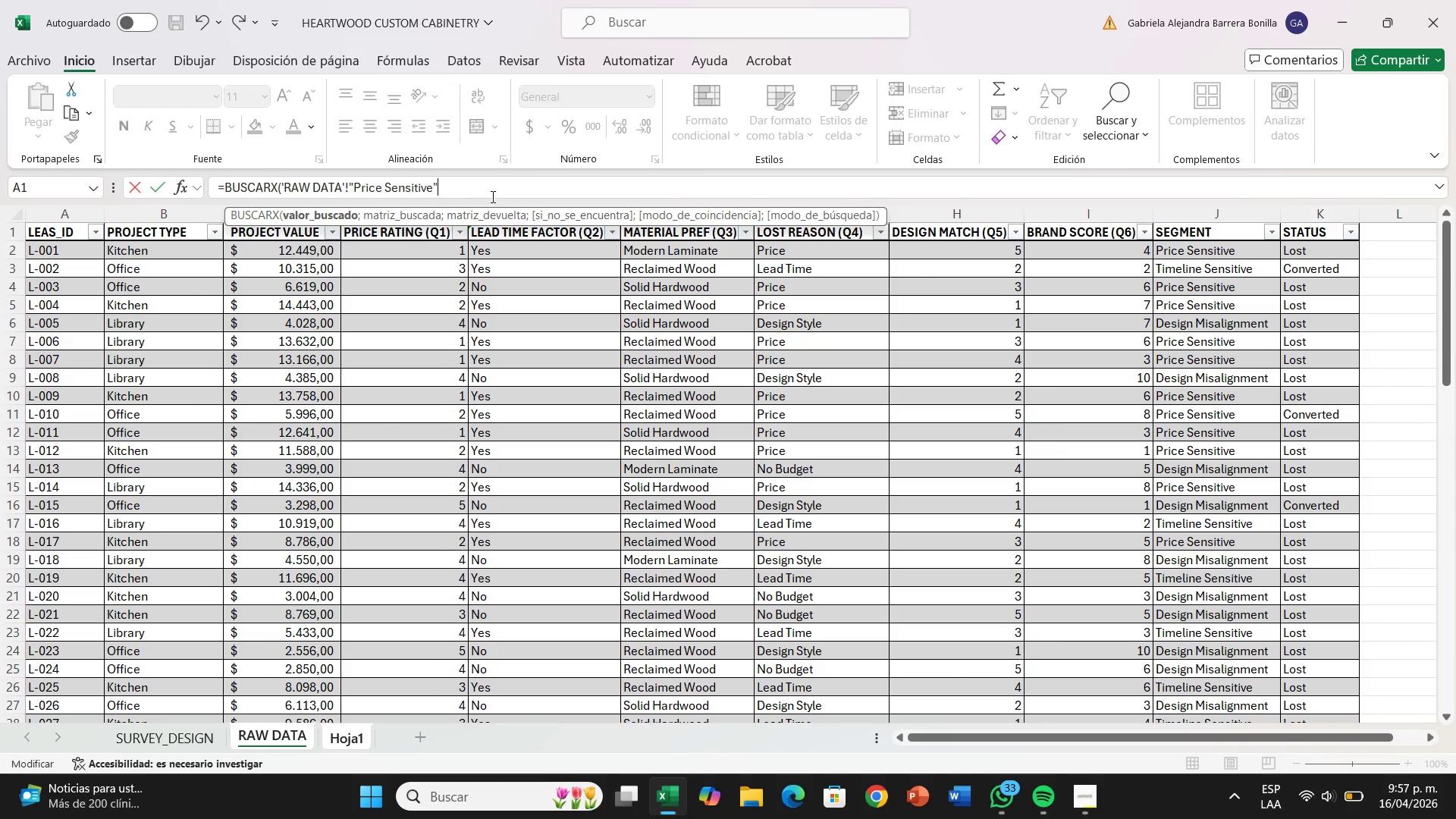 
key(Enter)
 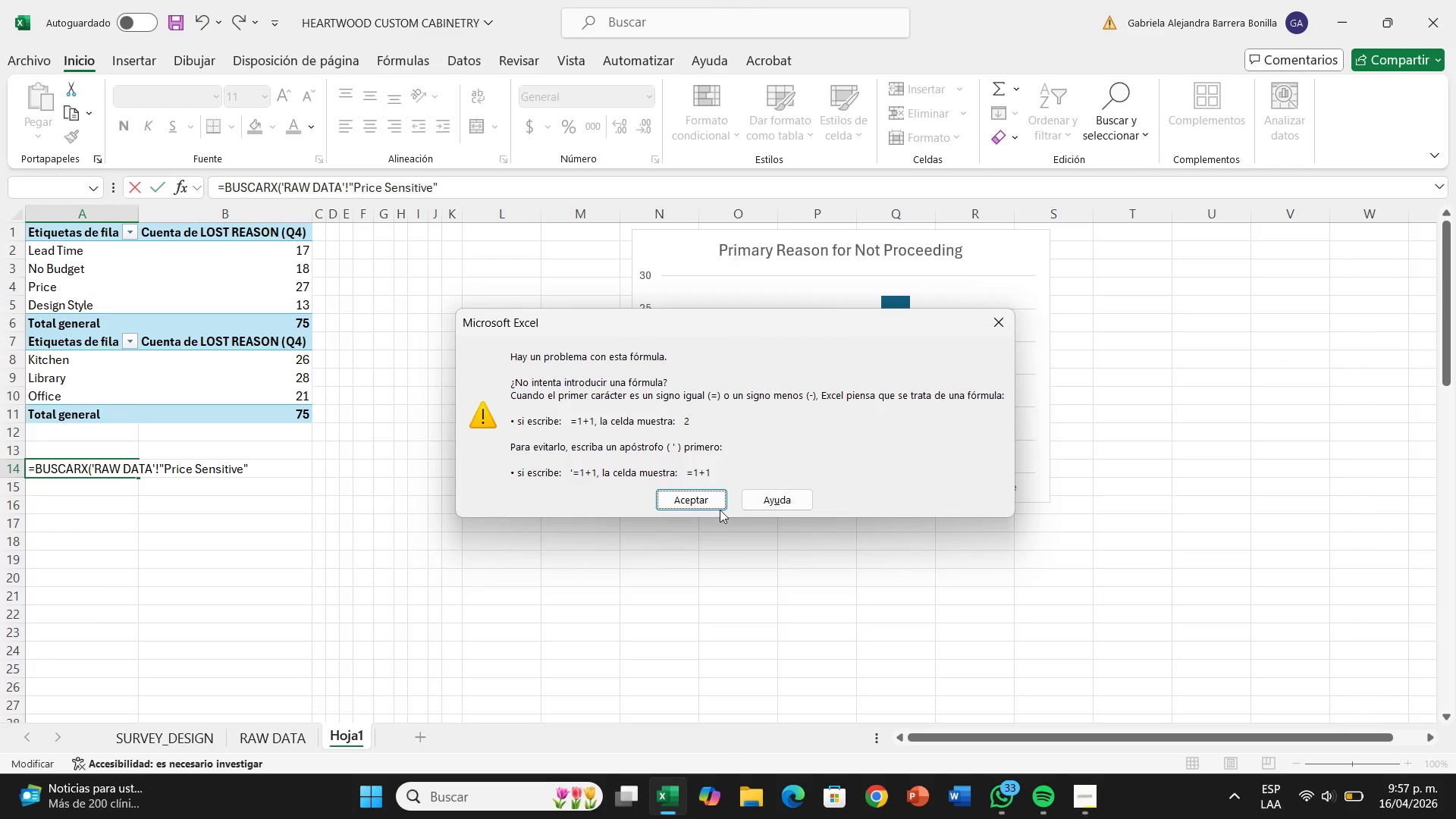 
left_click([717, 502])
 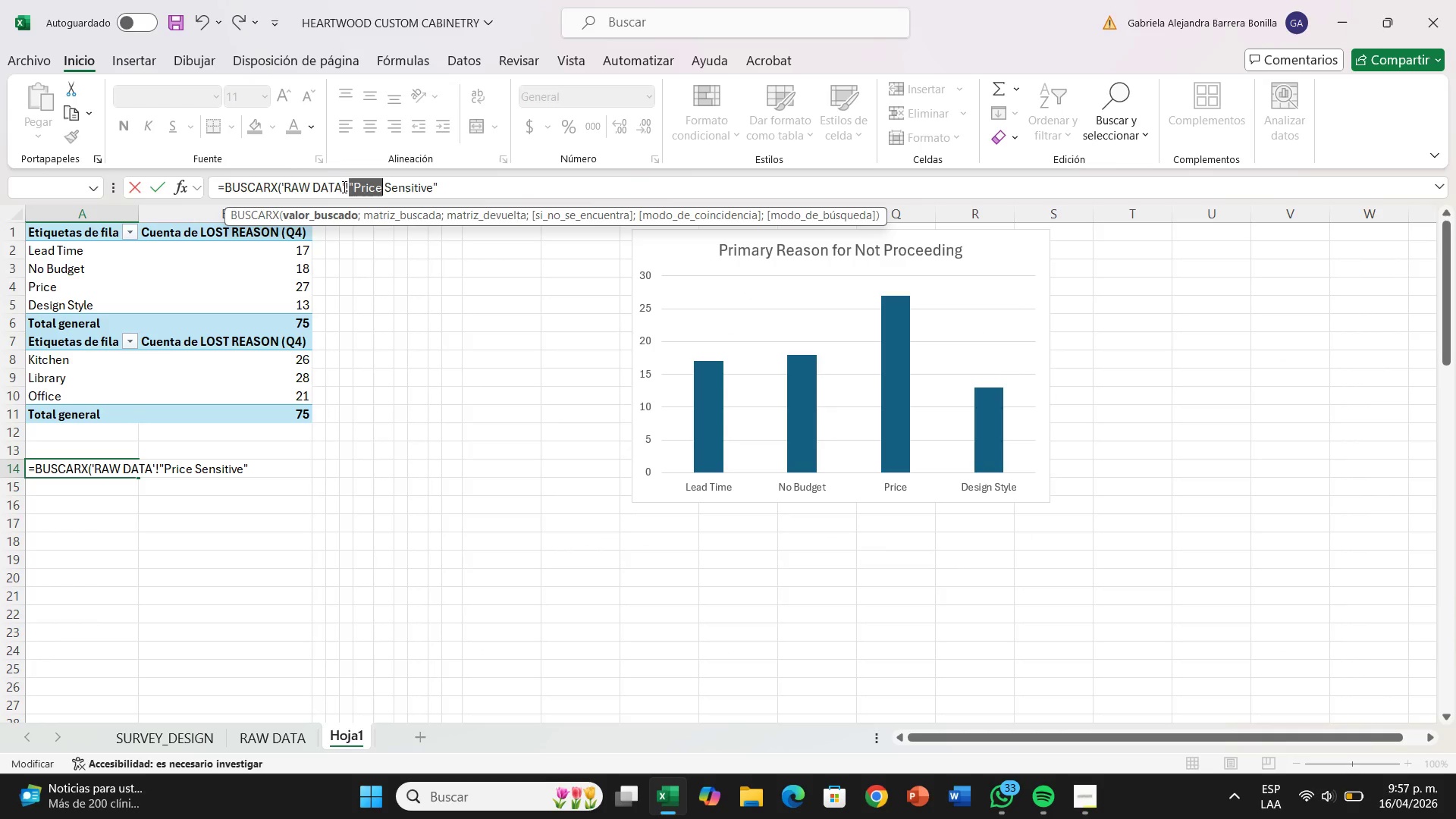 
left_click([347, 185])
 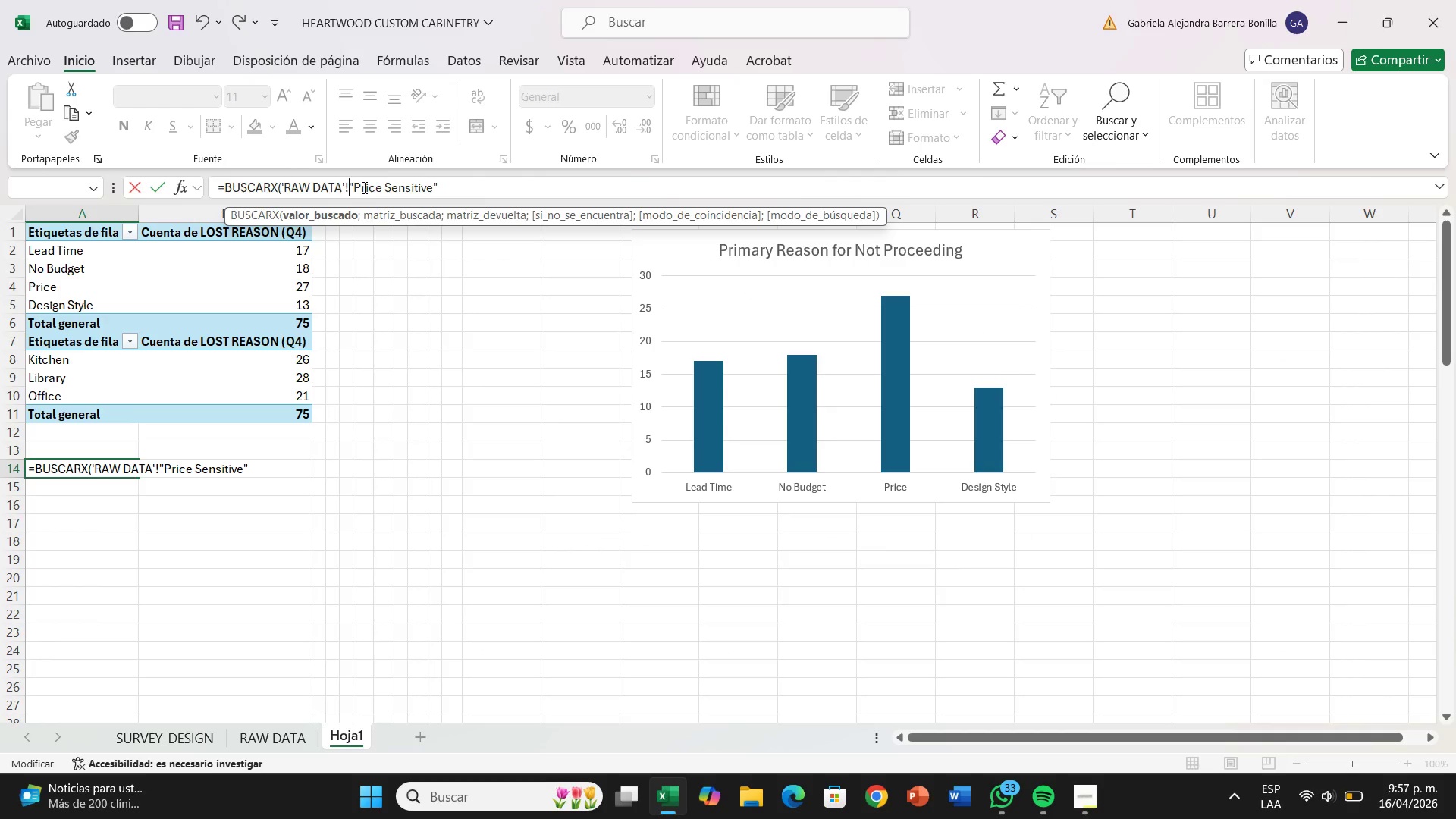 
key(Shift+ShiftRight)
 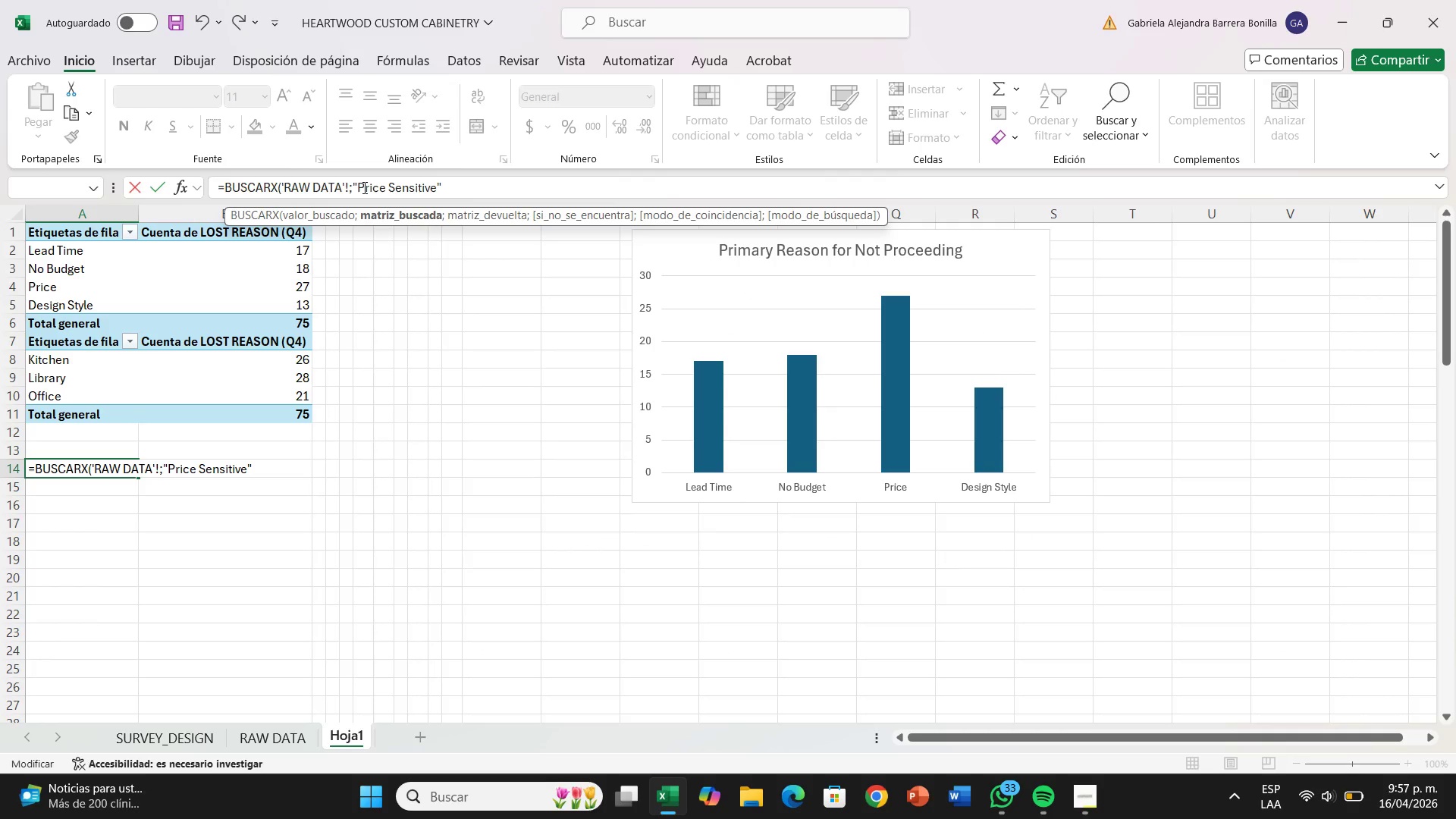 
key(Shift+Comma)
 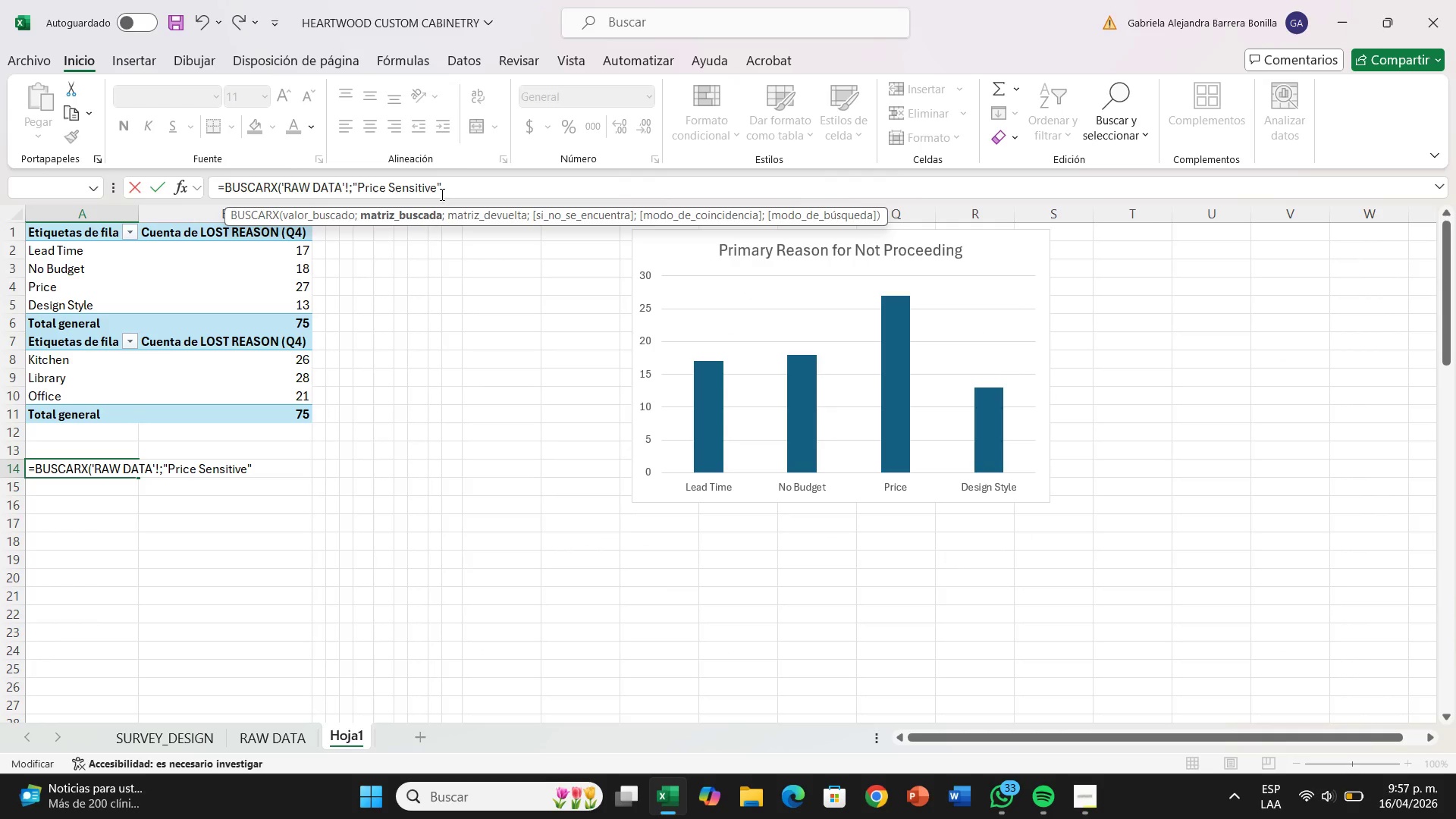 
left_click([467, 188])
 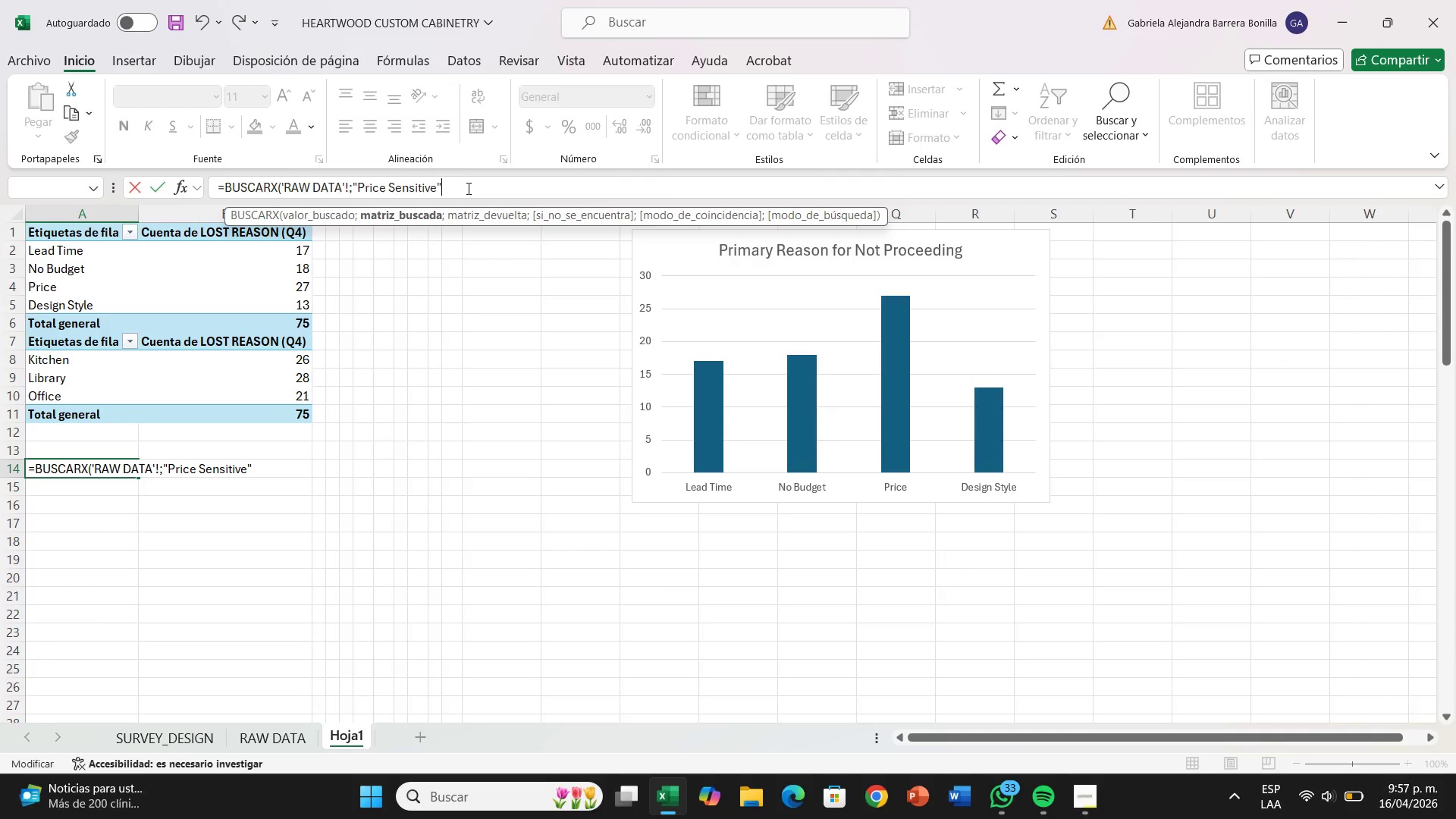 
key(Shift+9)
 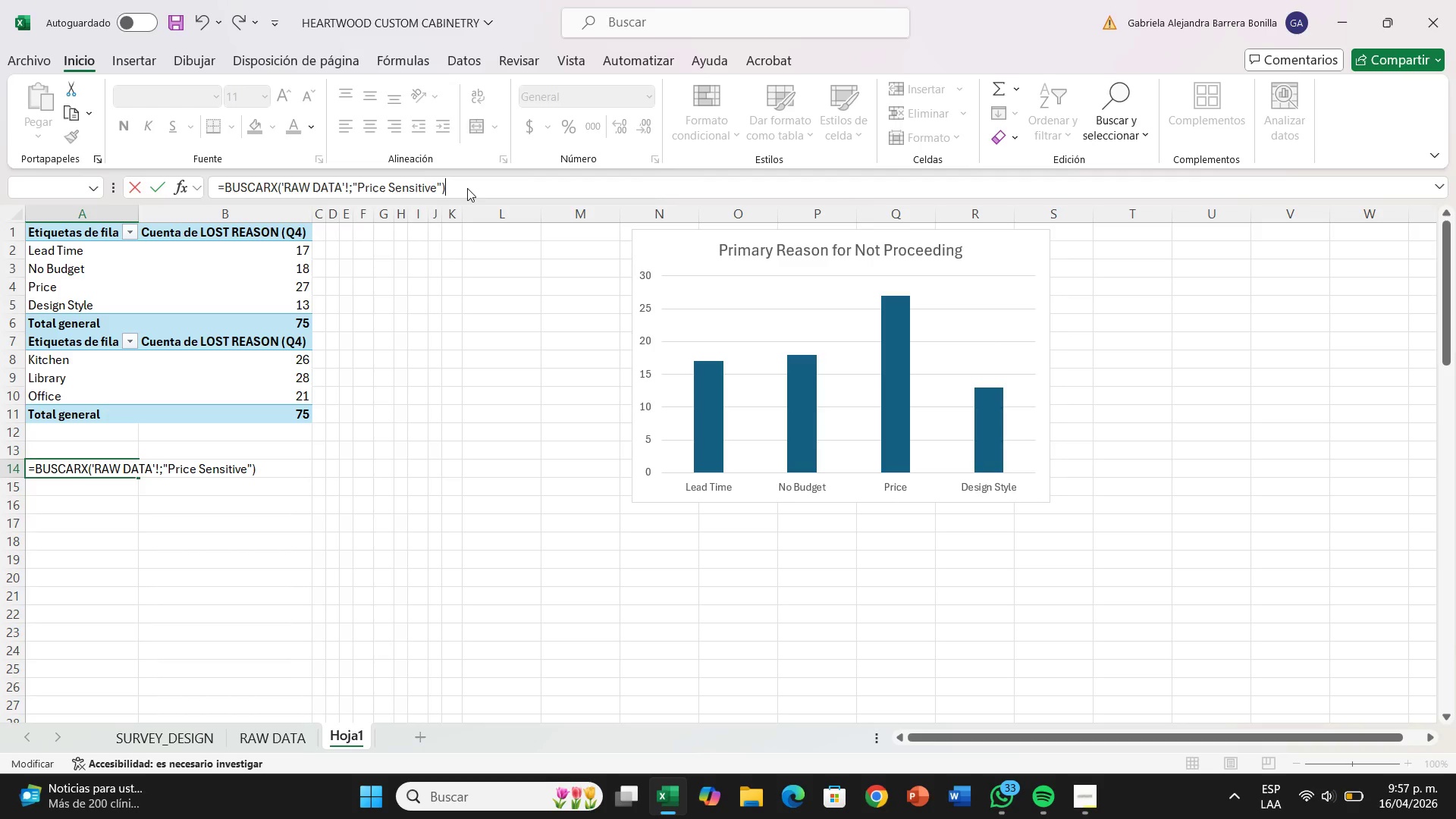 
key(Enter)
 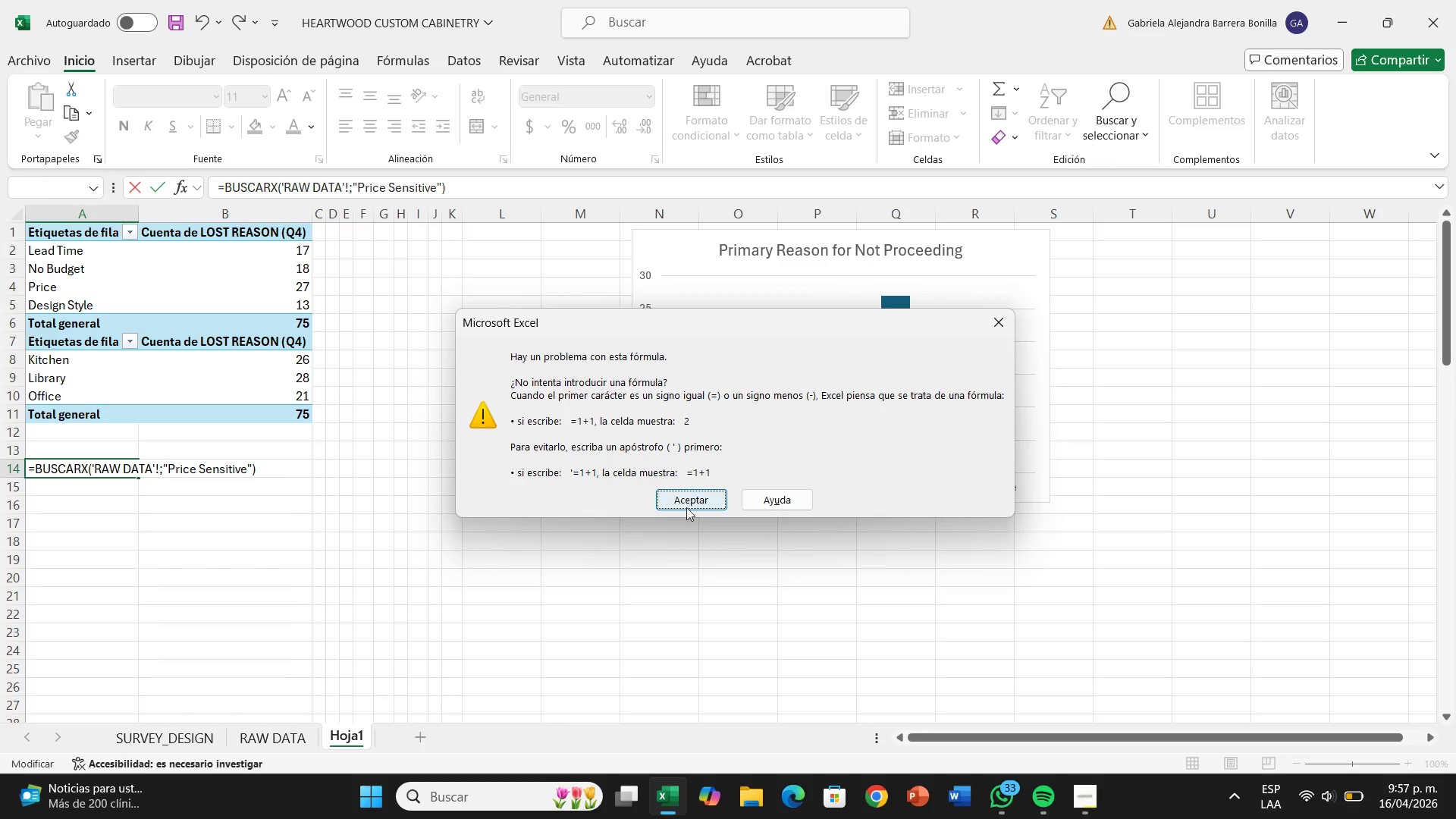 
left_click([689, 516])
 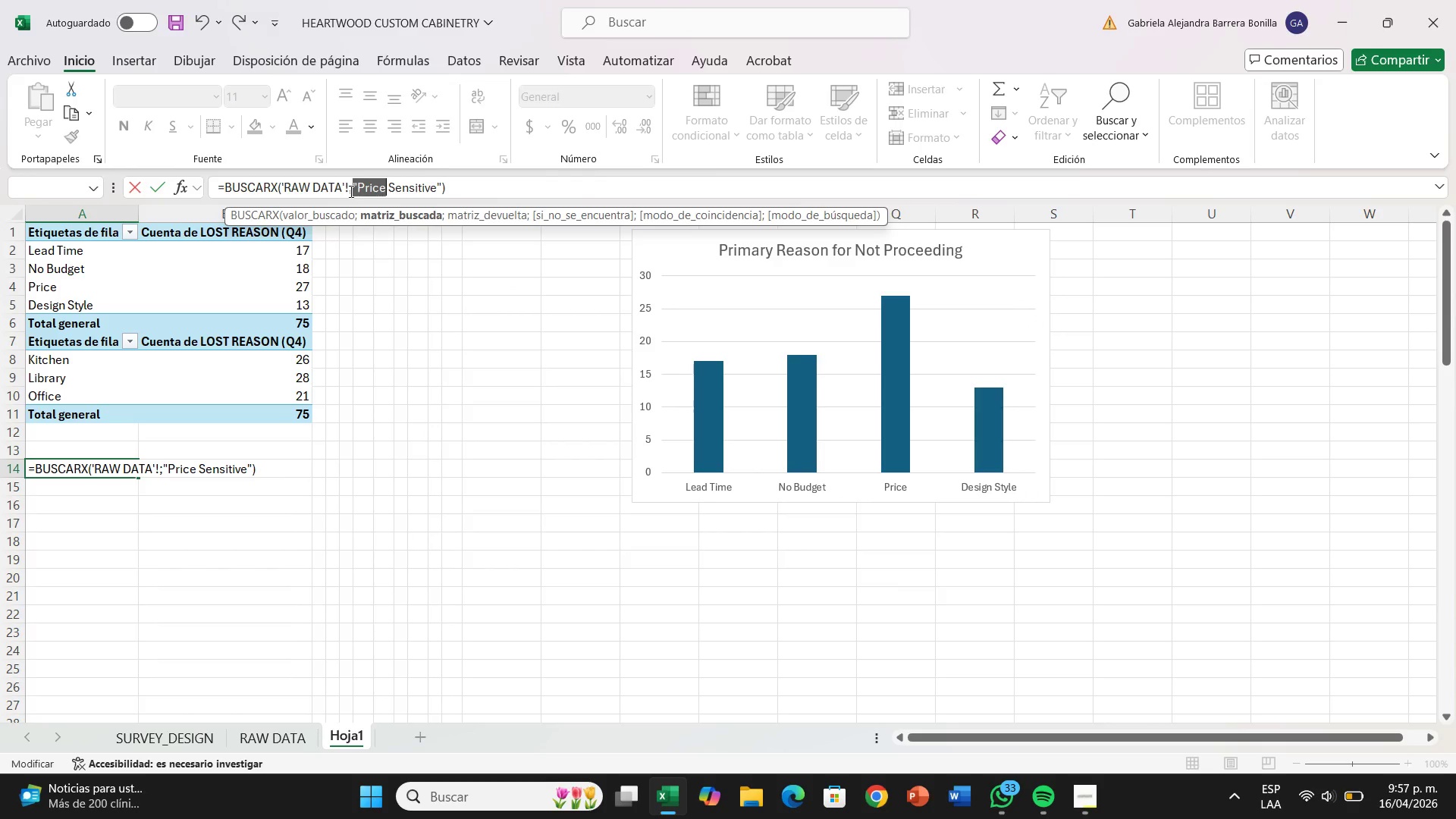 
wait(5.94)
 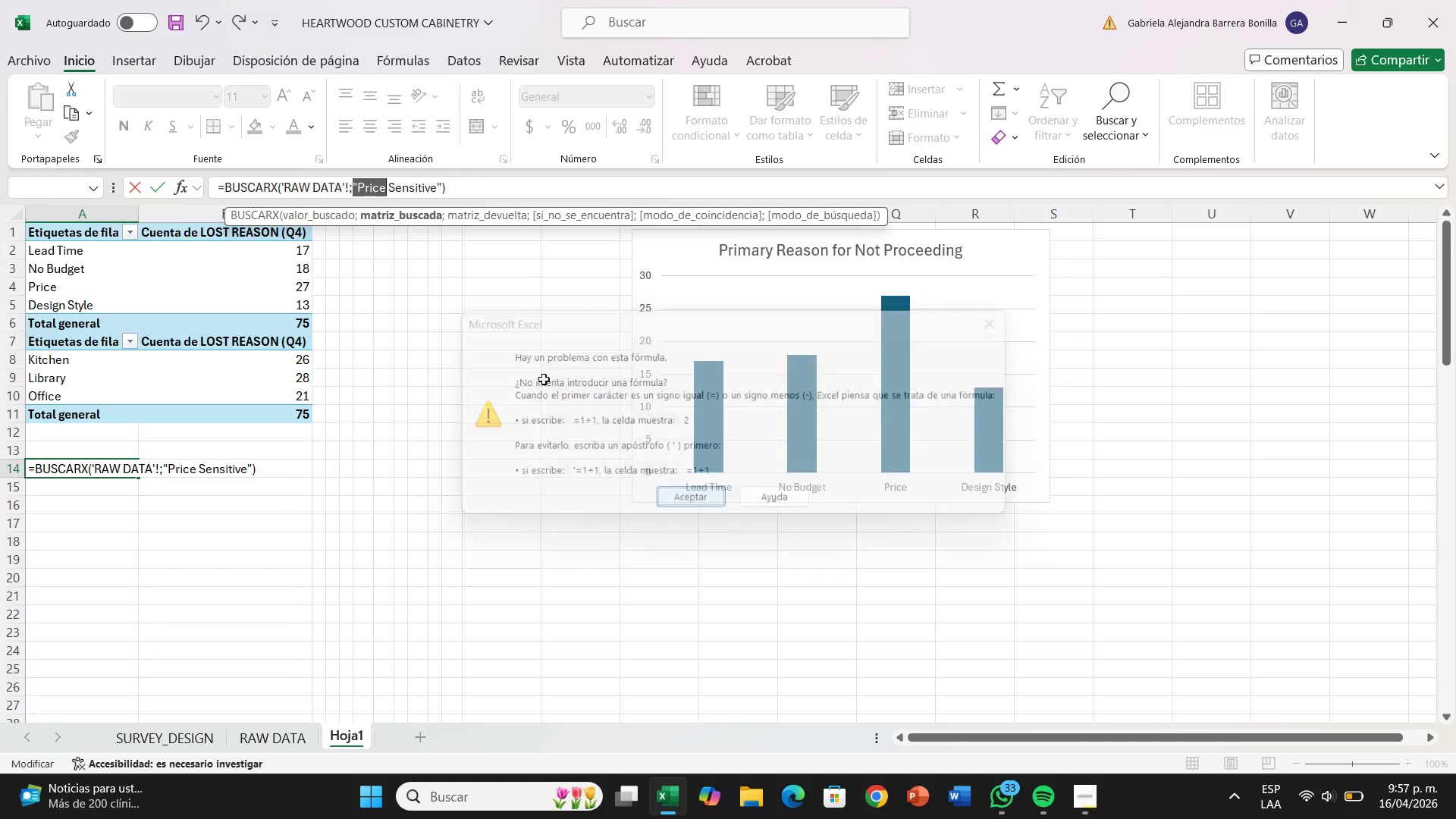 
left_click([475, 183])
 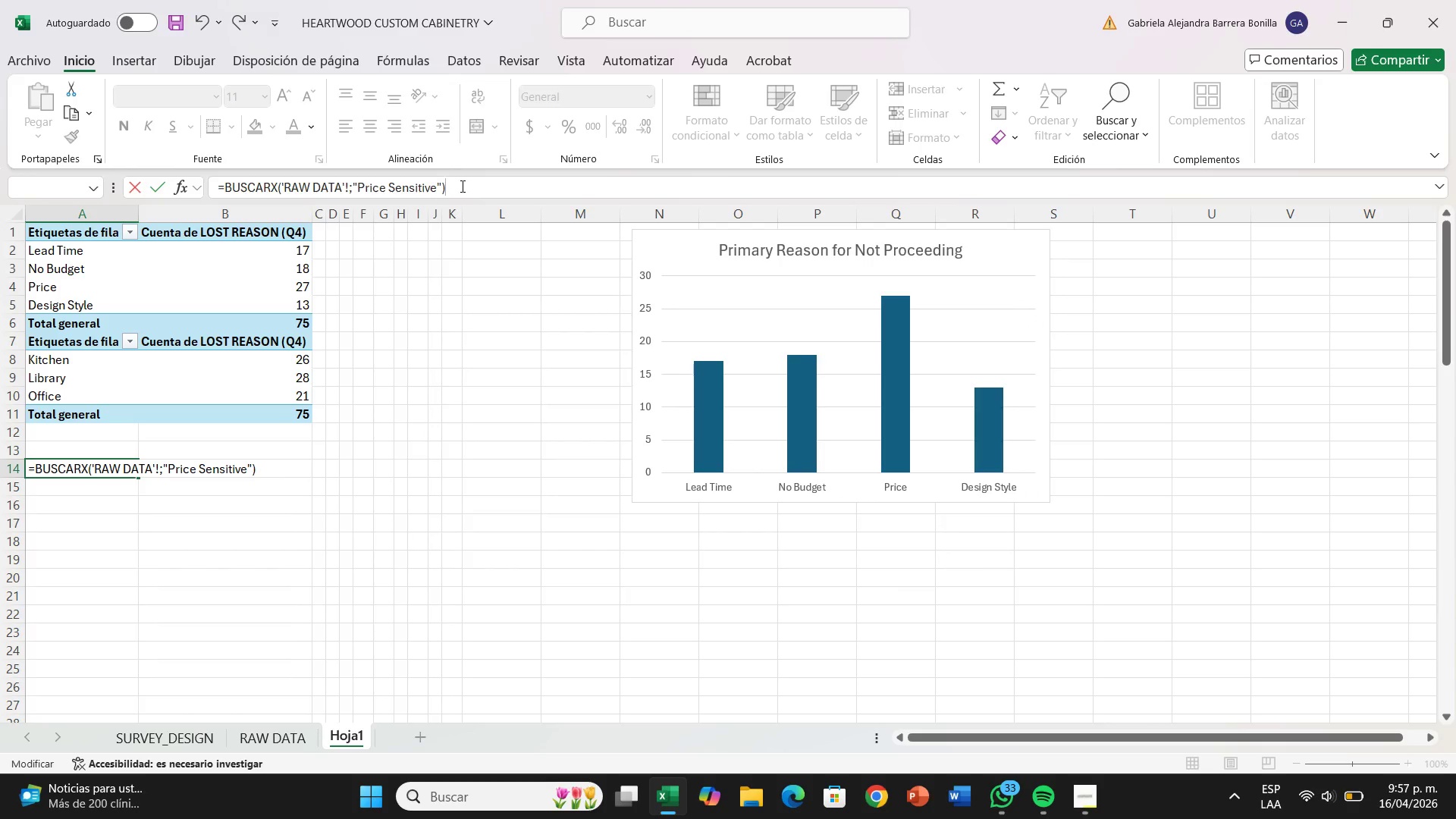 
hold_key(key=Backspace, duration=1.5)
 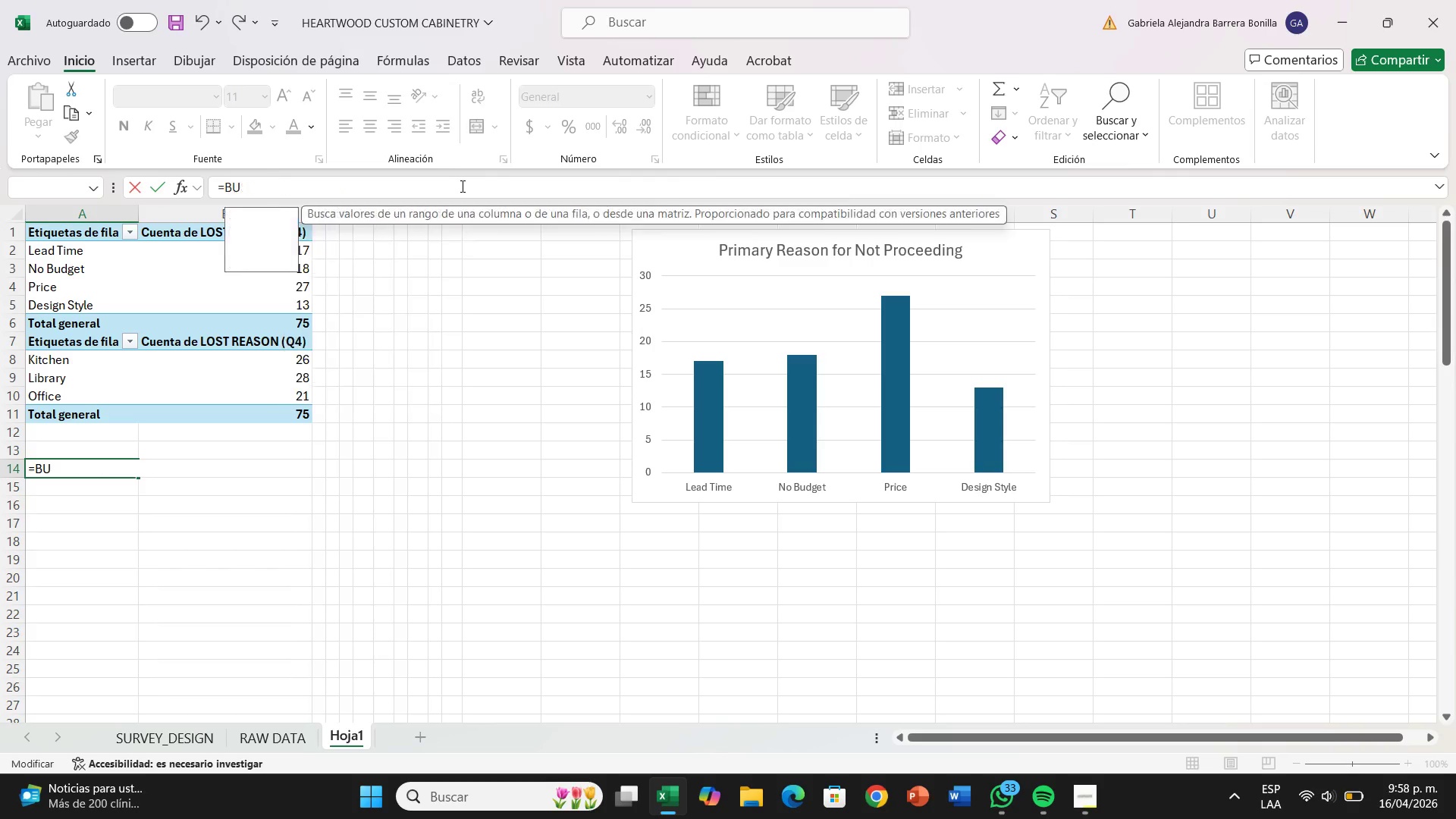 
key(Backspace)
 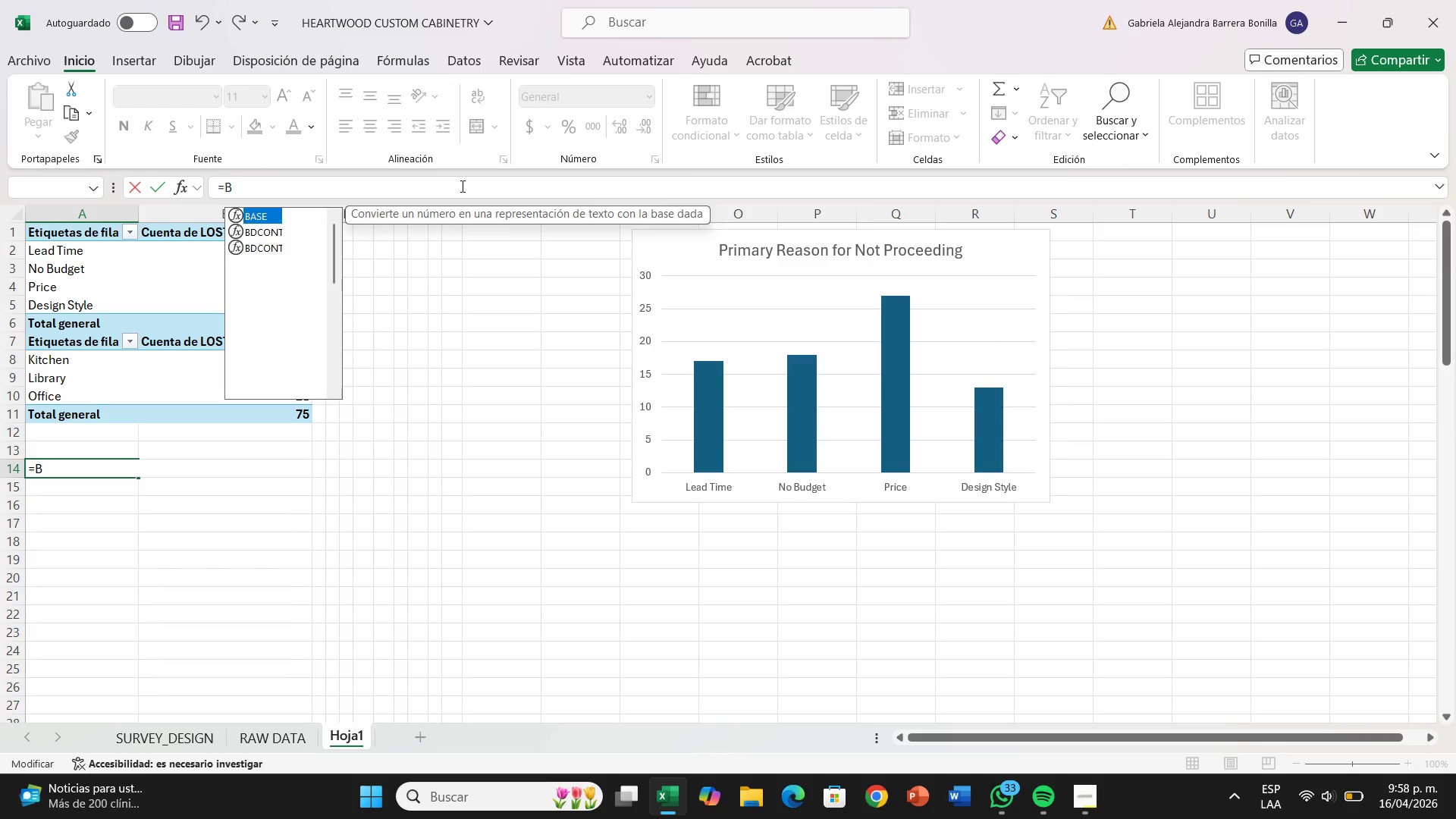 
key(Backspace)
 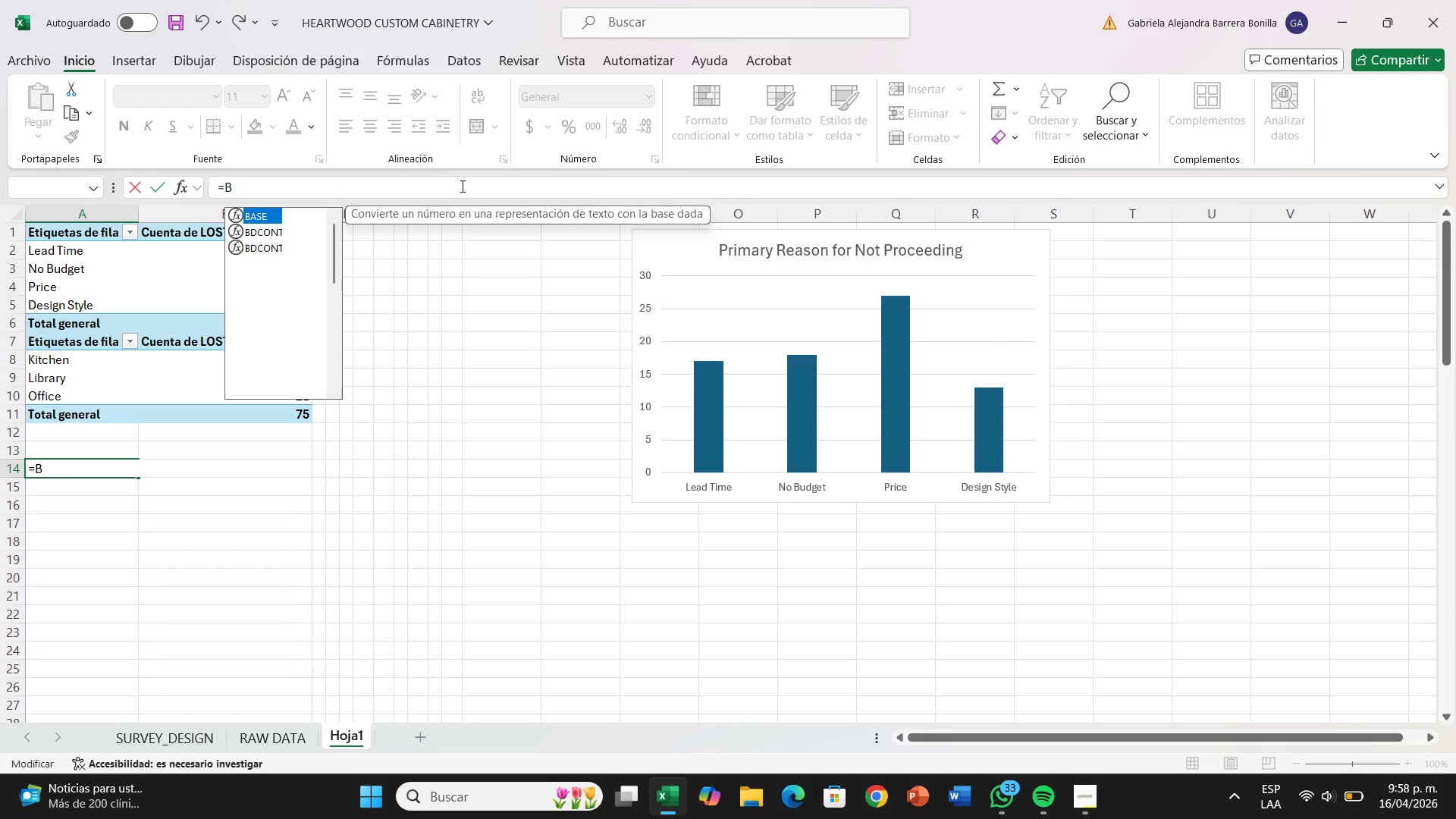 
key(Backspace)
 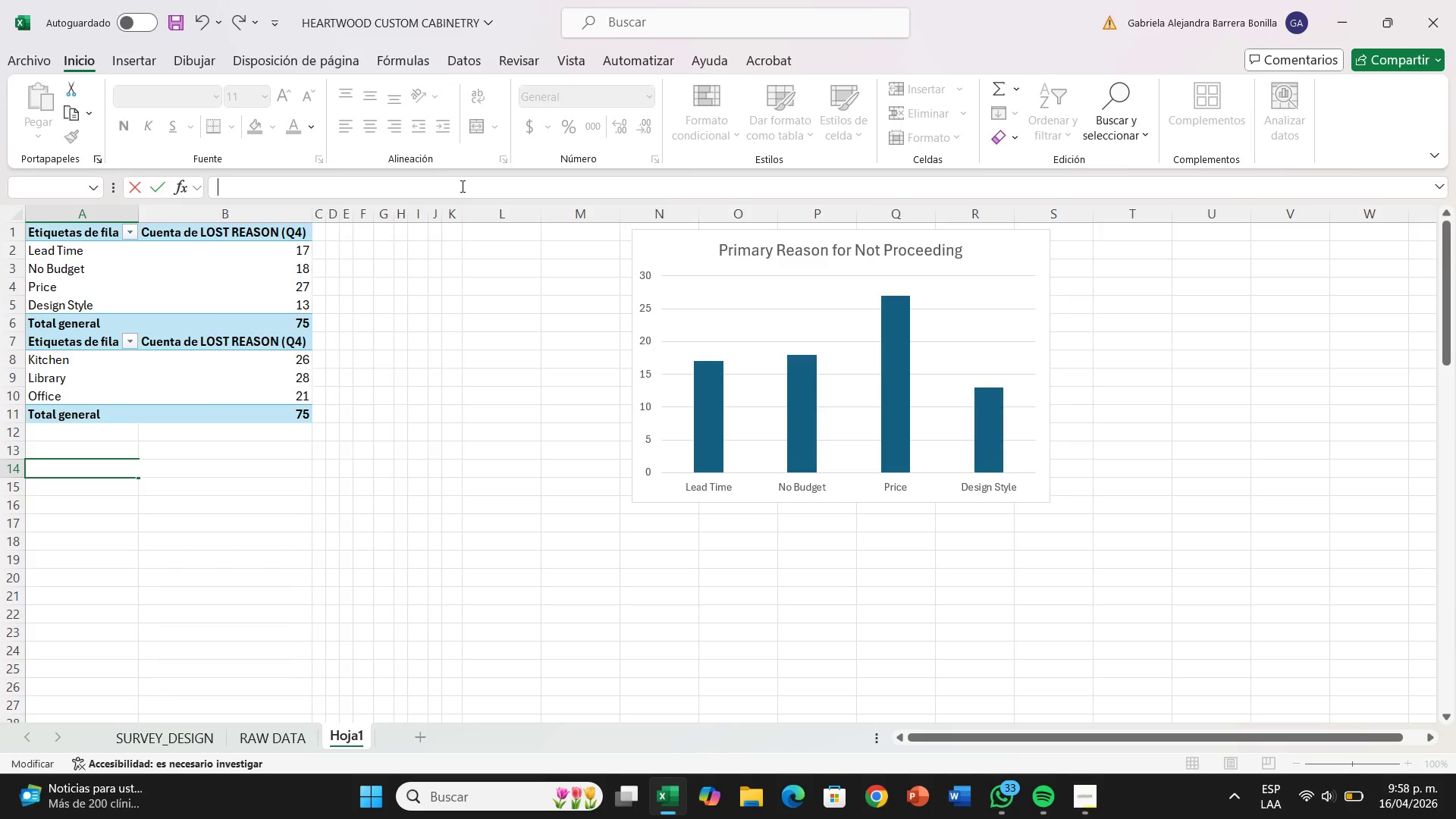 
key(Backspace)
 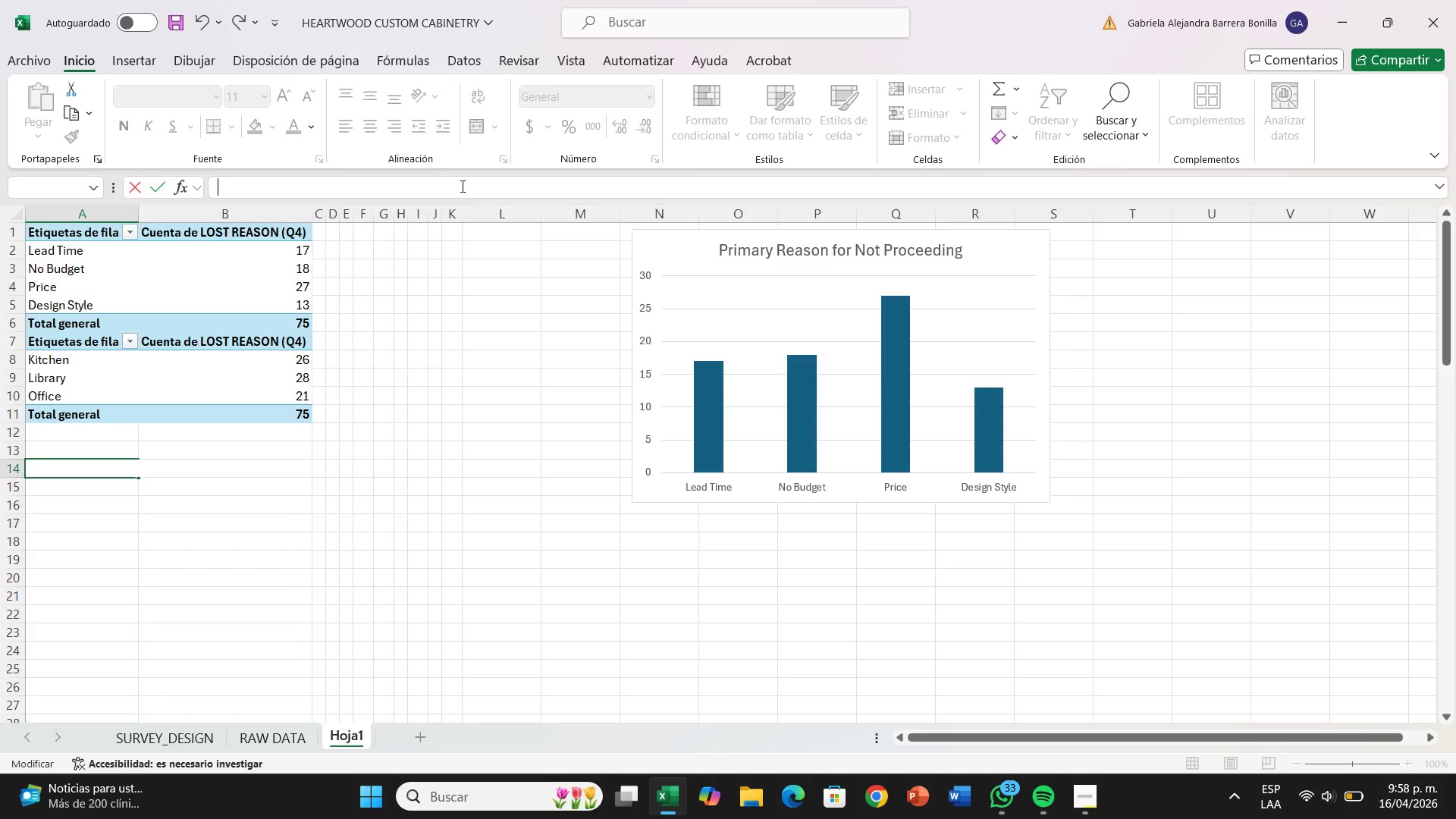 
key(Backspace)
 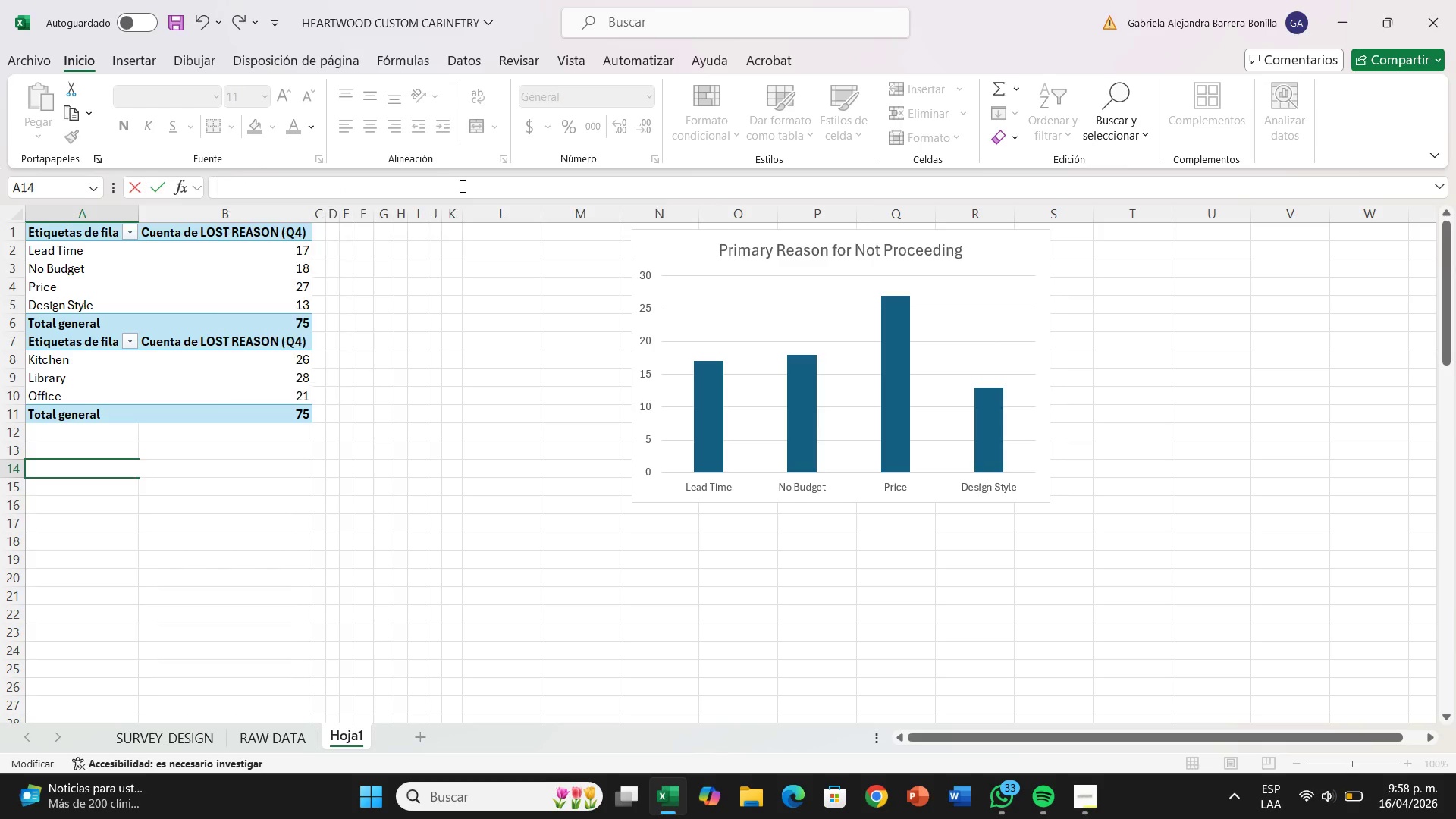 
key(Backspace)
 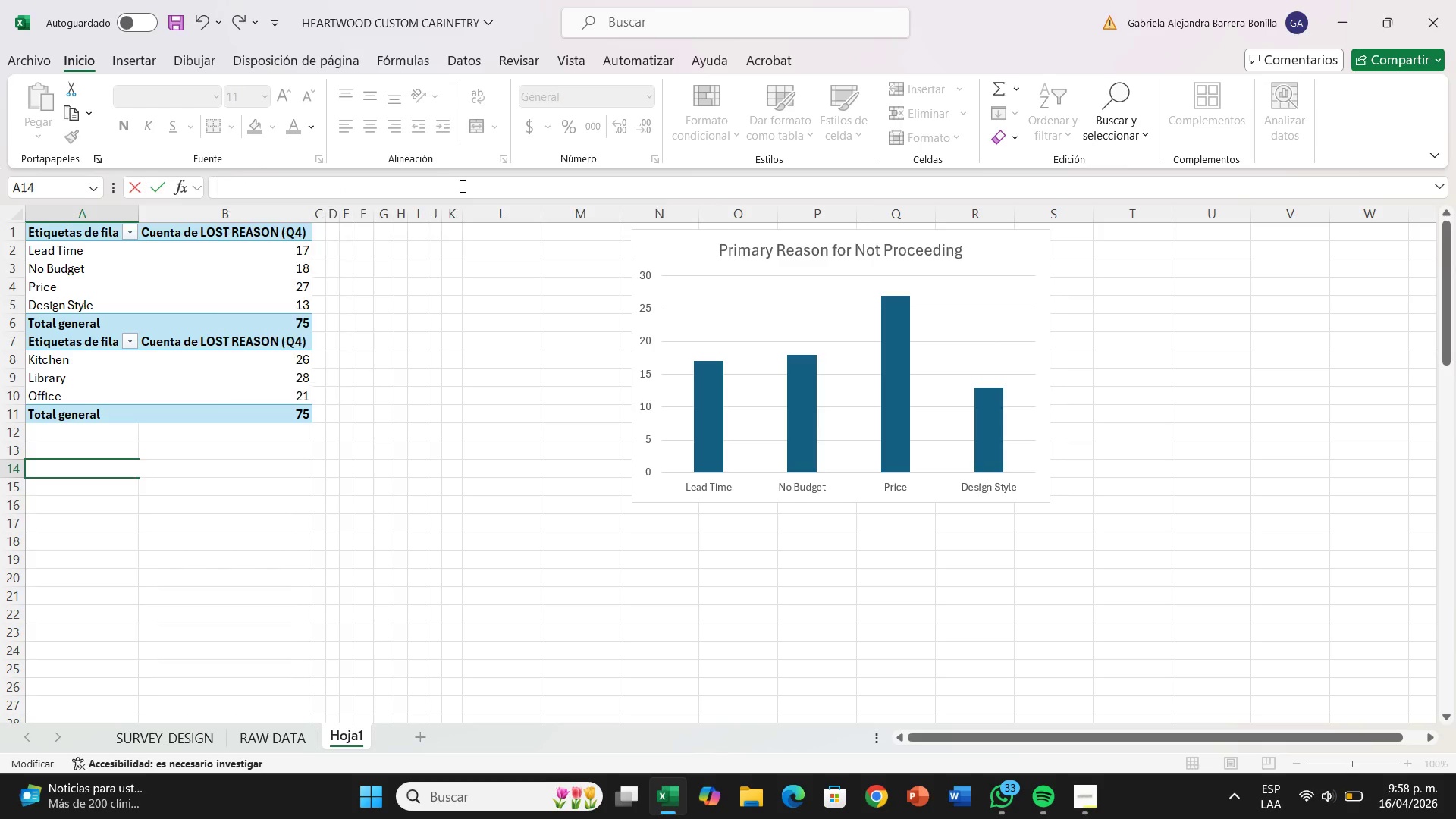 
key(Backspace)
 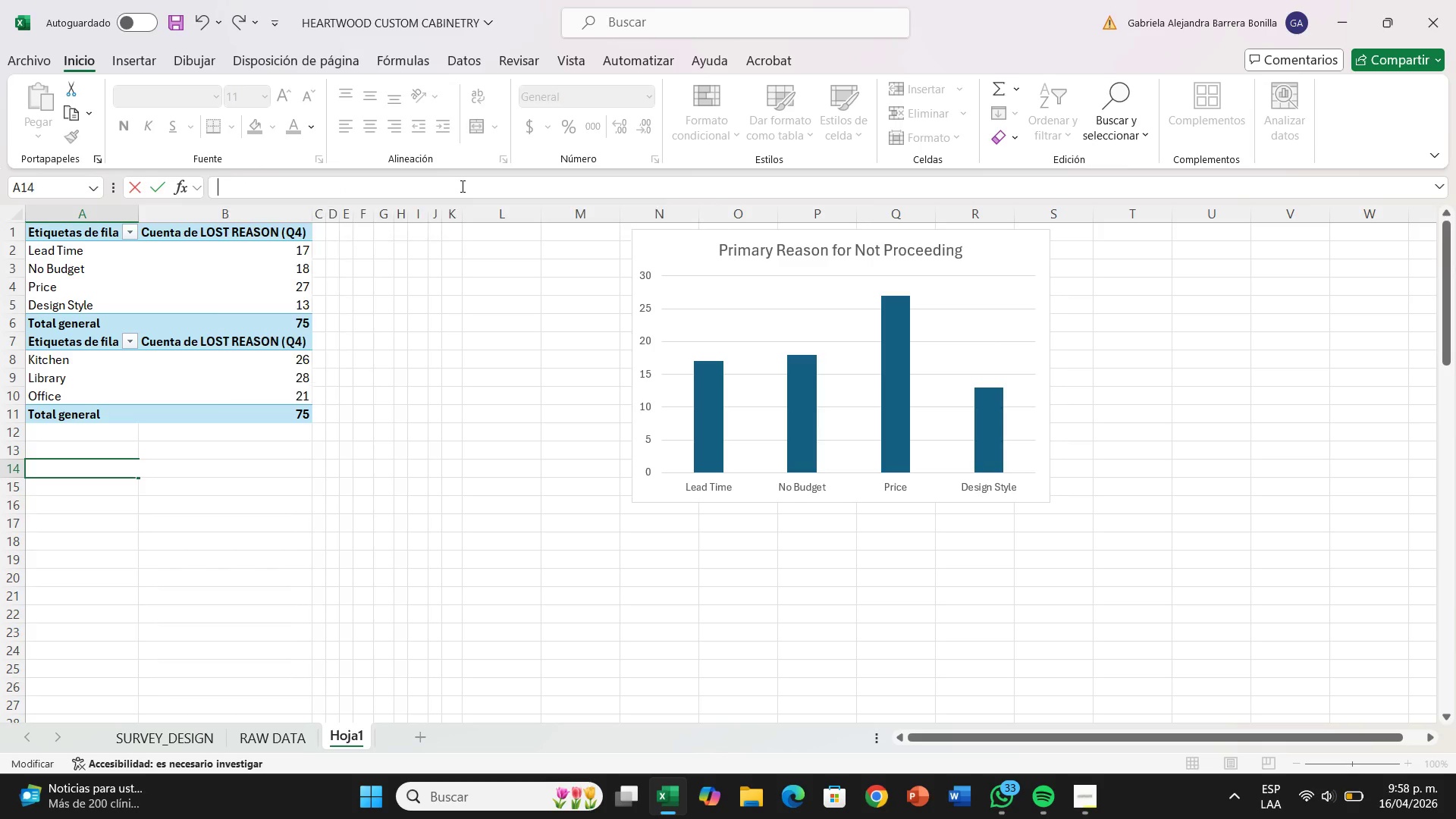 
key(Backspace)
 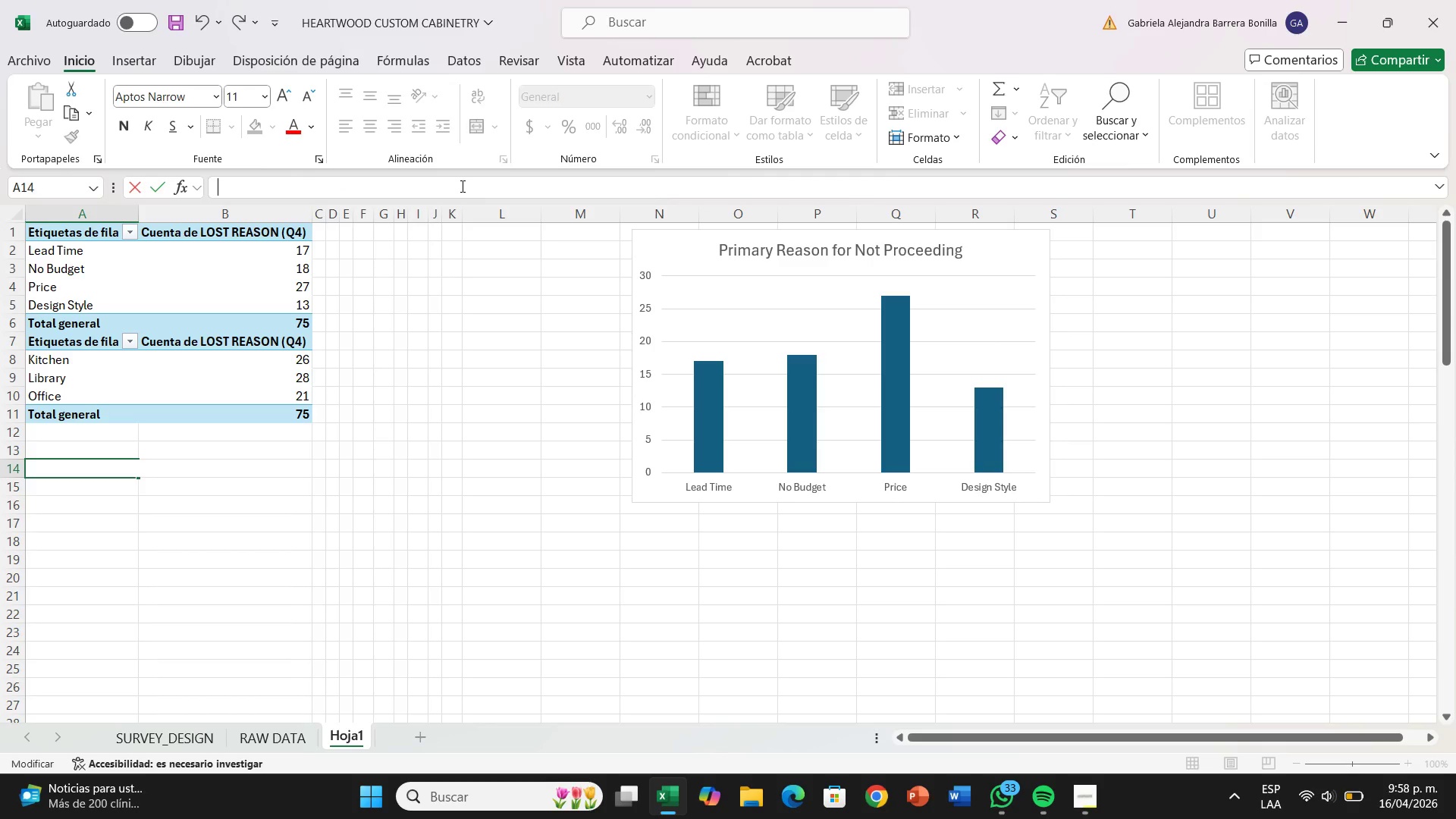 
key(Shift+0)
 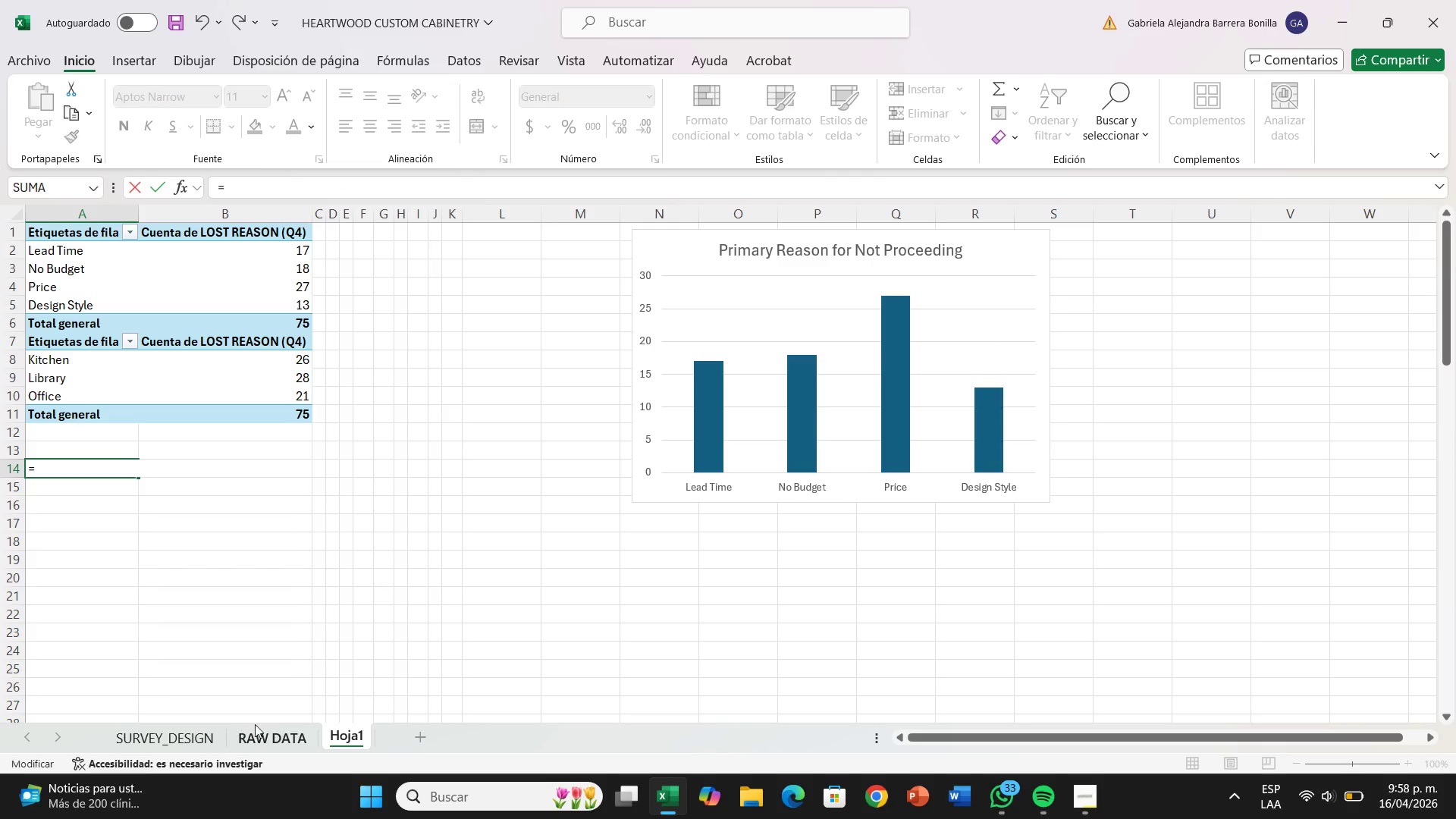 
left_click([278, 724])
 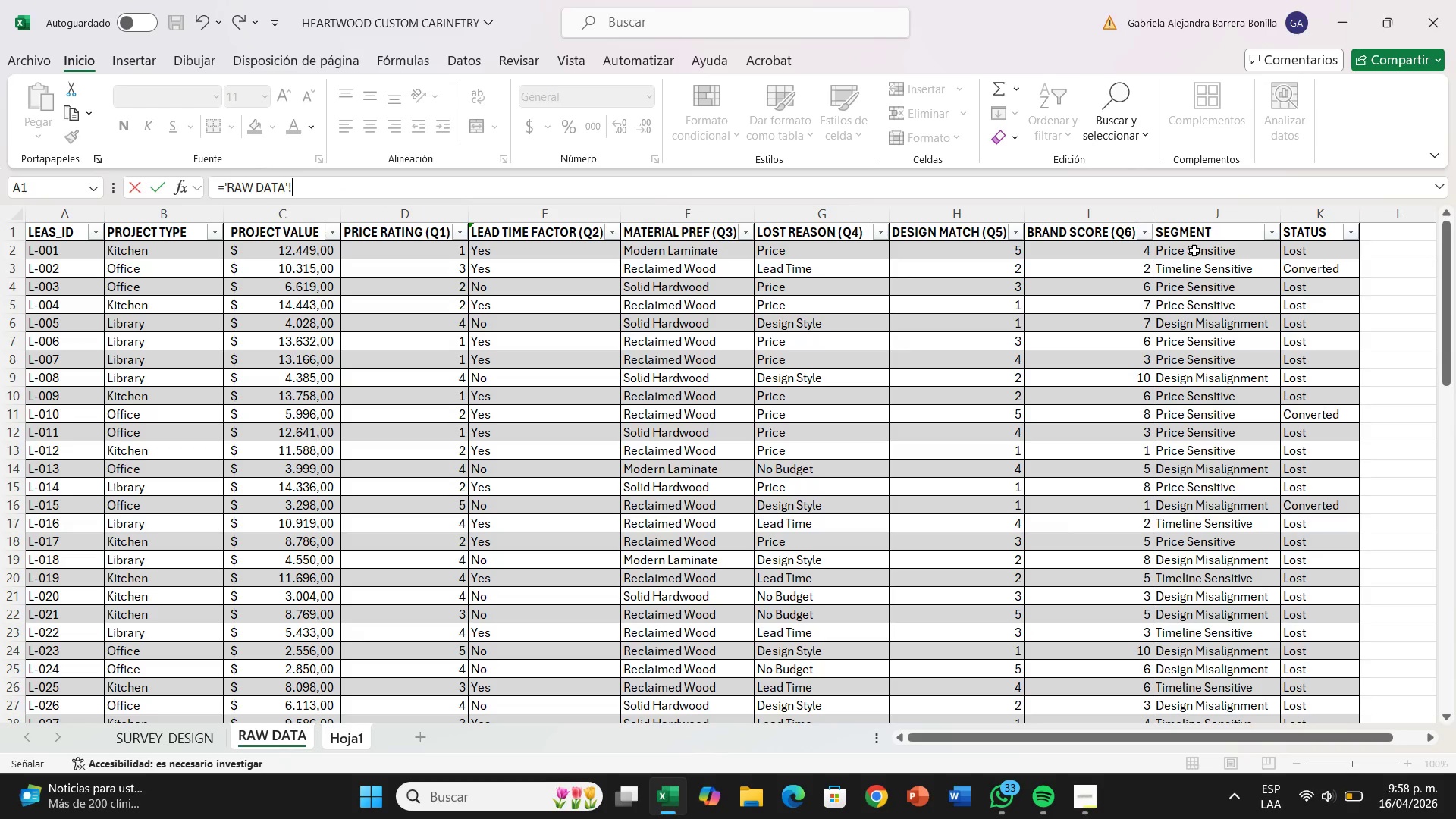 
left_click([1196, 248])
 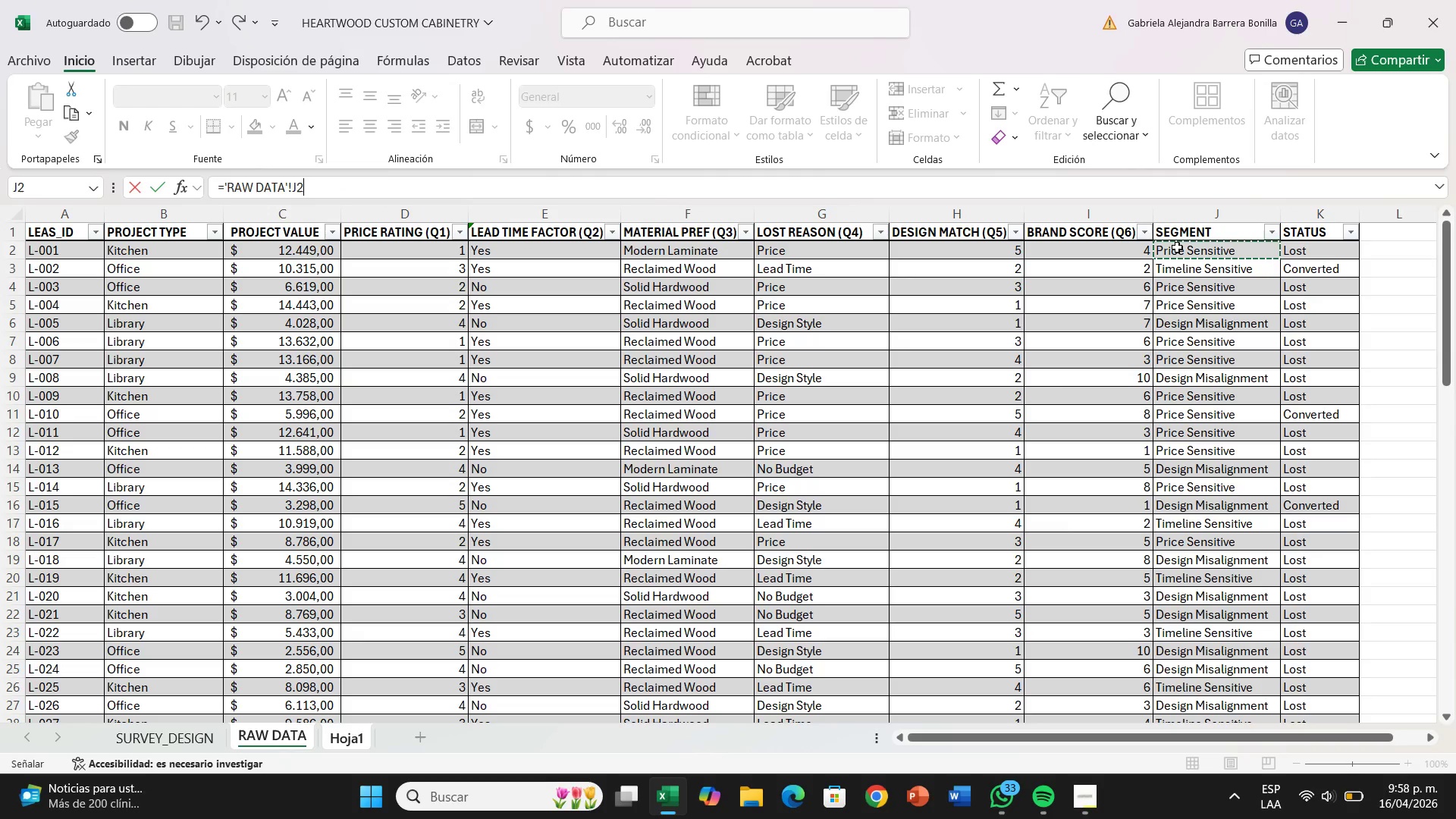 
key(Enter)
 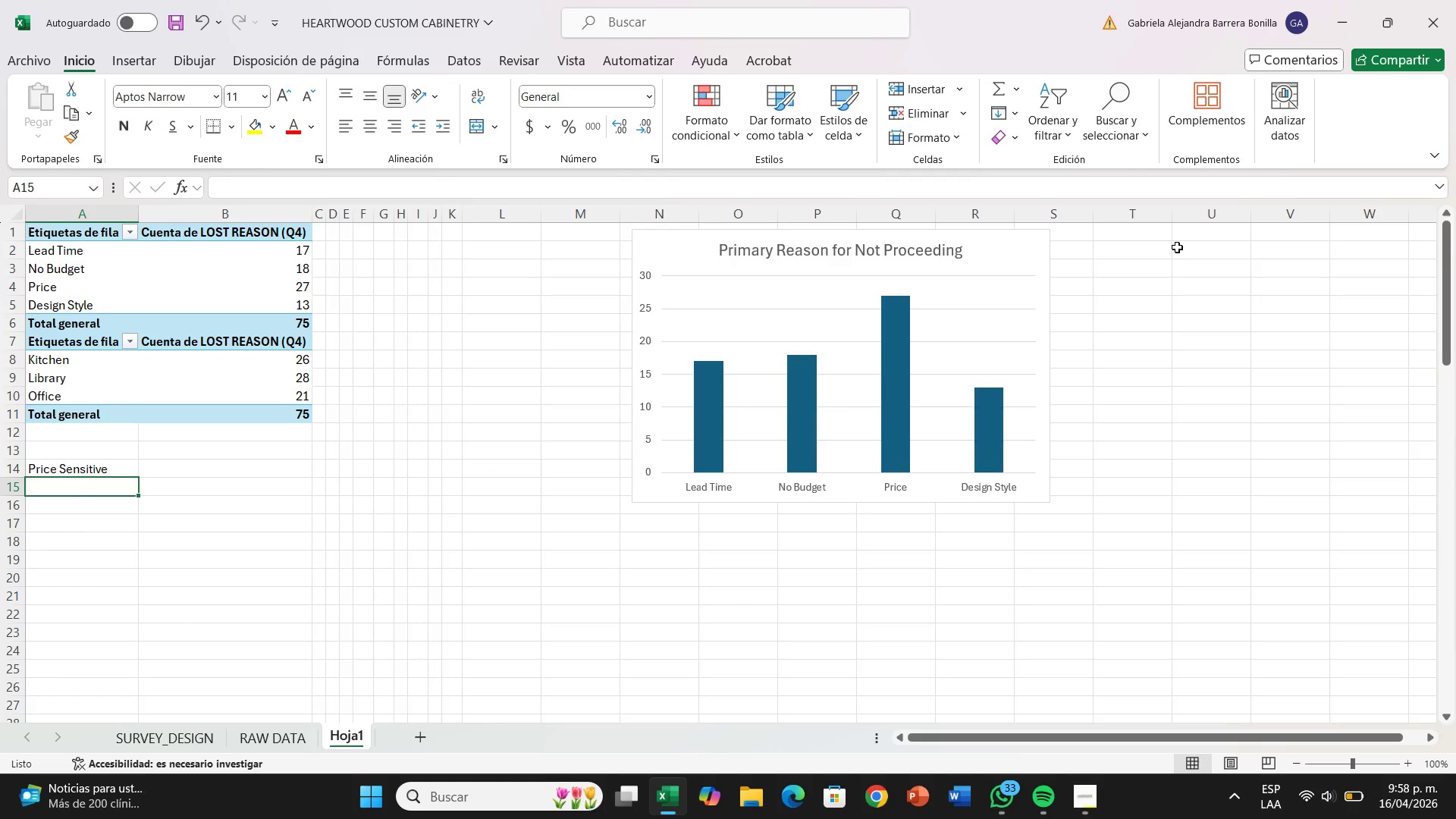 
key(Shift+0)
 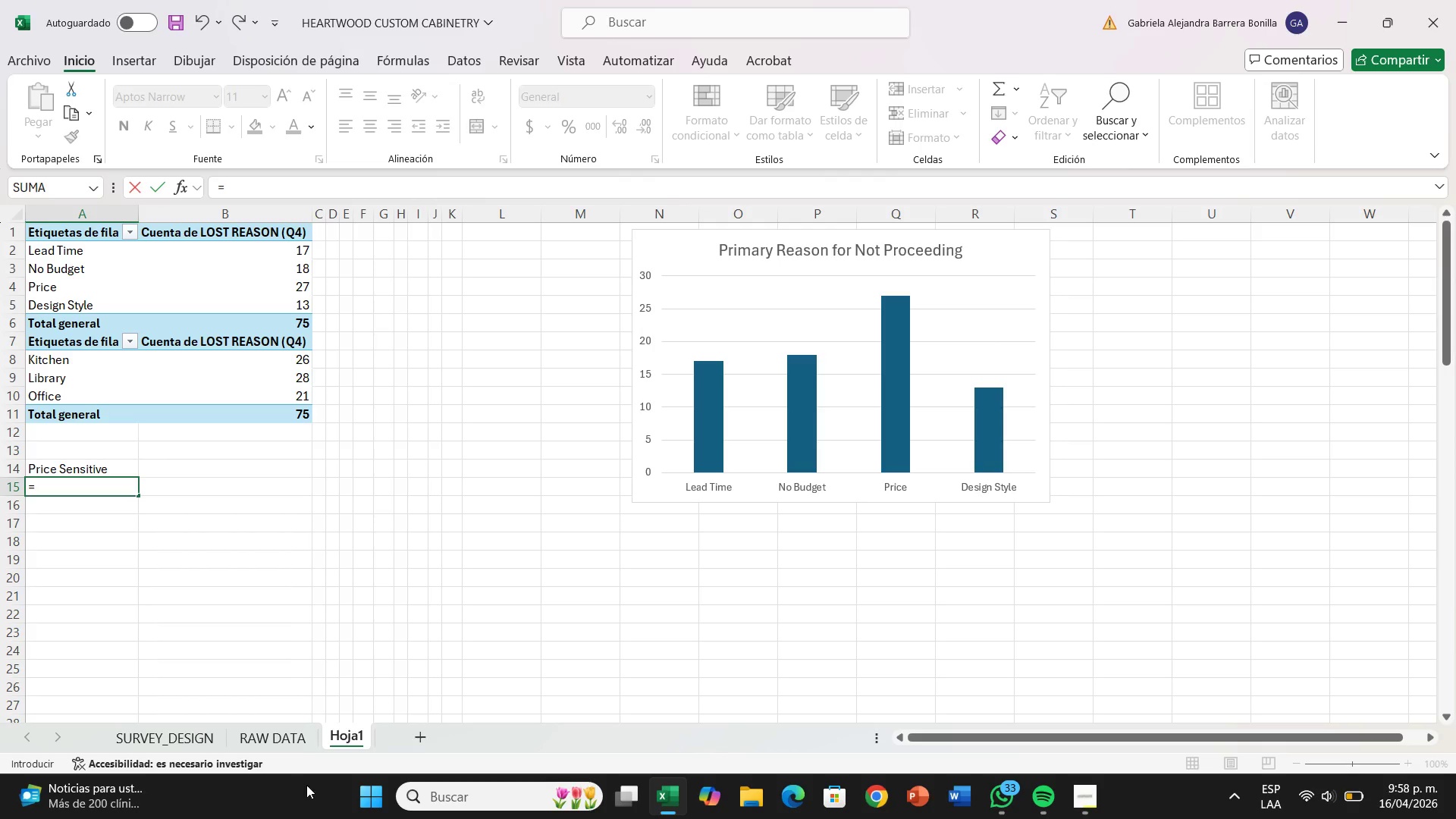 
left_click([302, 739])
 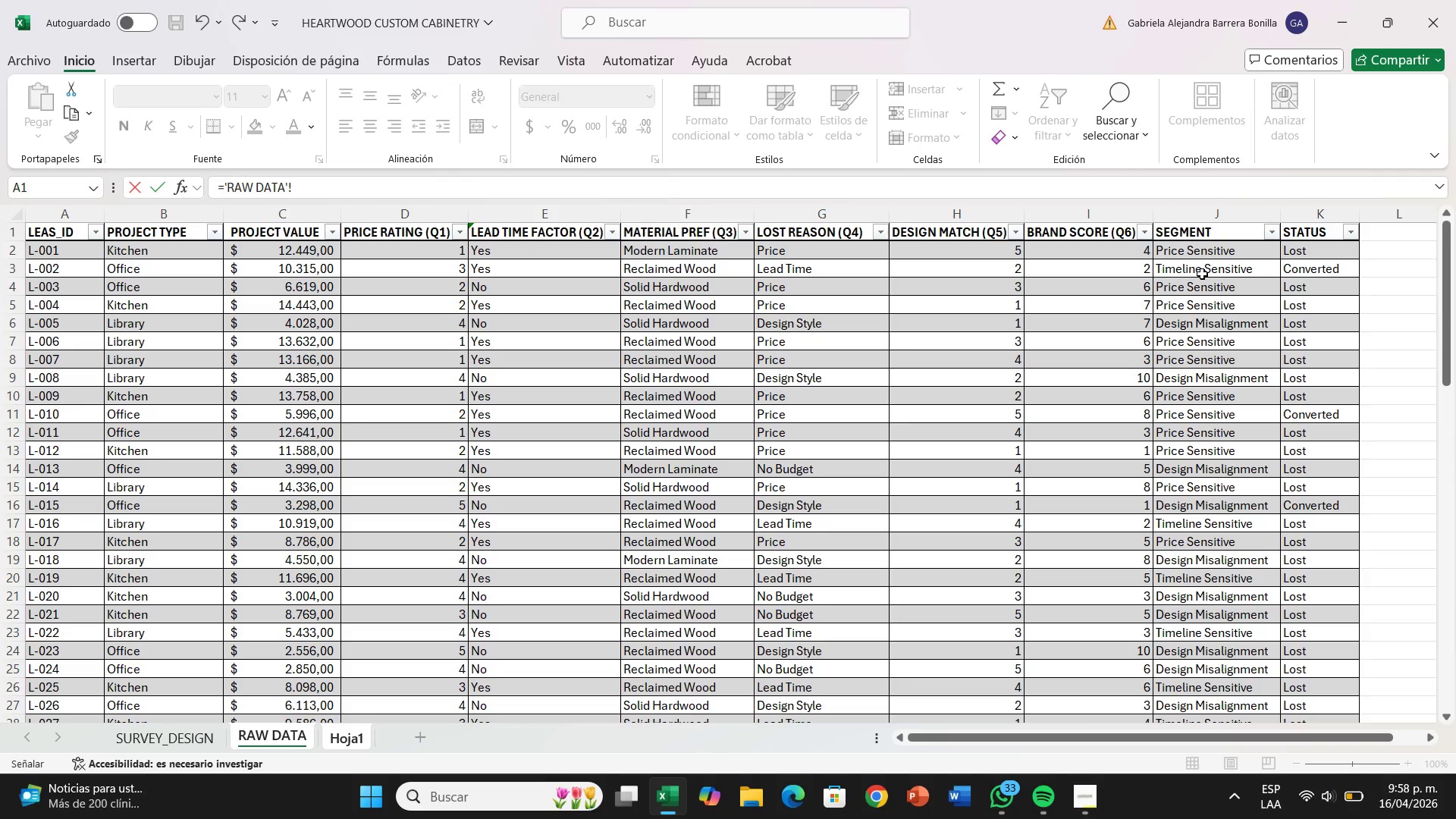 
left_click([1202, 274])
 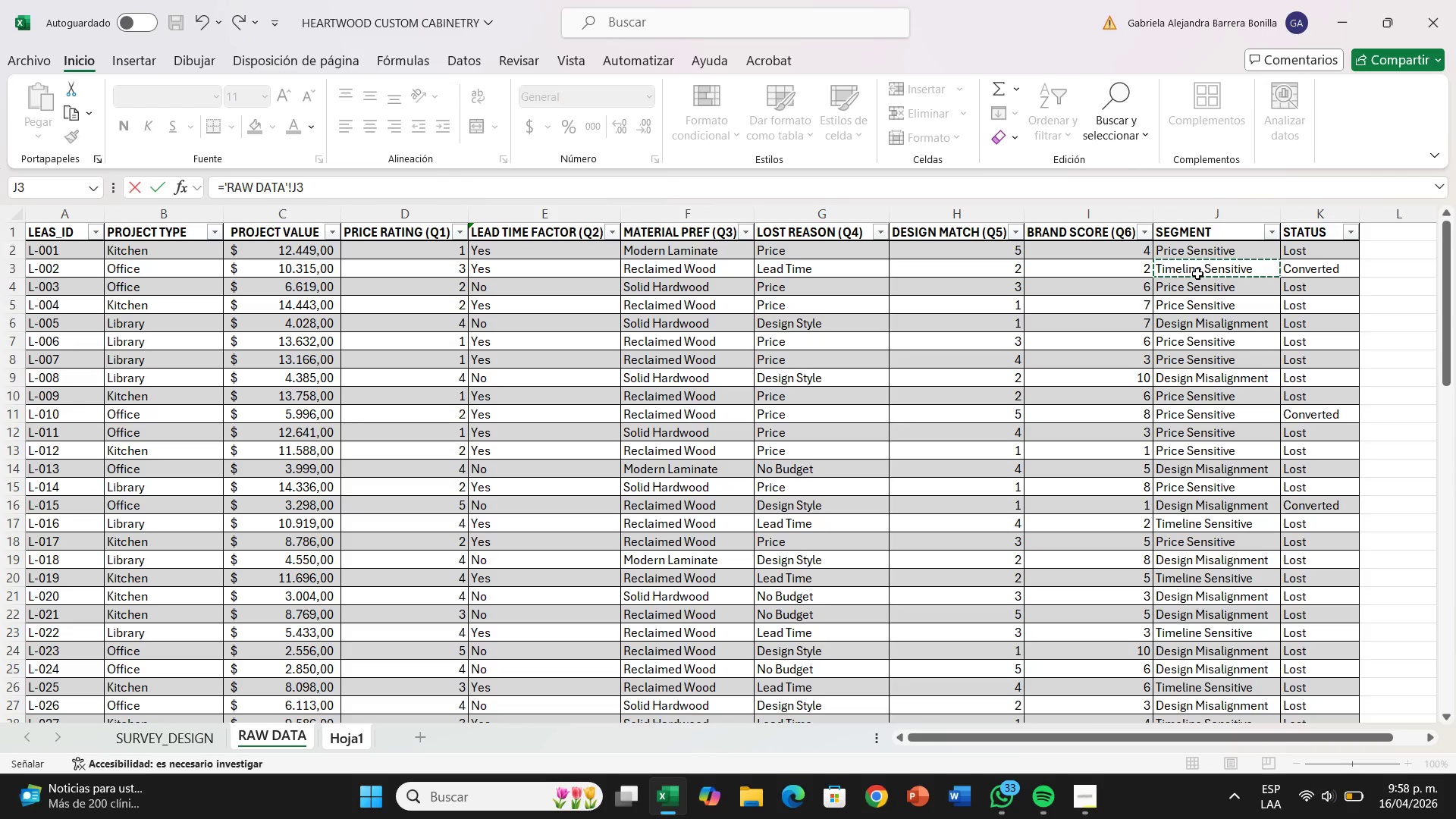 
key(Enter)
 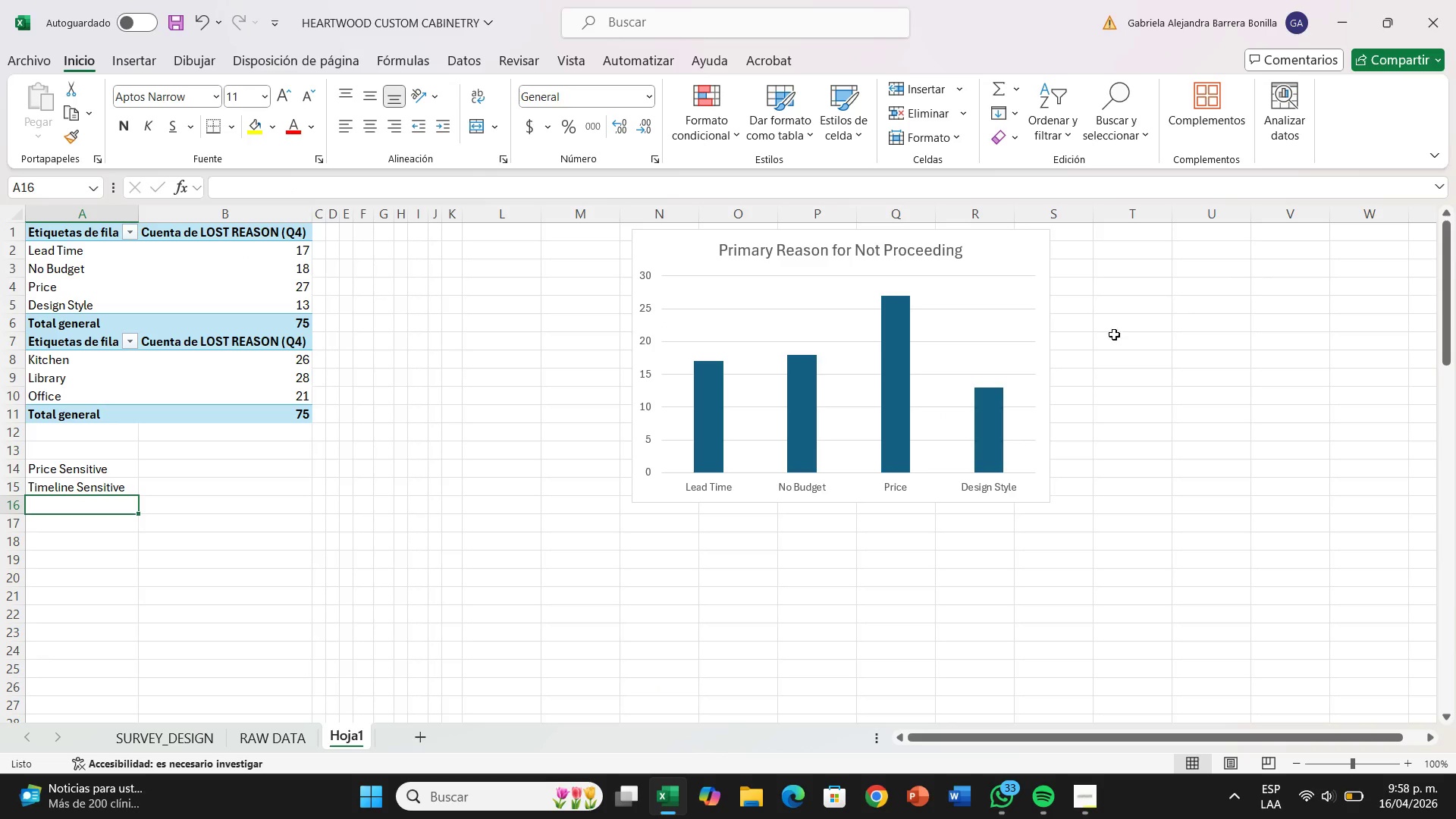 
wait(7.56)
 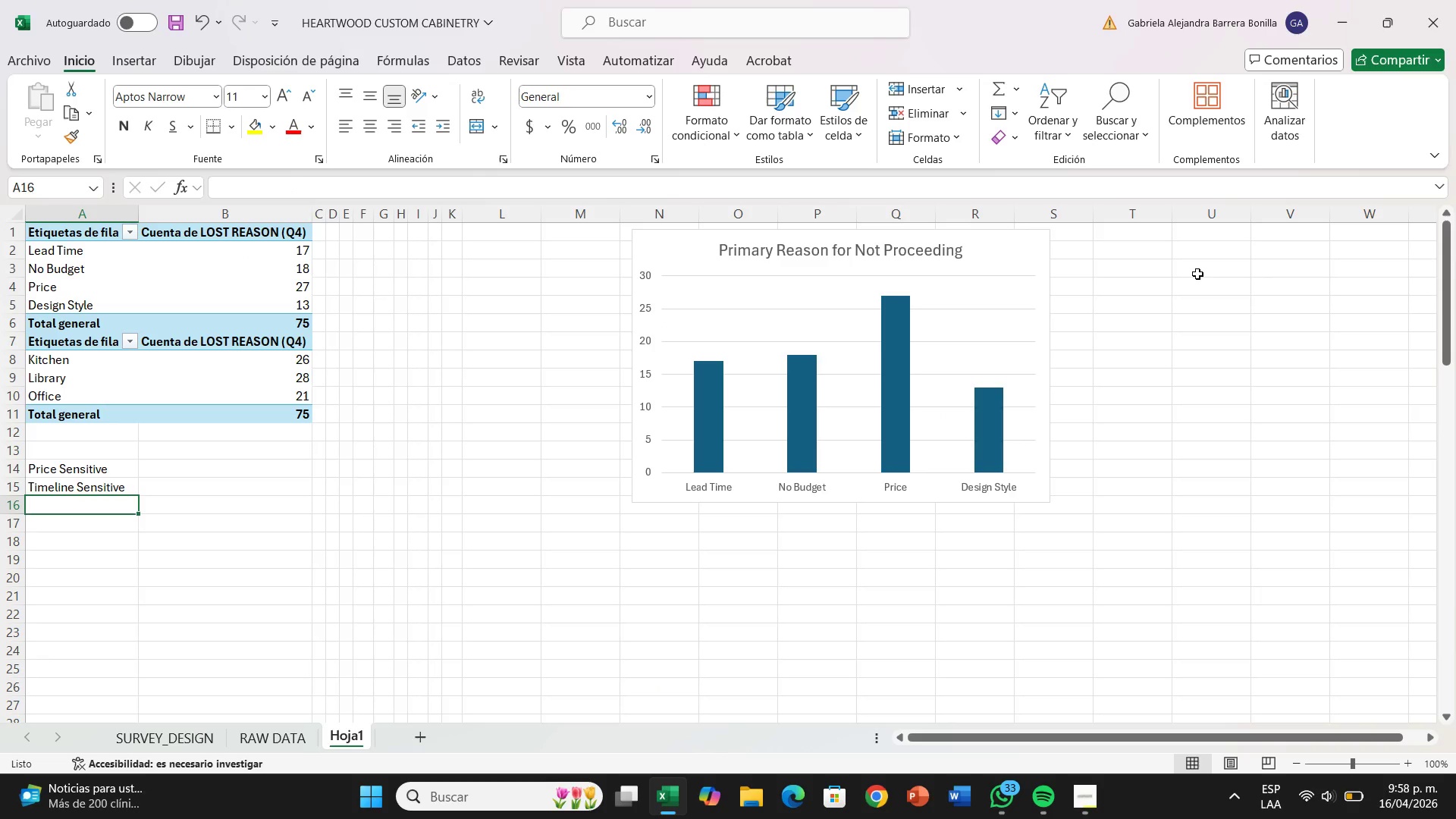 
key(Shift+0)
 